 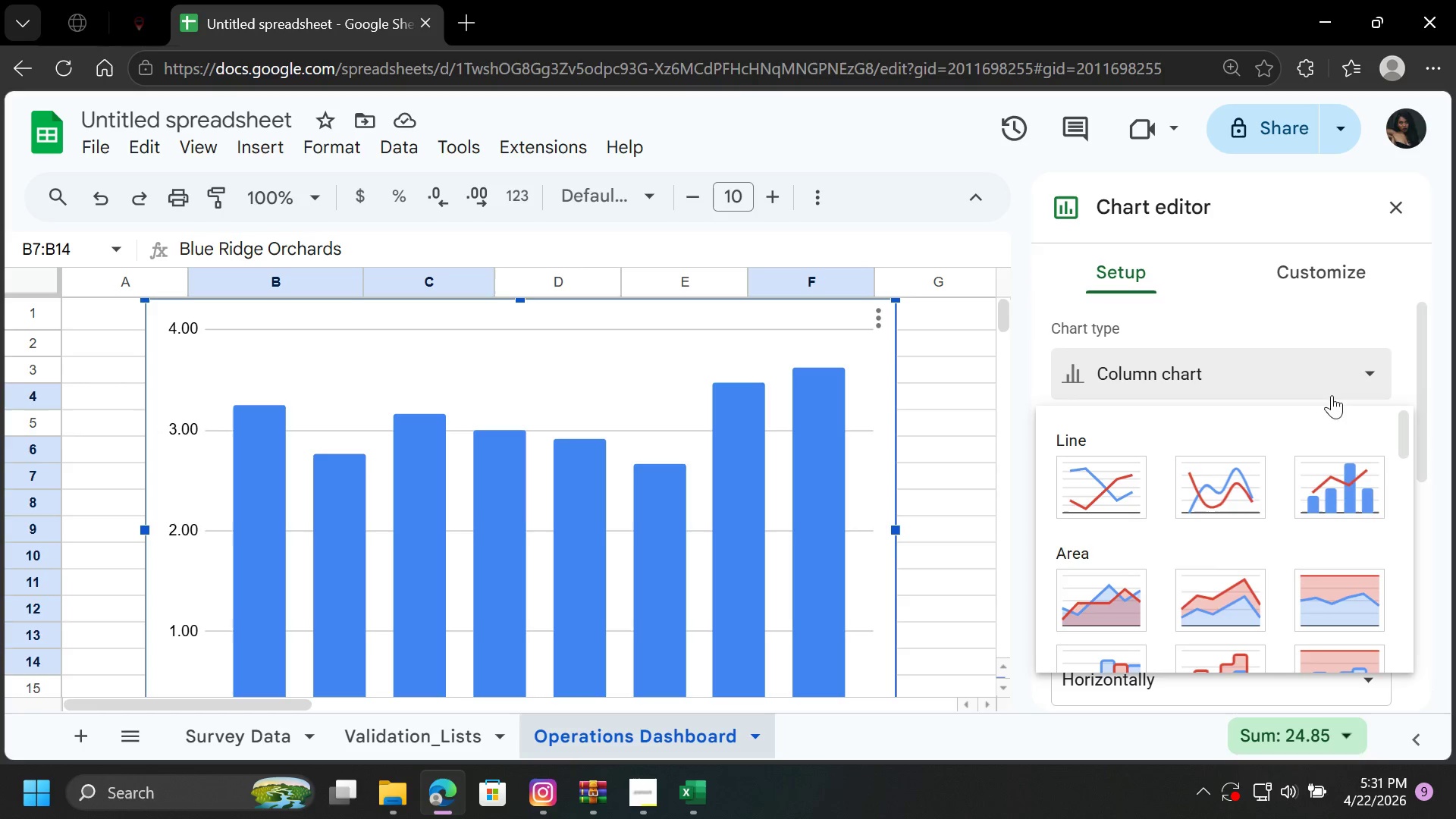 
scroll: coordinate [1102, 592], scroll_direction: down, amount: 4.0
 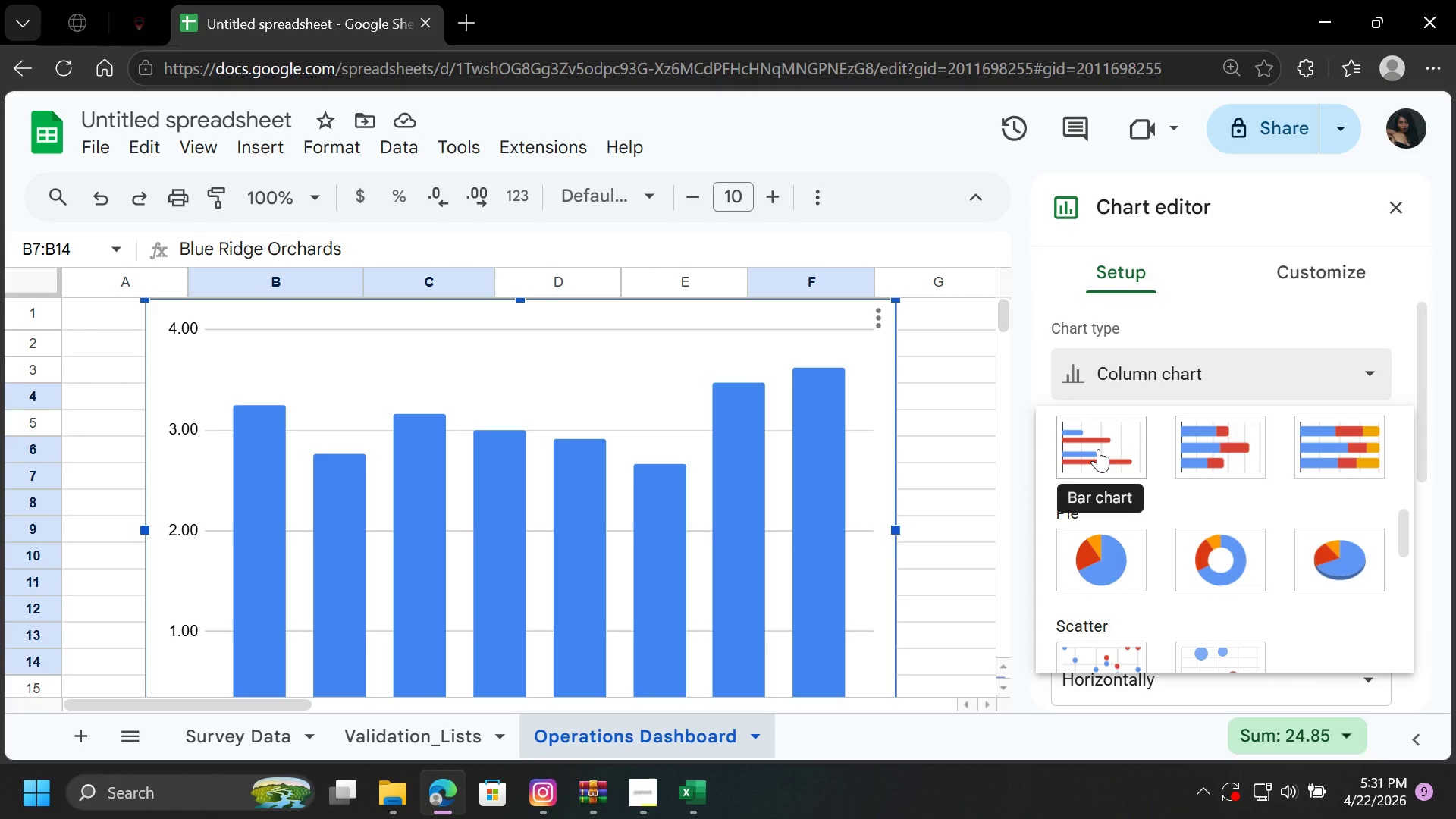 
wait(6.08)
 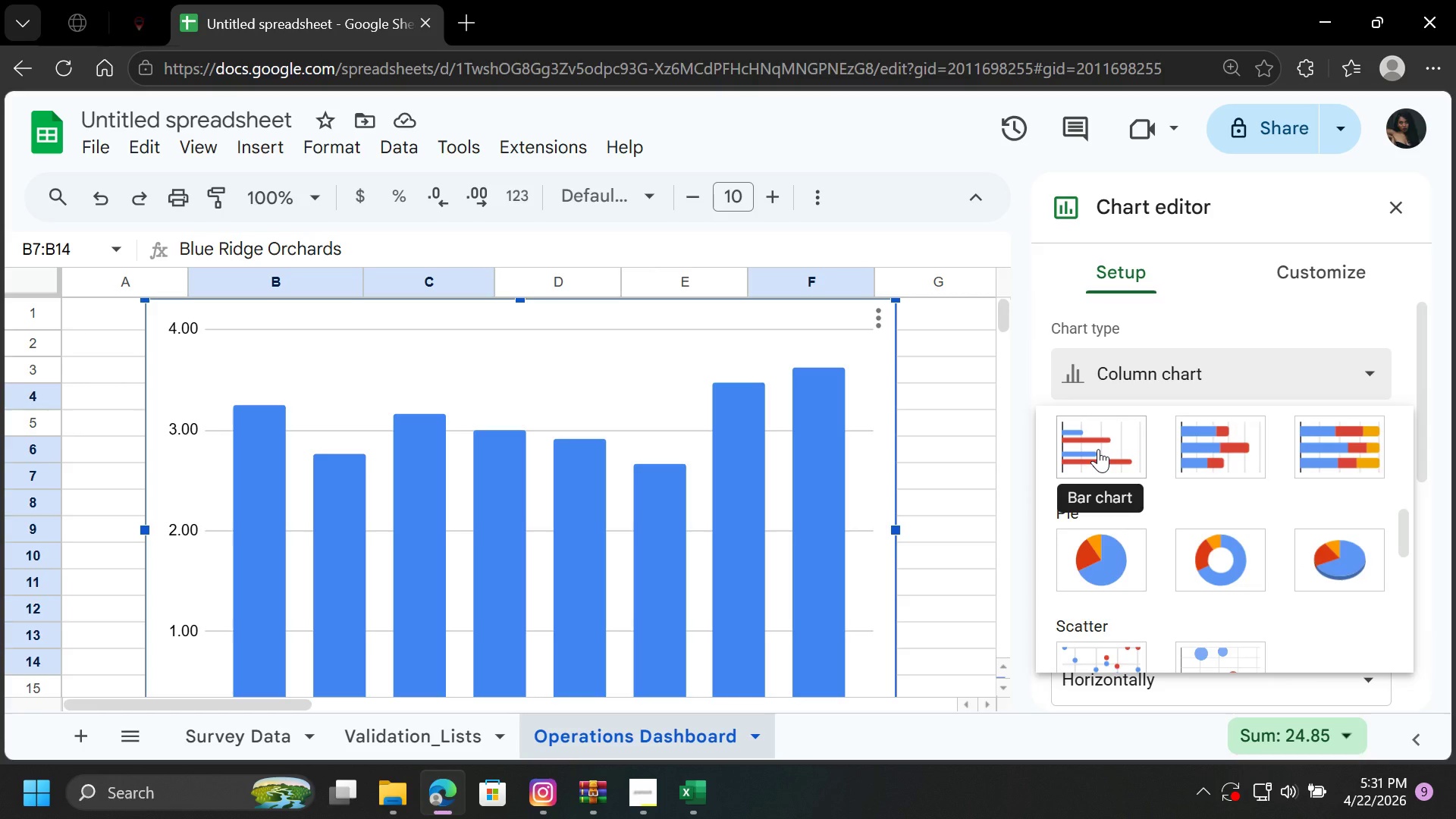 
left_click([1120, 442])
 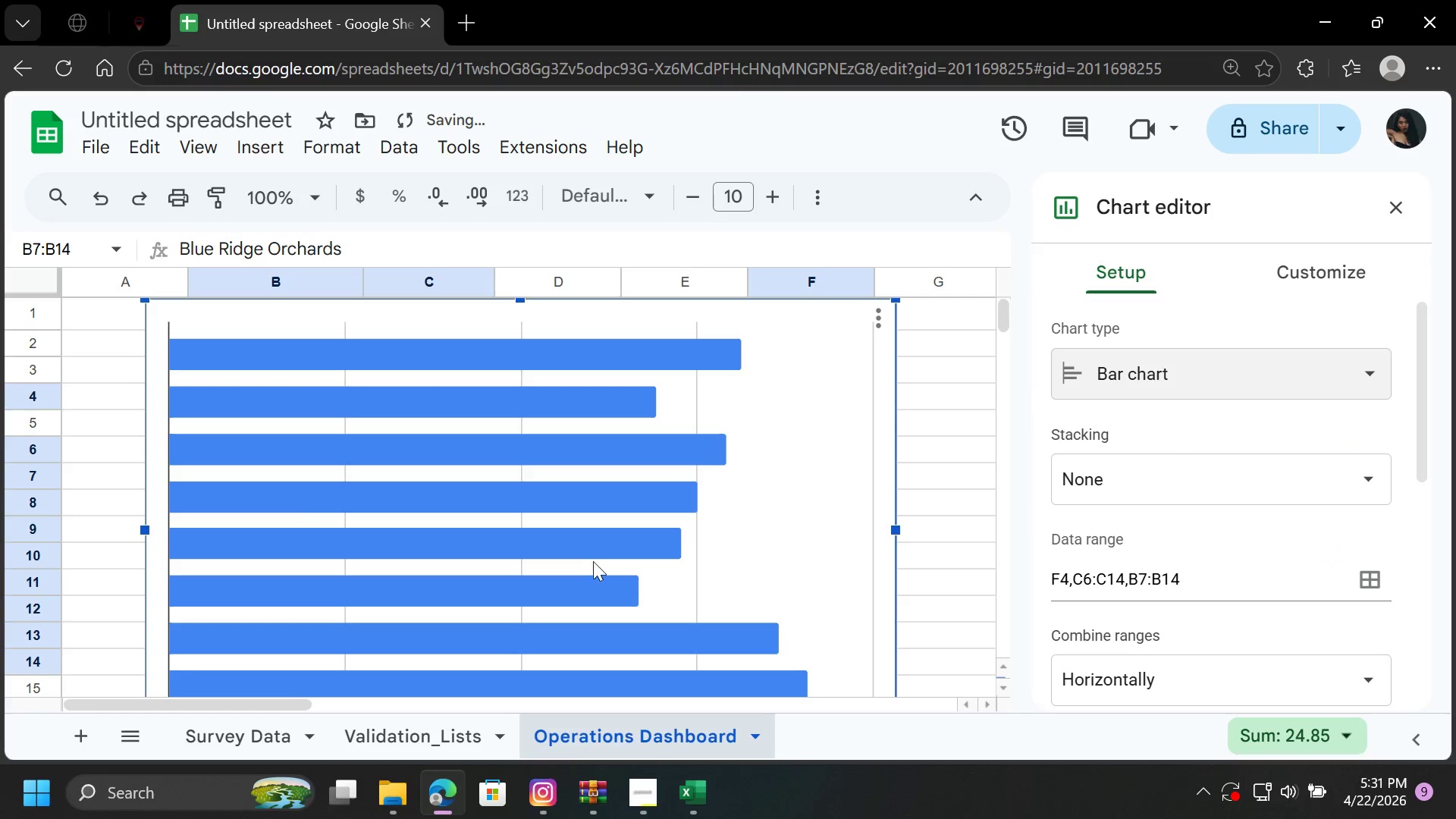 
scroll: coordinate [471, 534], scroll_direction: down, amount: 1.0
 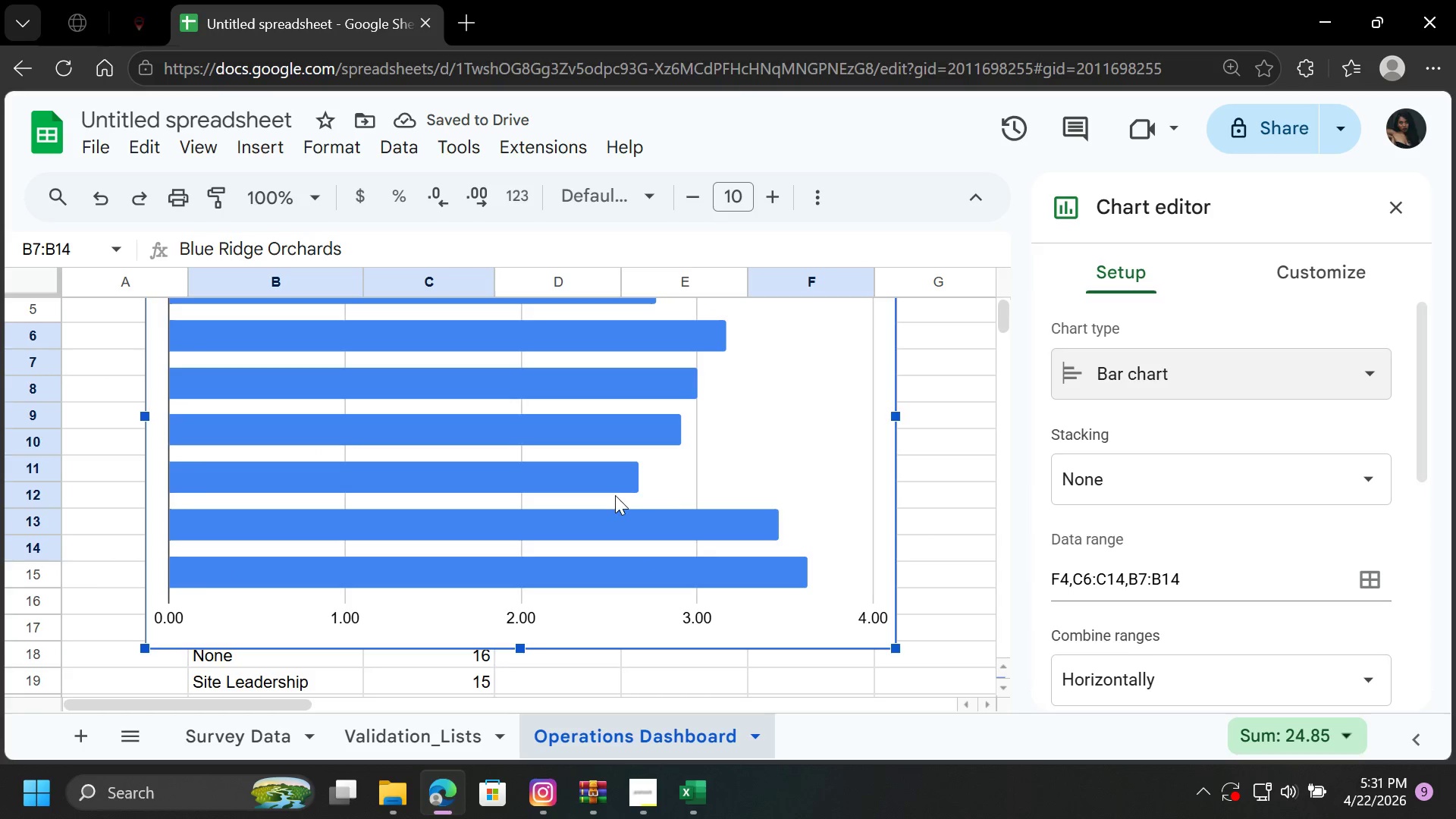 
scroll: coordinate [615, 495], scroll_direction: up, amount: 1.0
 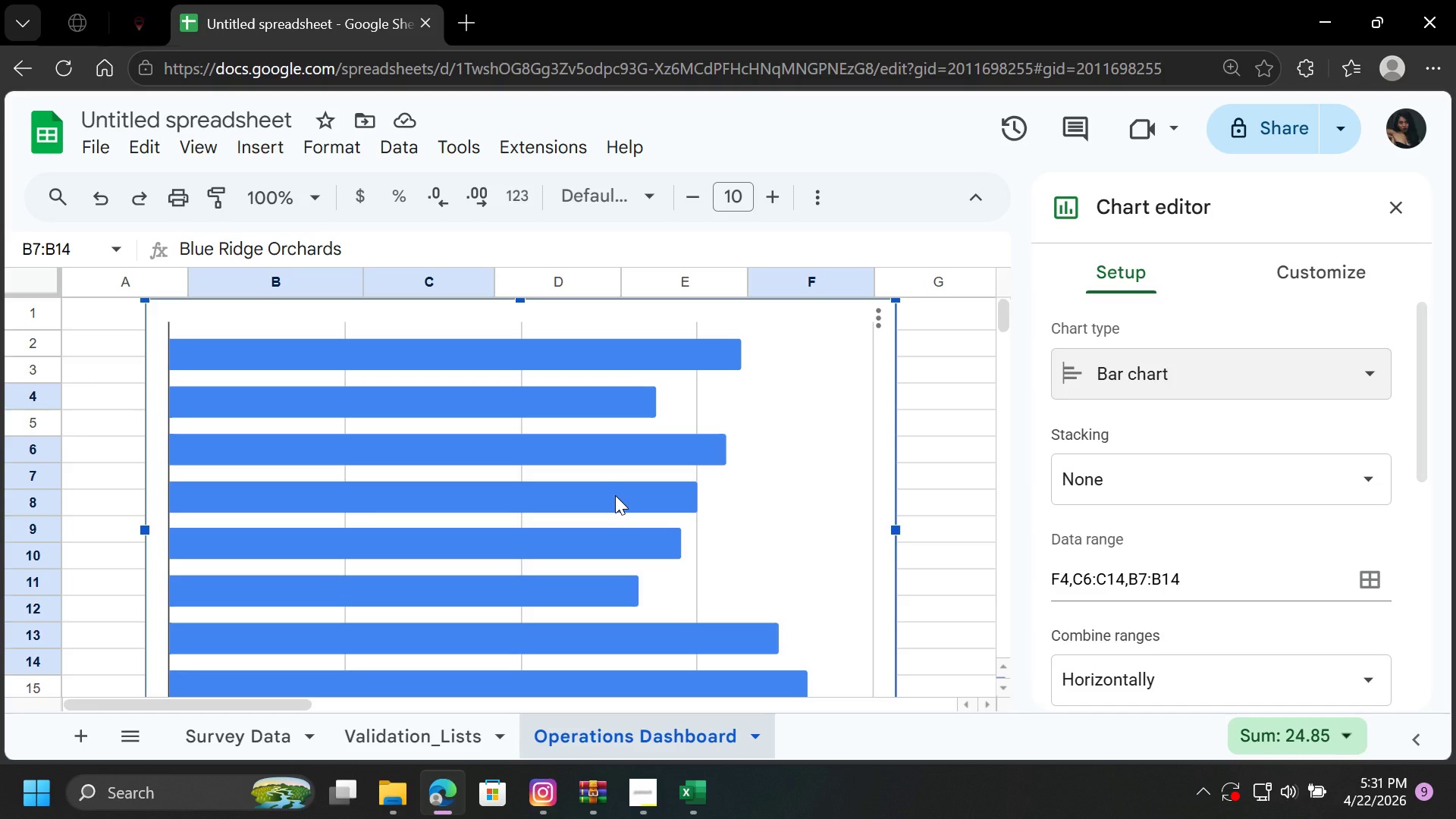 
wait(5.86)
 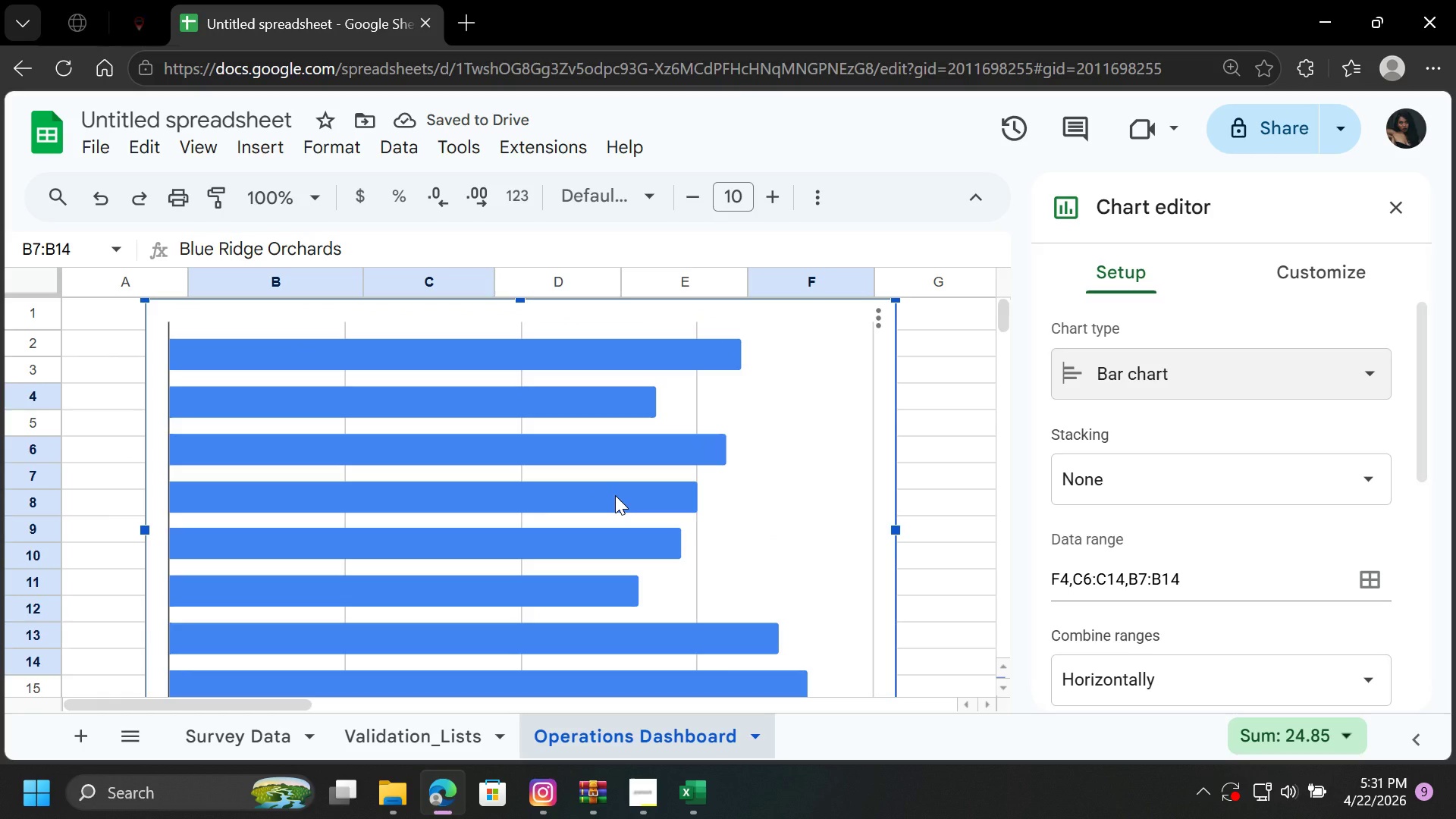 
left_click([1379, 368])
 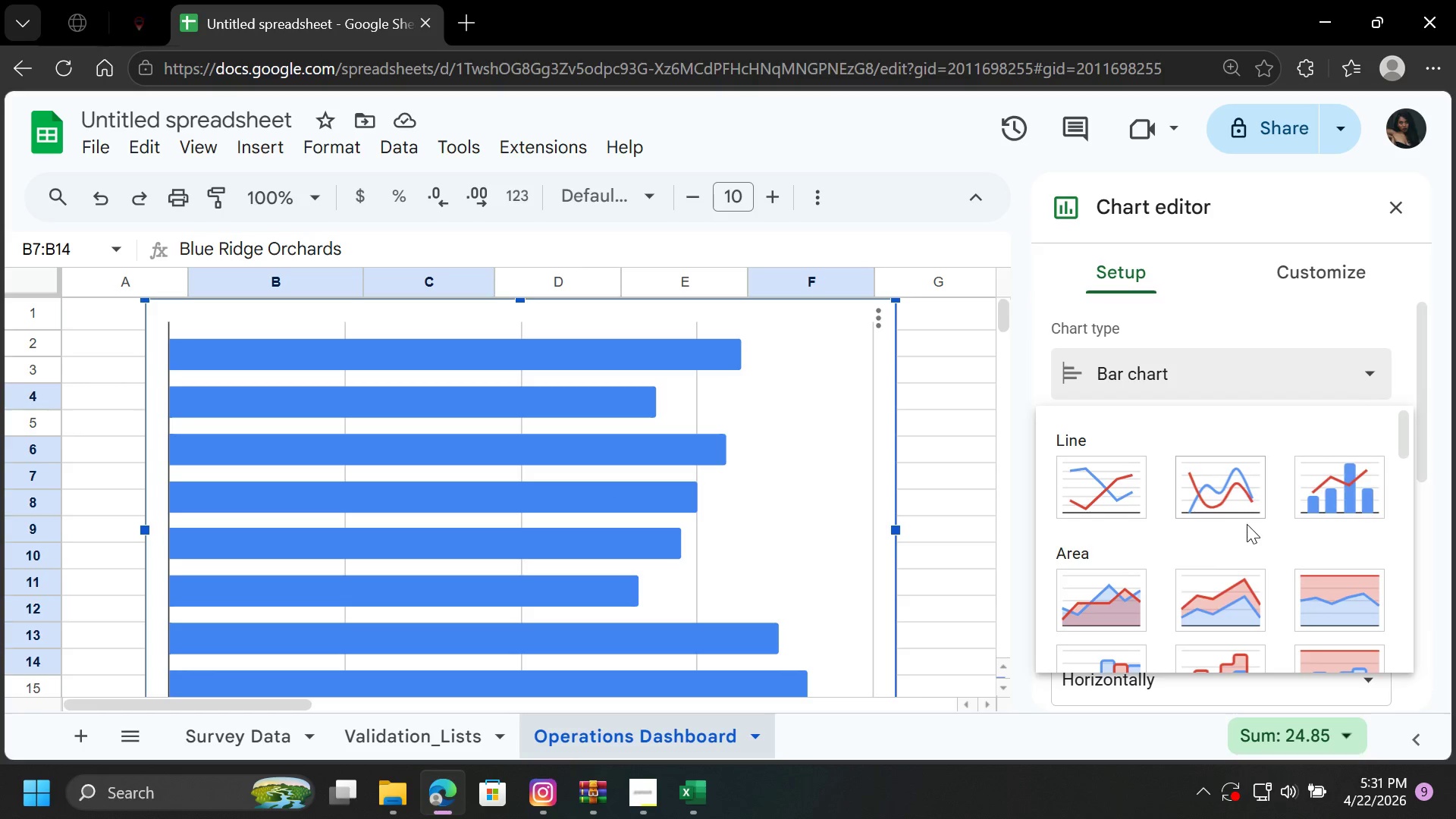 
scroll: coordinate [1260, 532], scroll_direction: down, amount: 3.0
 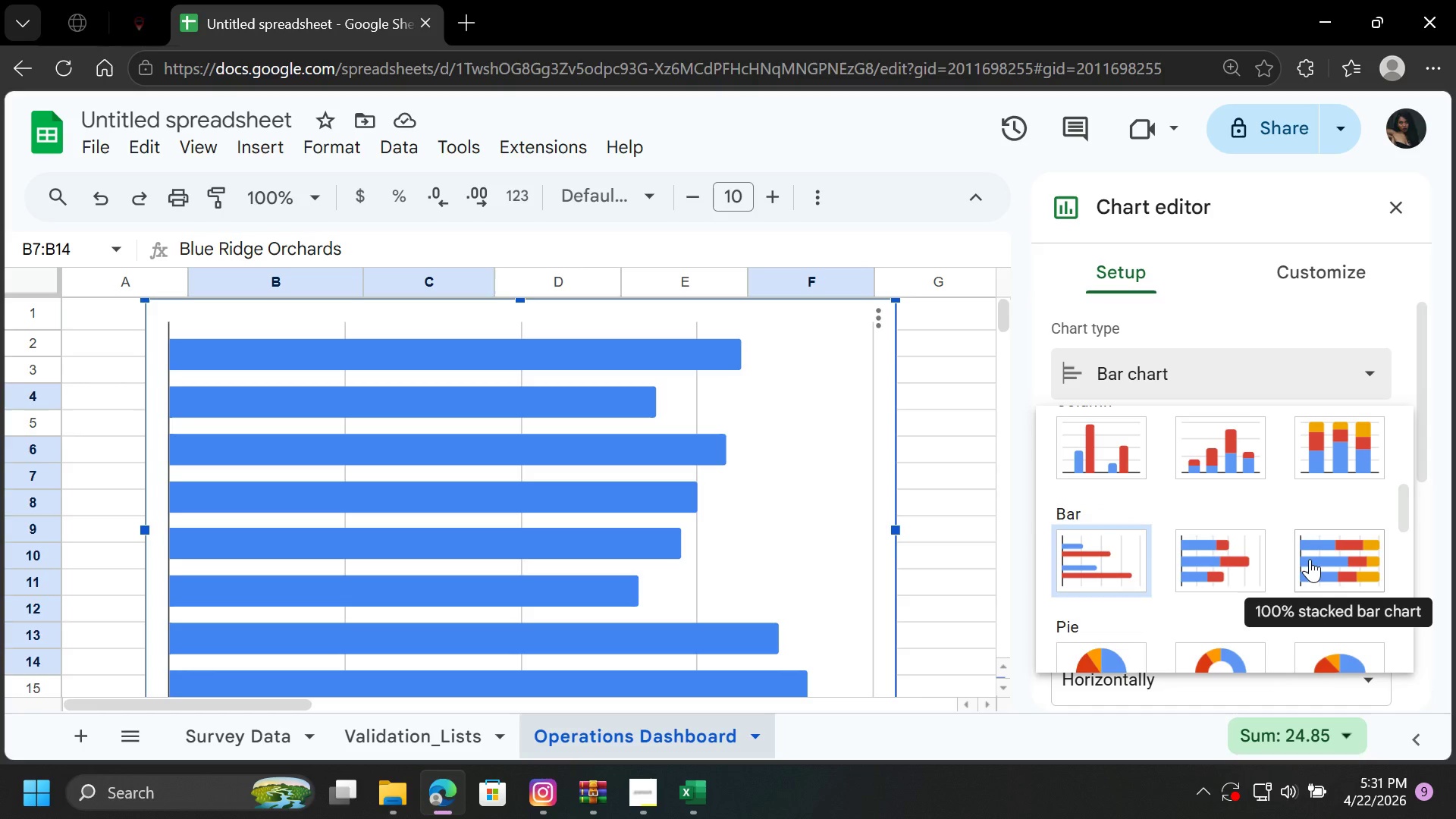 
wait(9.45)
 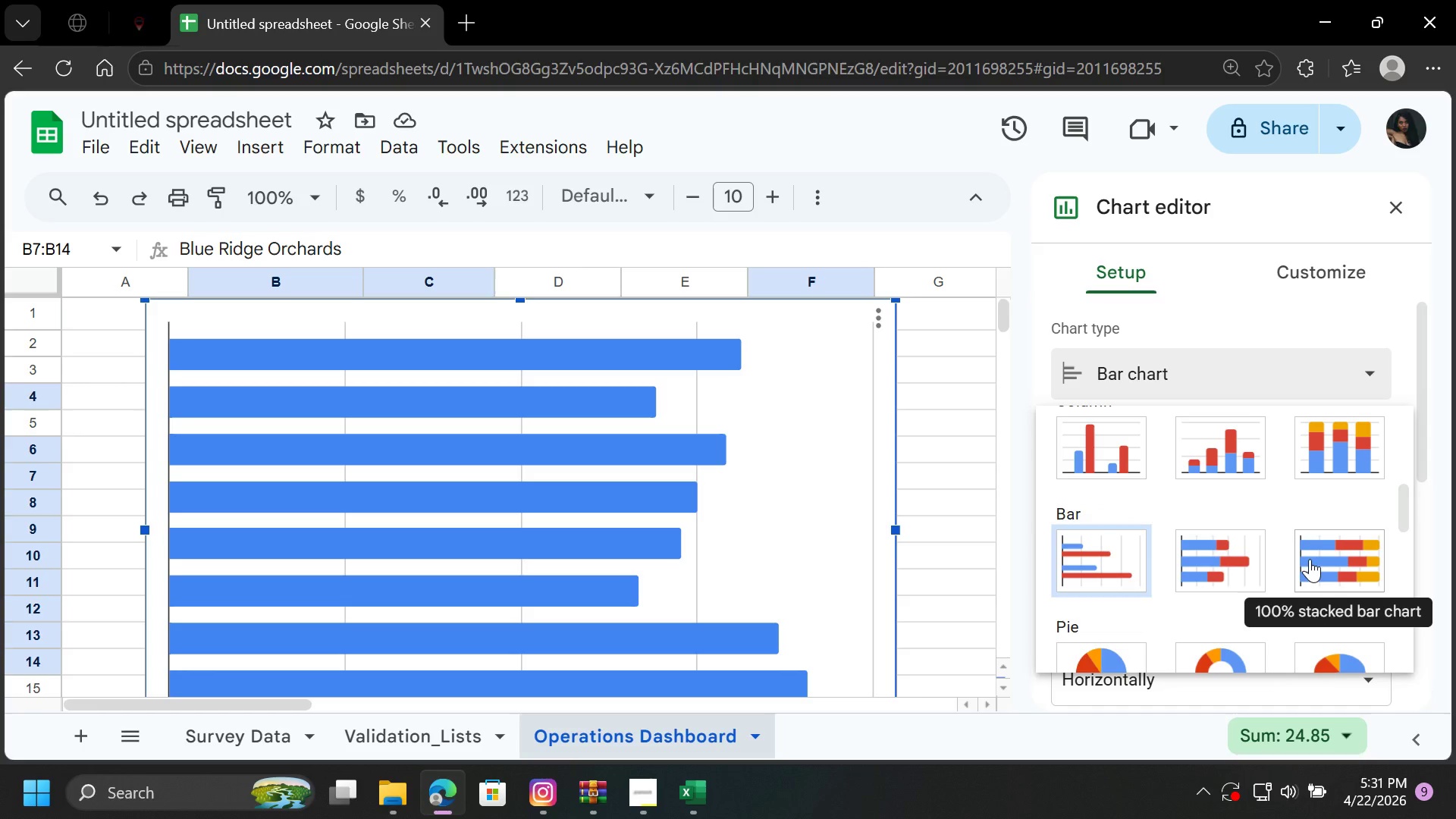 
mouse_move([1209, 563])
 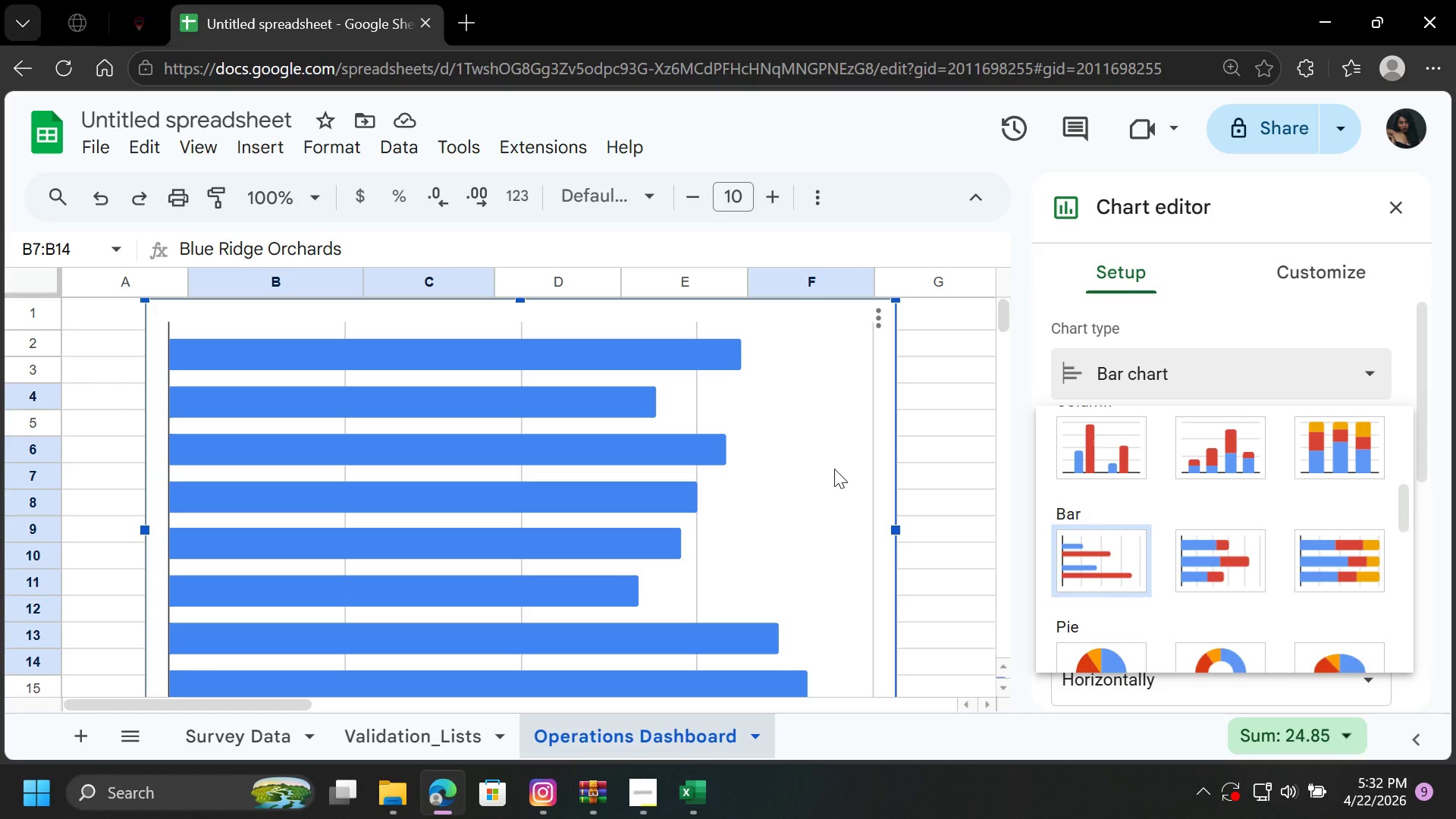 
wait(11.35)
 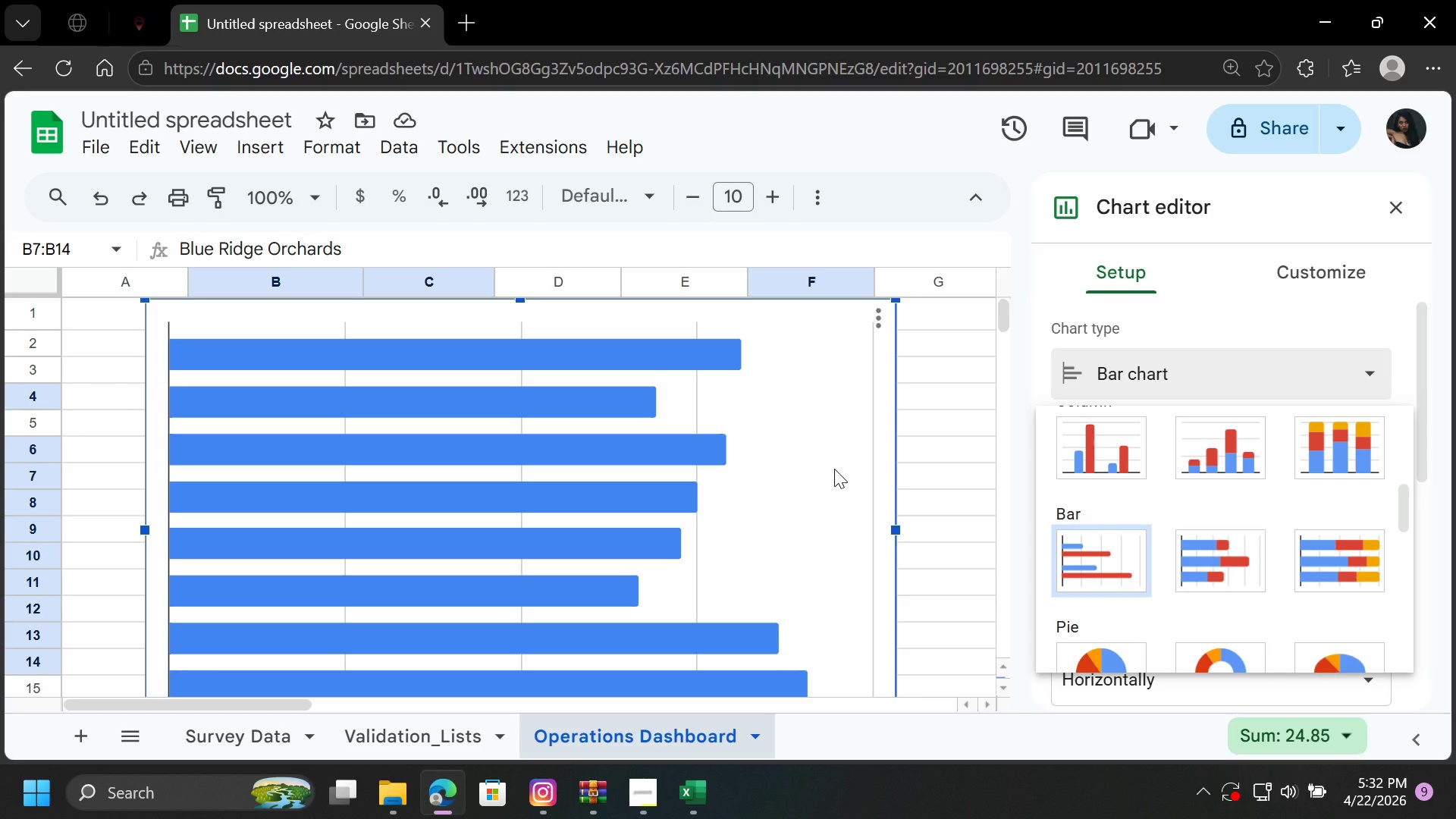 
scroll: coordinate [781, 517], scroll_direction: down, amount: 1.0
 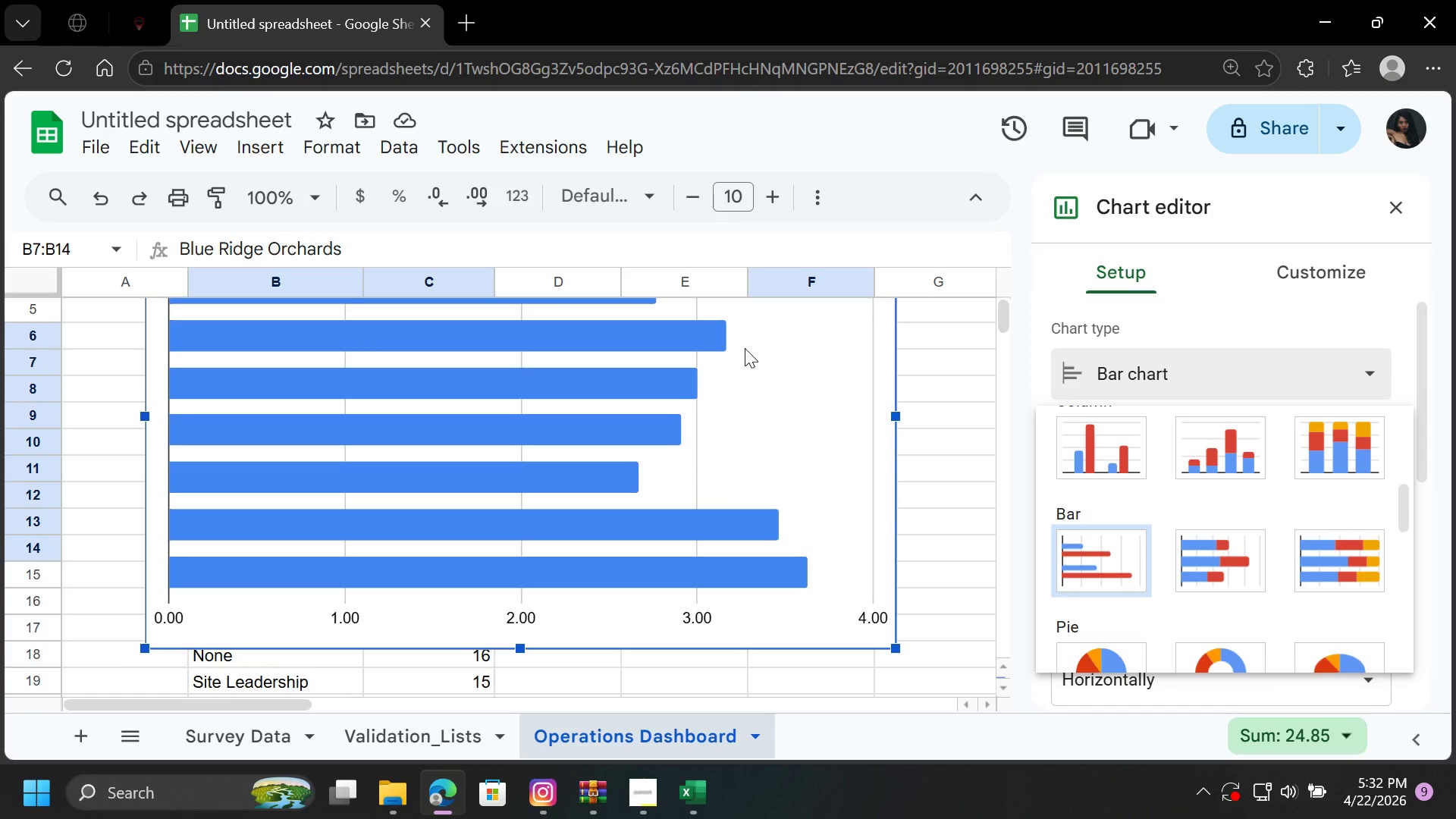 
wait(9.42)
 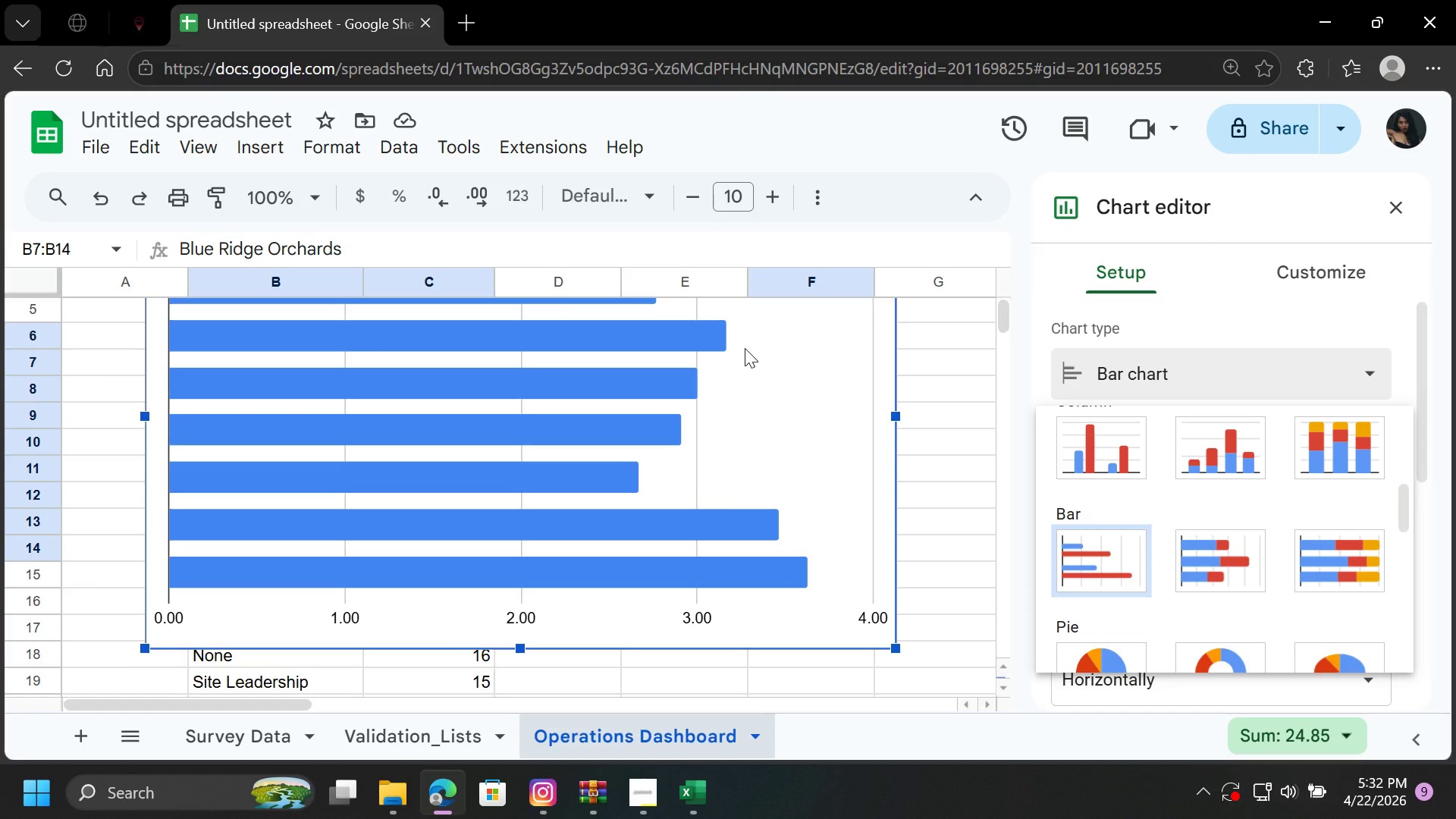 
left_click([560, 430])
 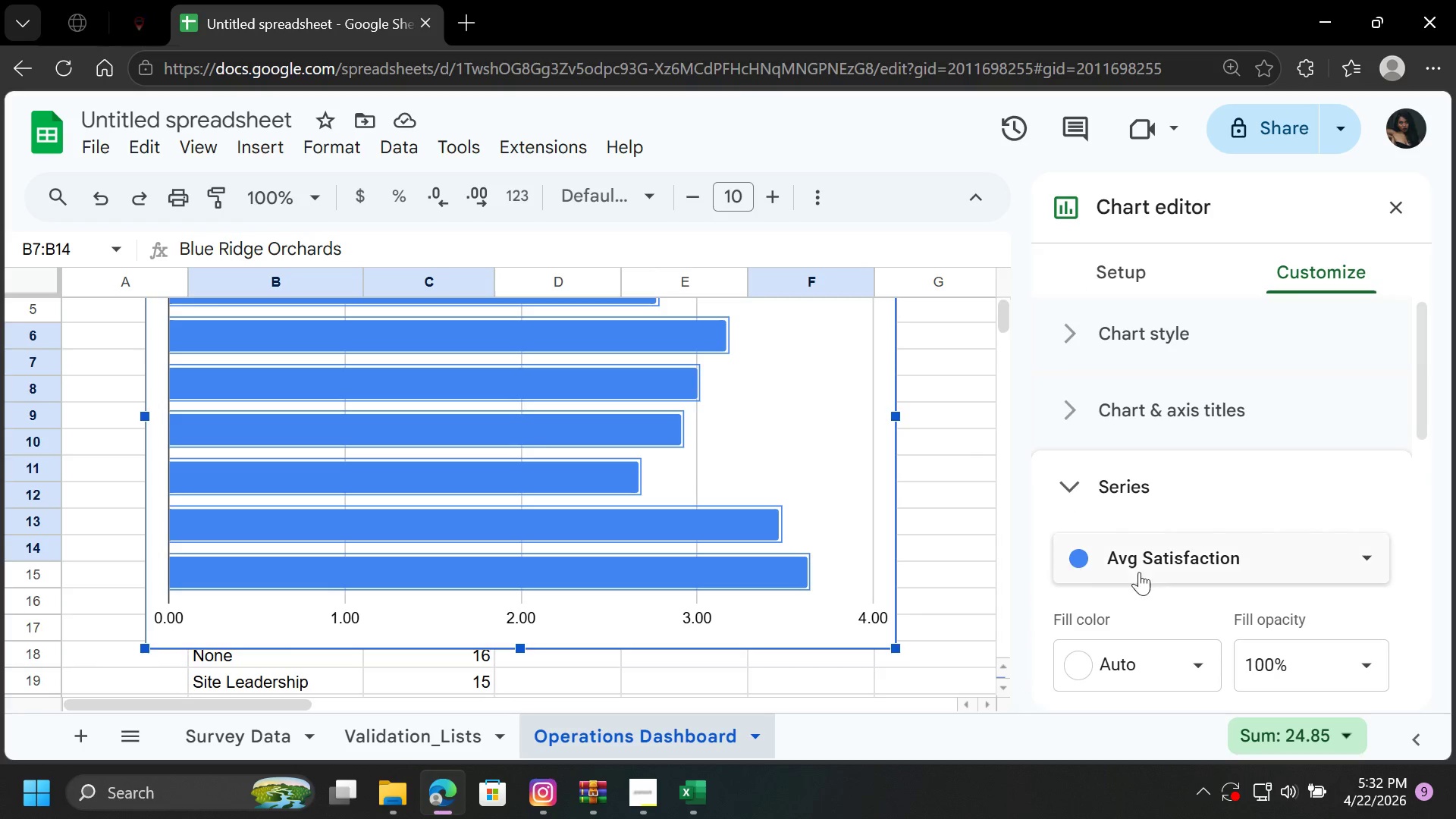 
scroll: coordinate [1194, 551], scroll_direction: down, amount: 1.0
 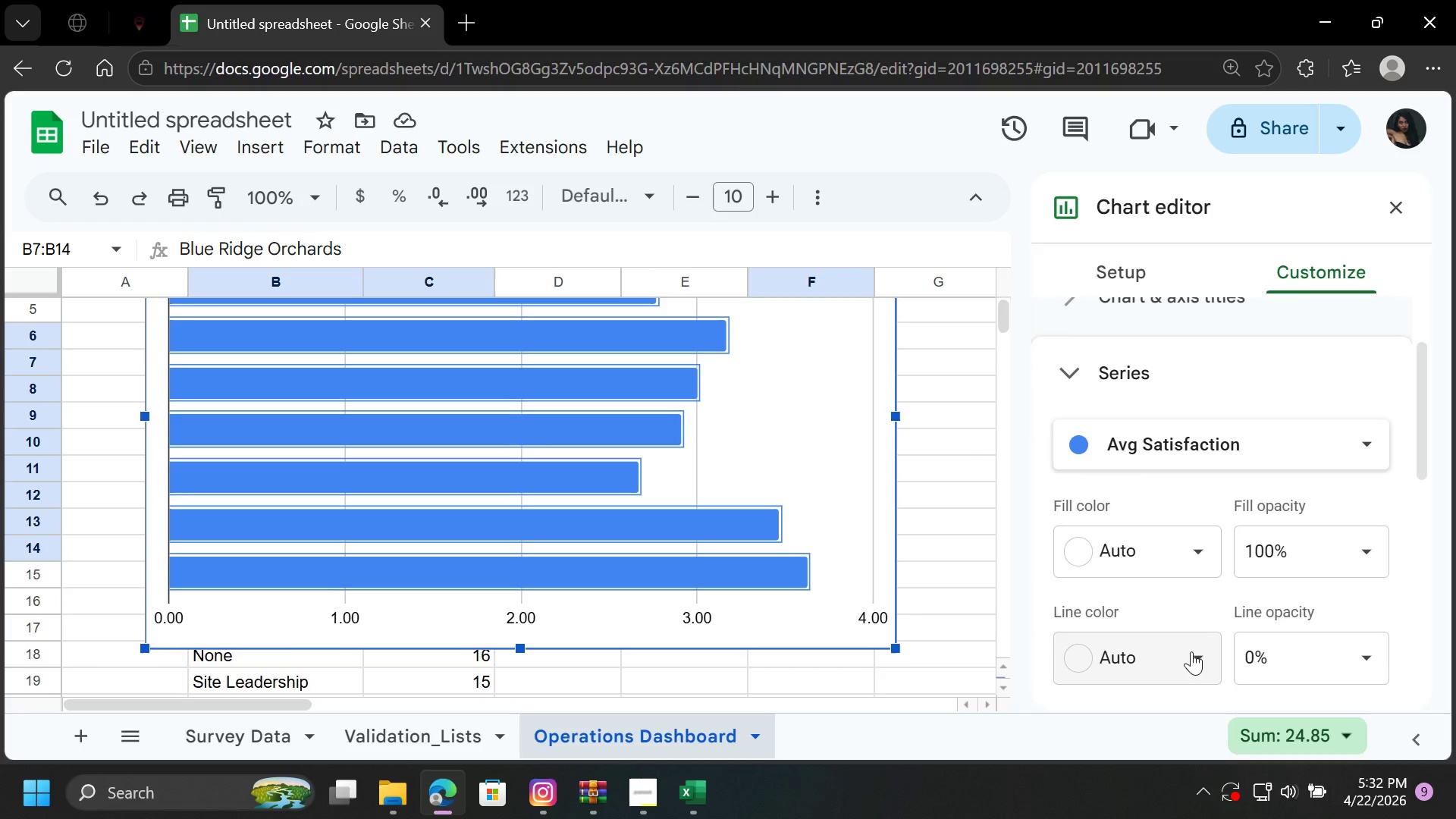 
left_click([1193, 656])
 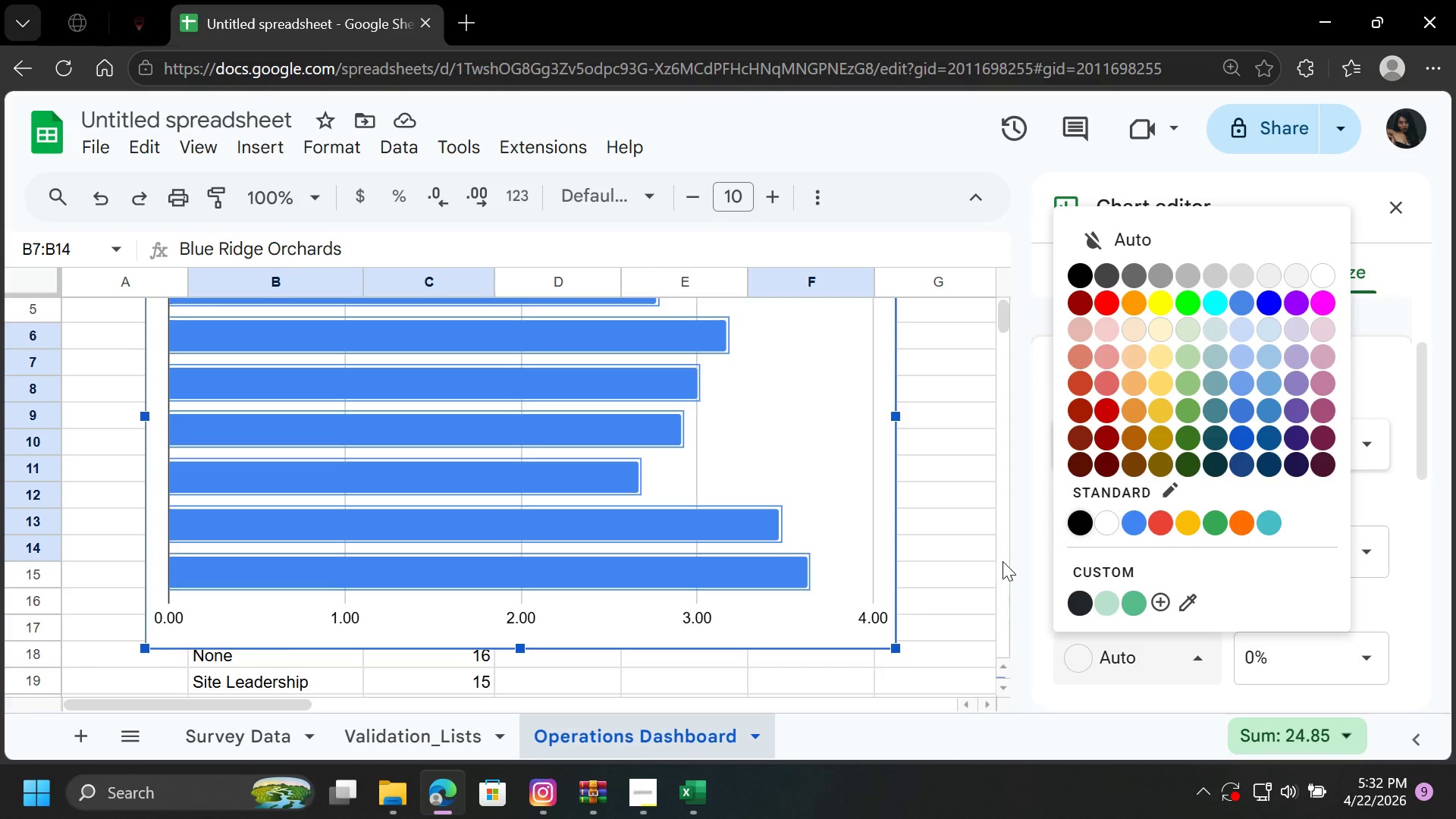 
left_click([1029, 551])
 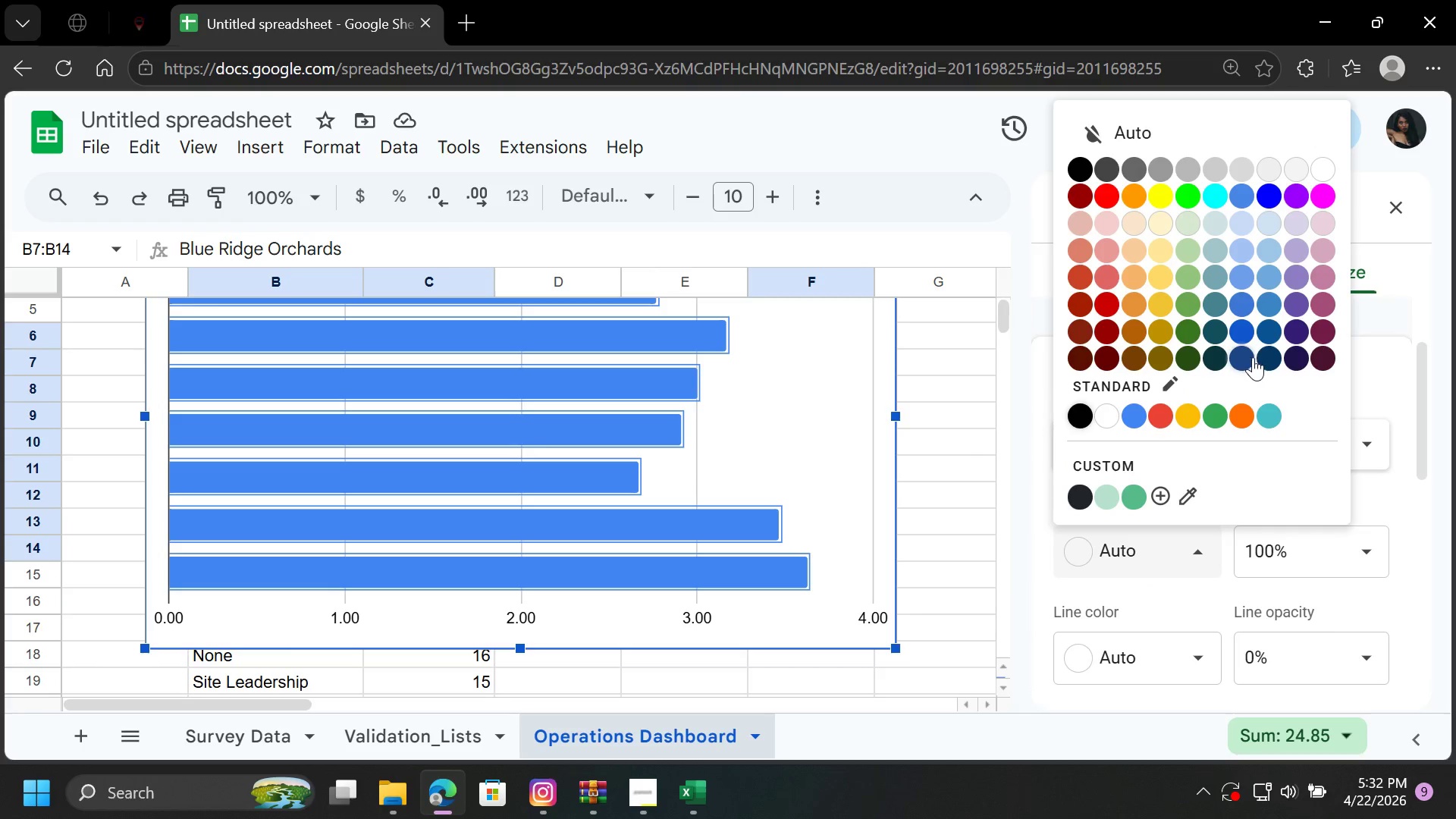 
left_click([1274, 353])
 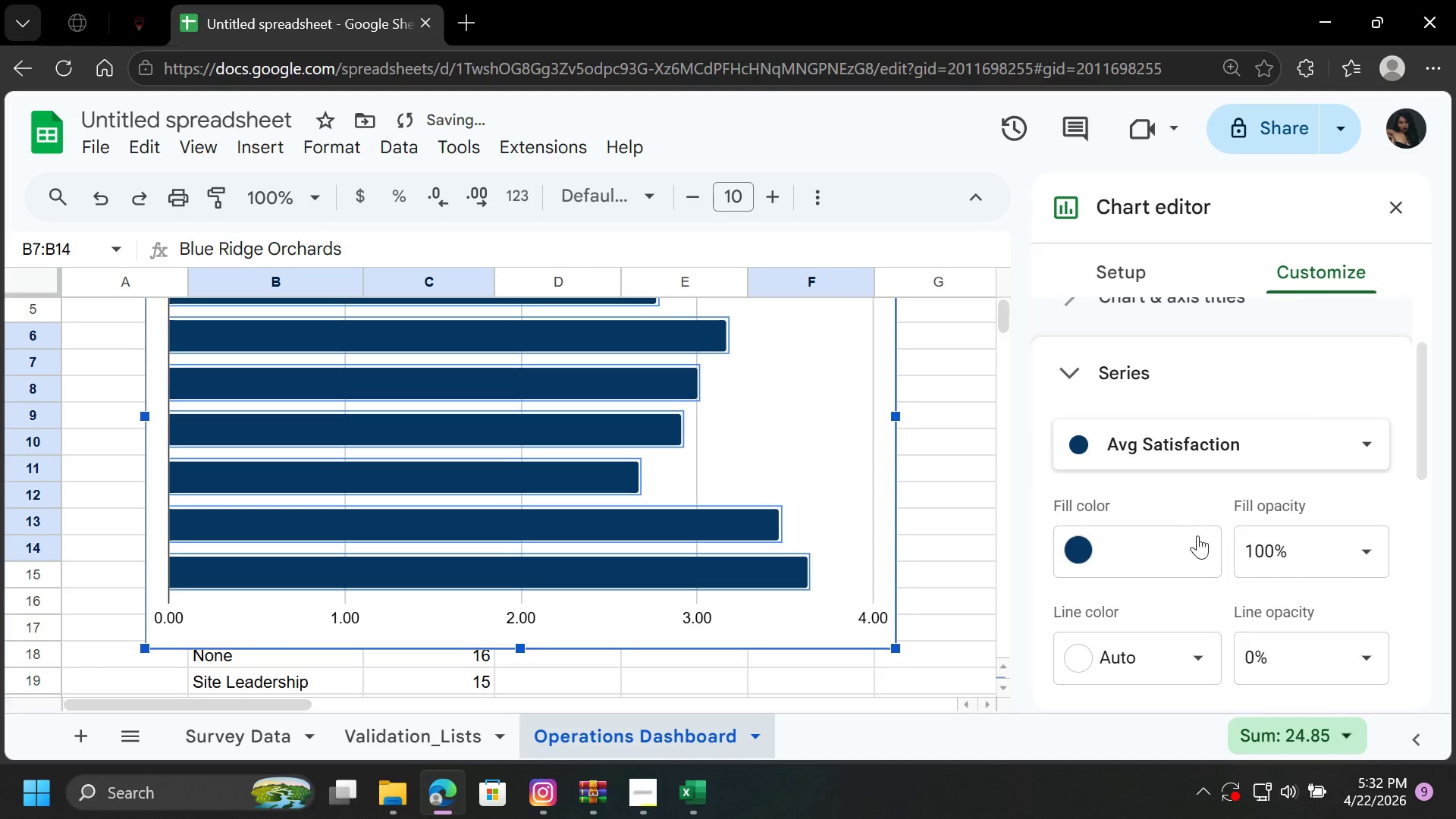 
left_click([1199, 547])
 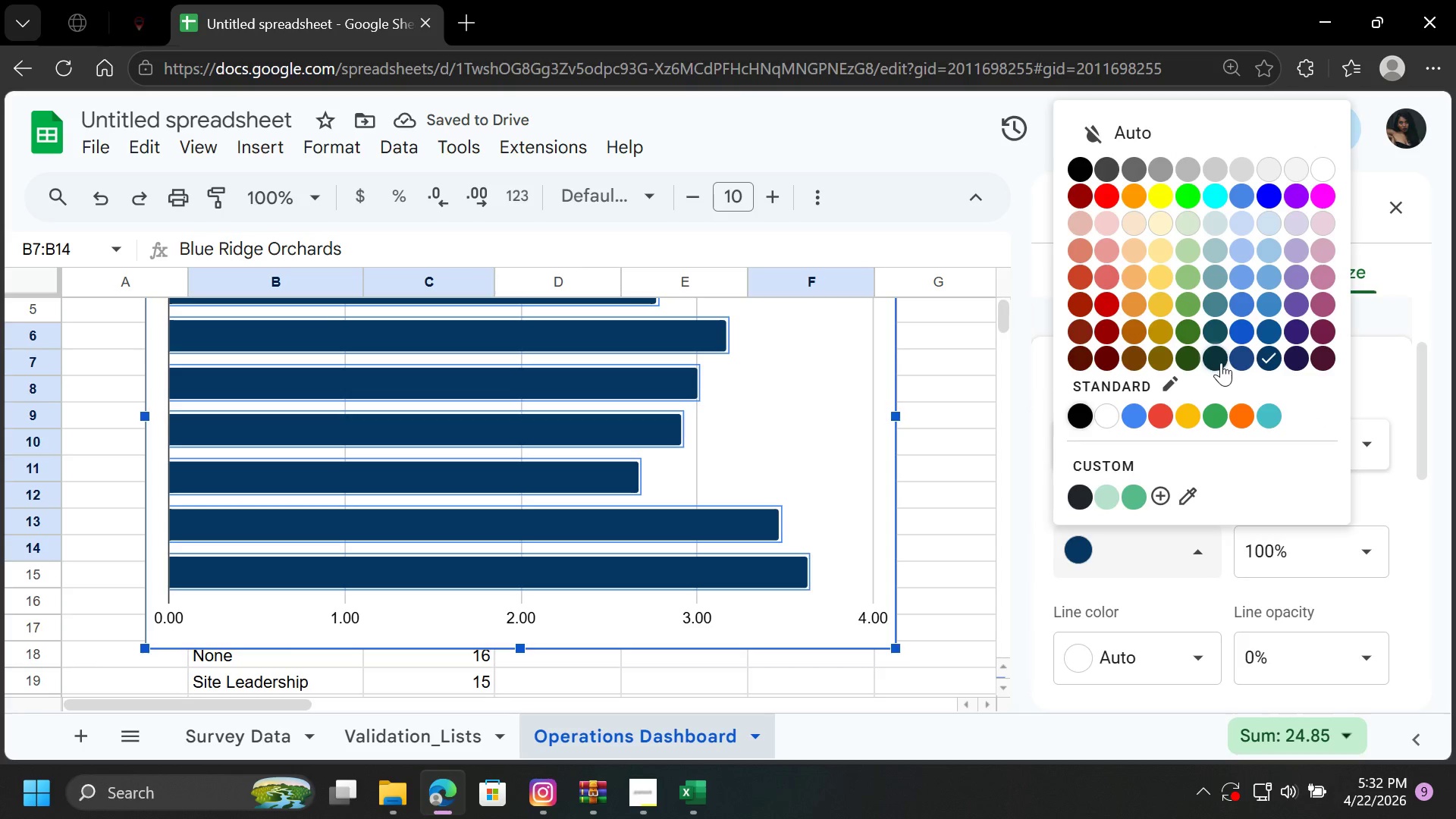 
left_click([1247, 359])
 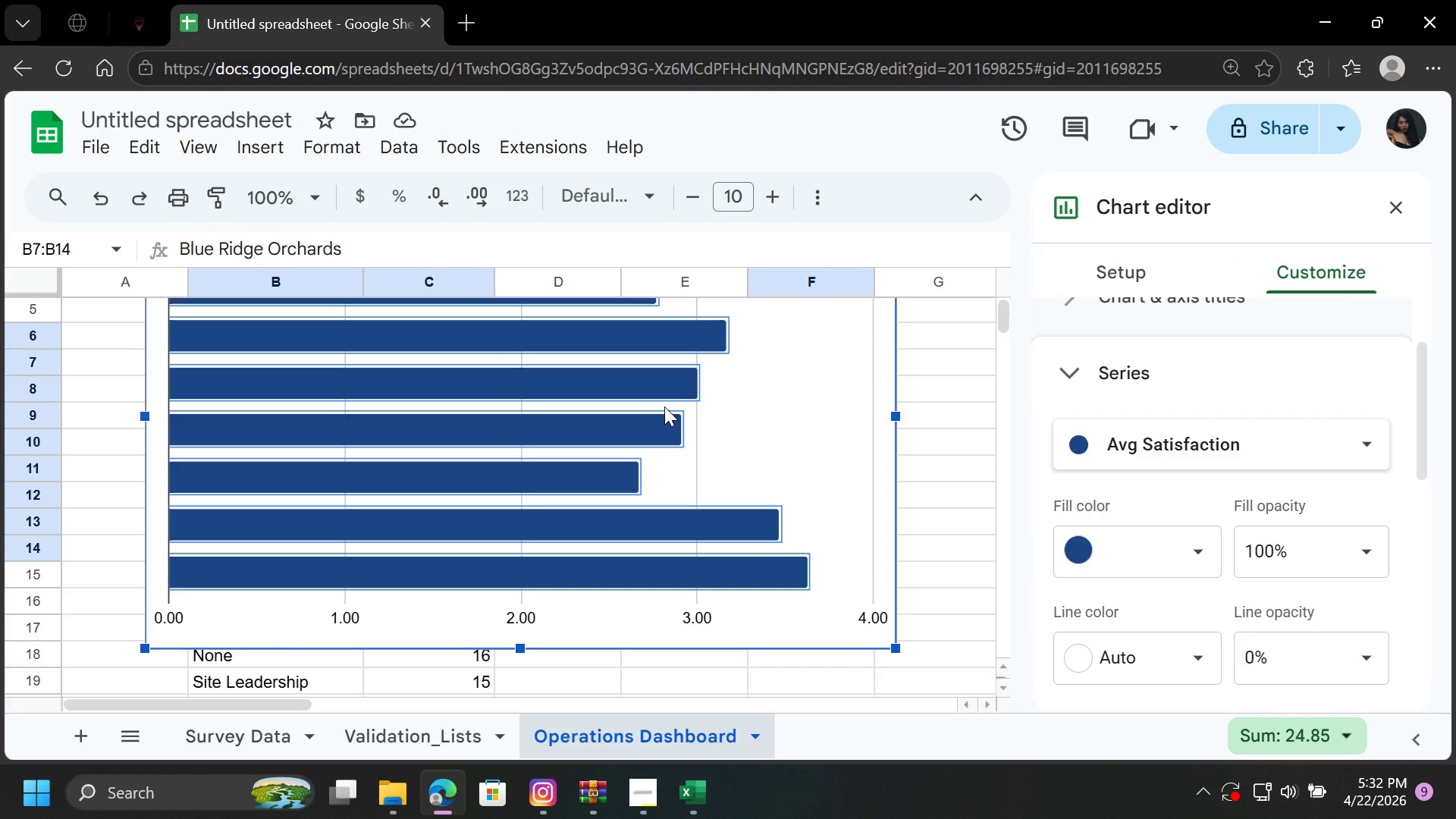 
wait(7.77)
 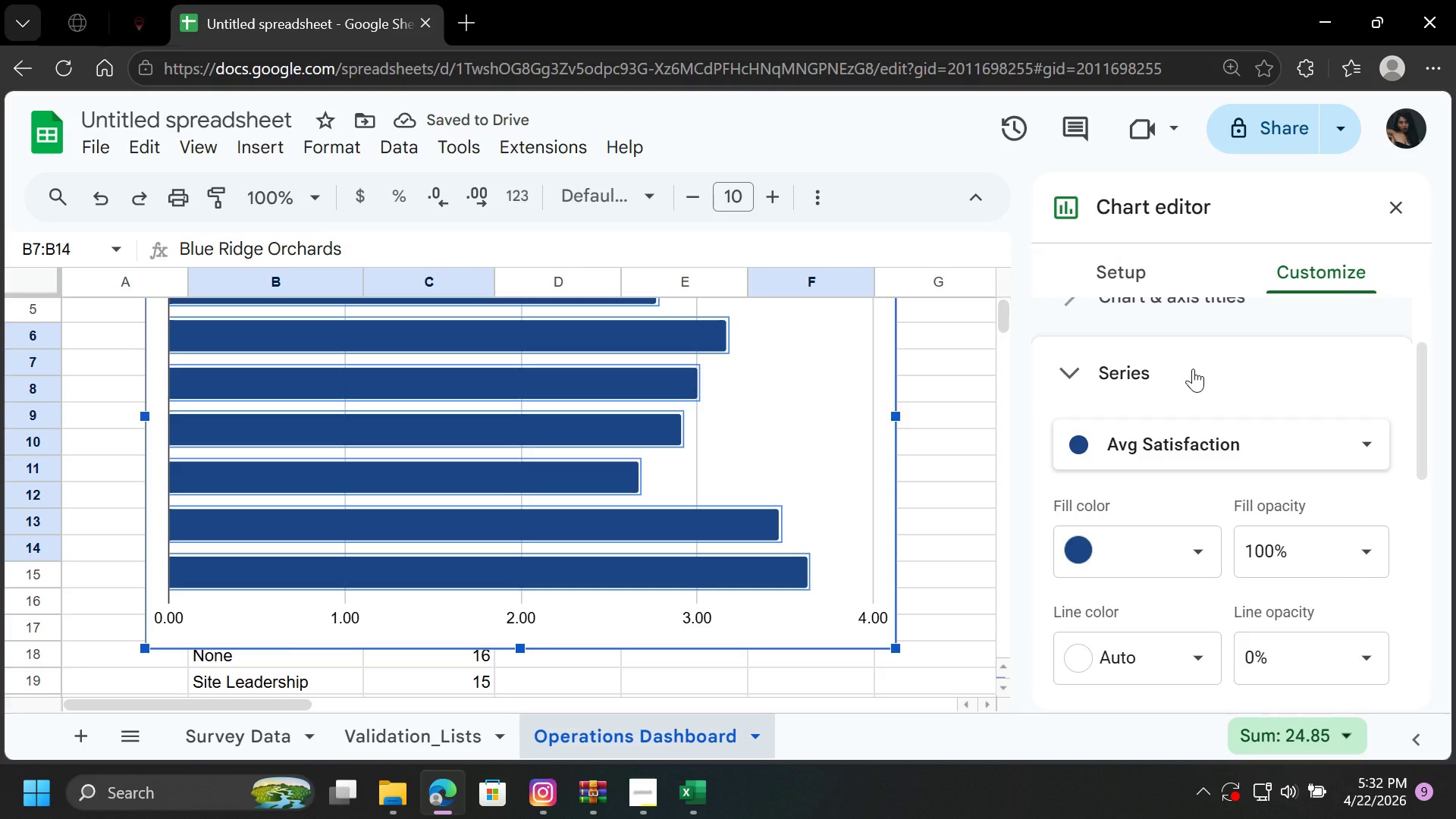 
scroll: coordinate [531, 426], scroll_direction: up, amount: 5.0
 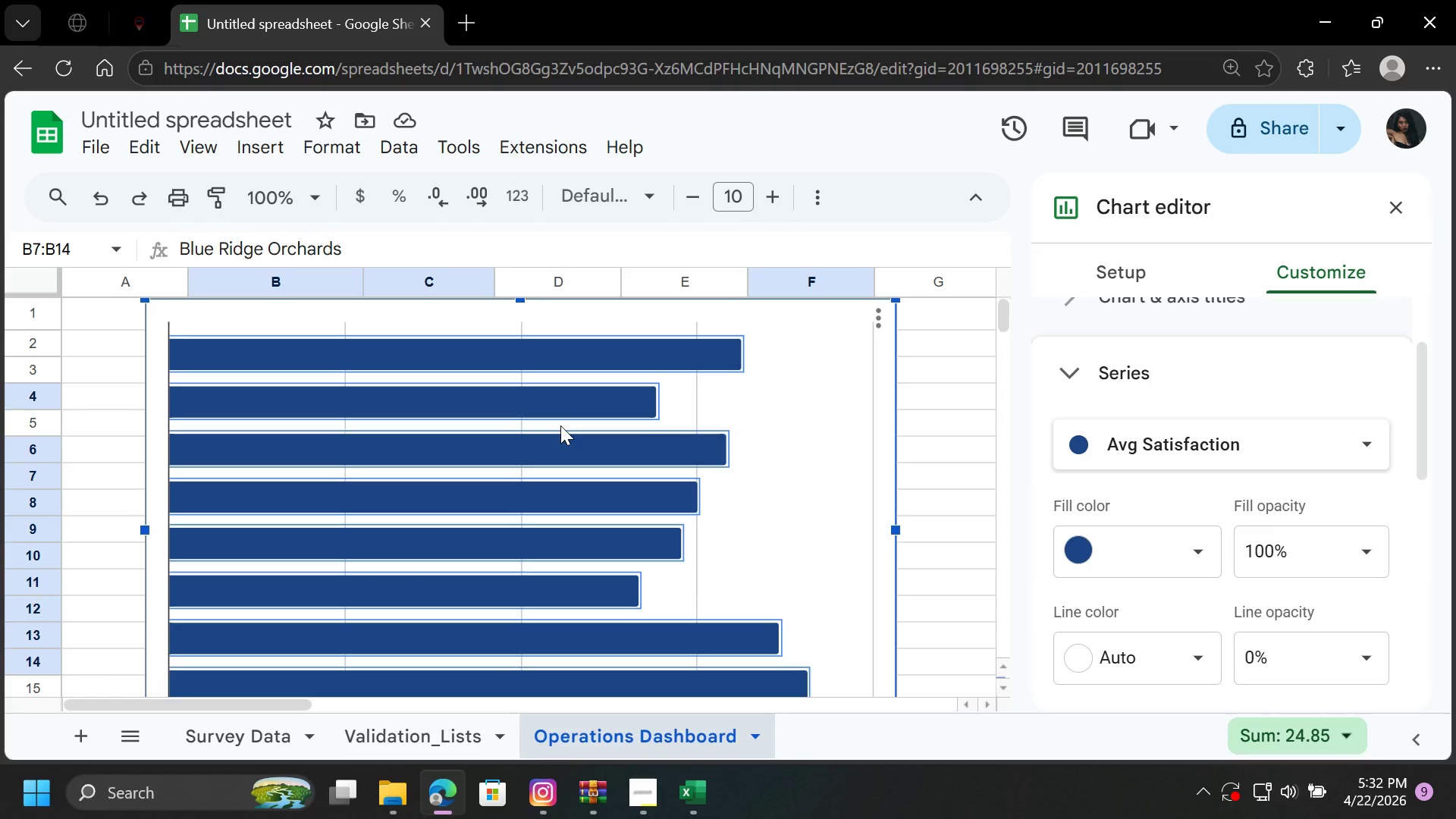 
wait(12.59)
 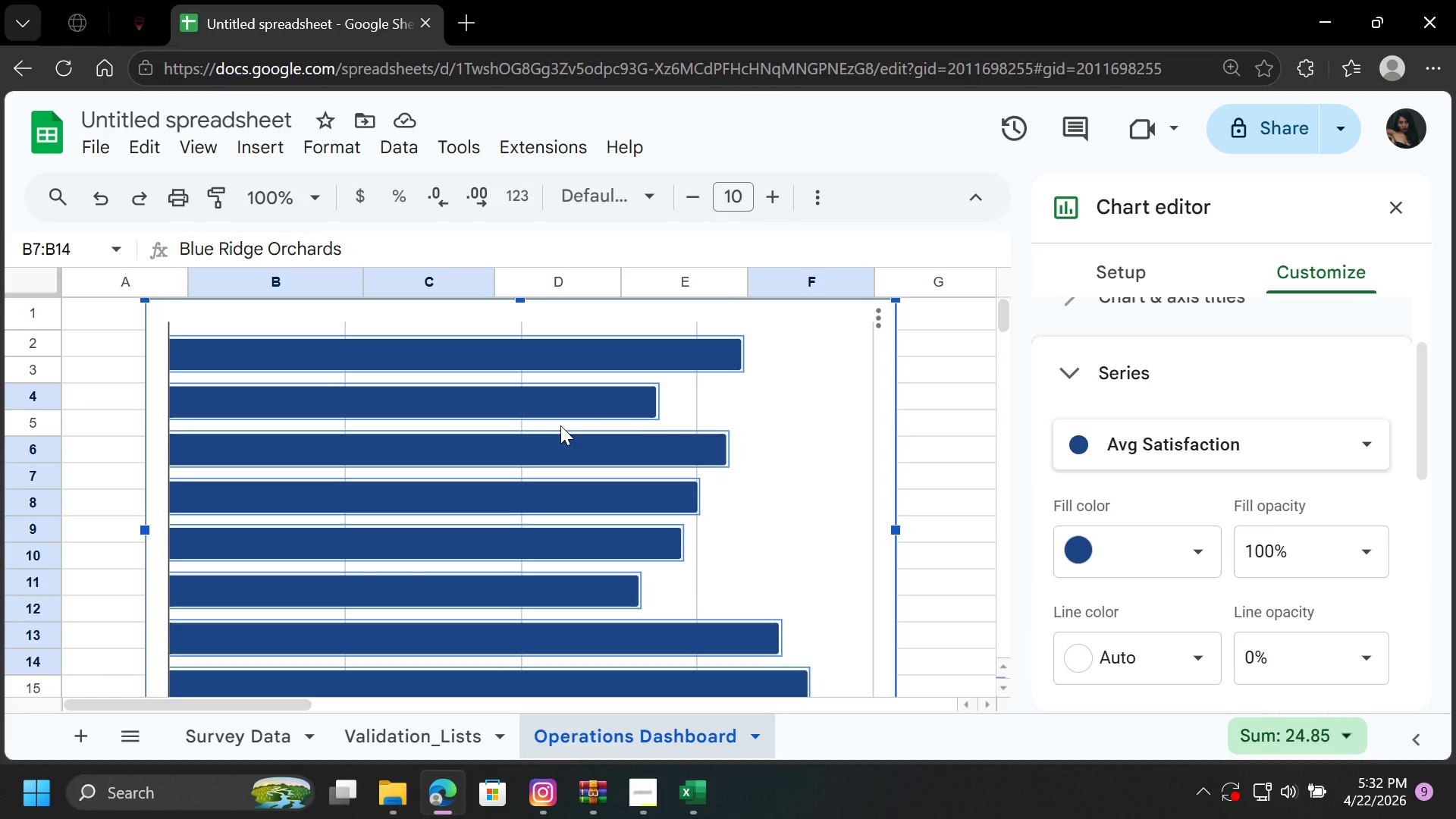 
scroll: coordinate [560, 447], scroll_direction: down, amount: 2.0
 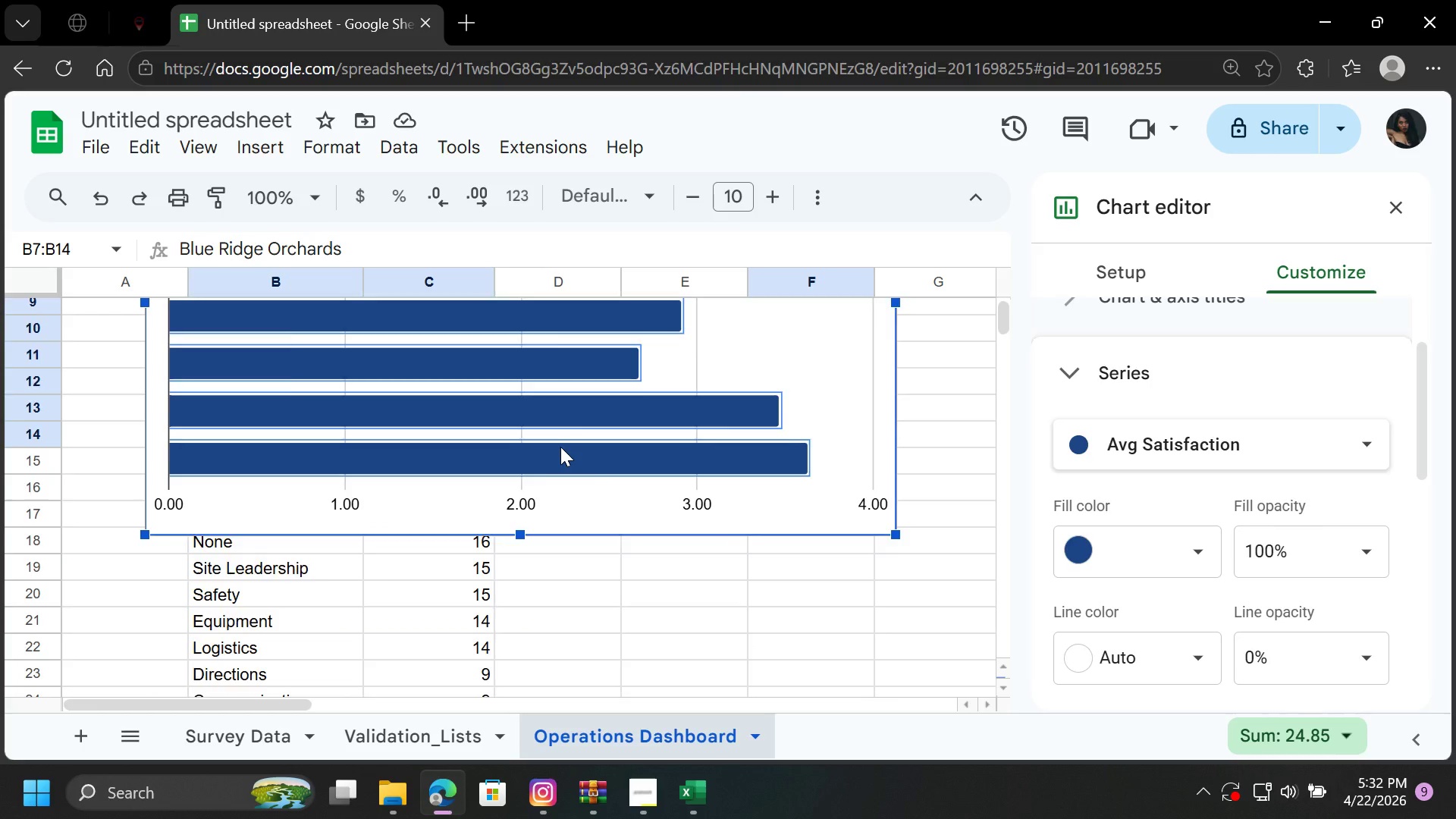 
scroll: coordinate [560, 447], scroll_direction: up, amount: 4.0
 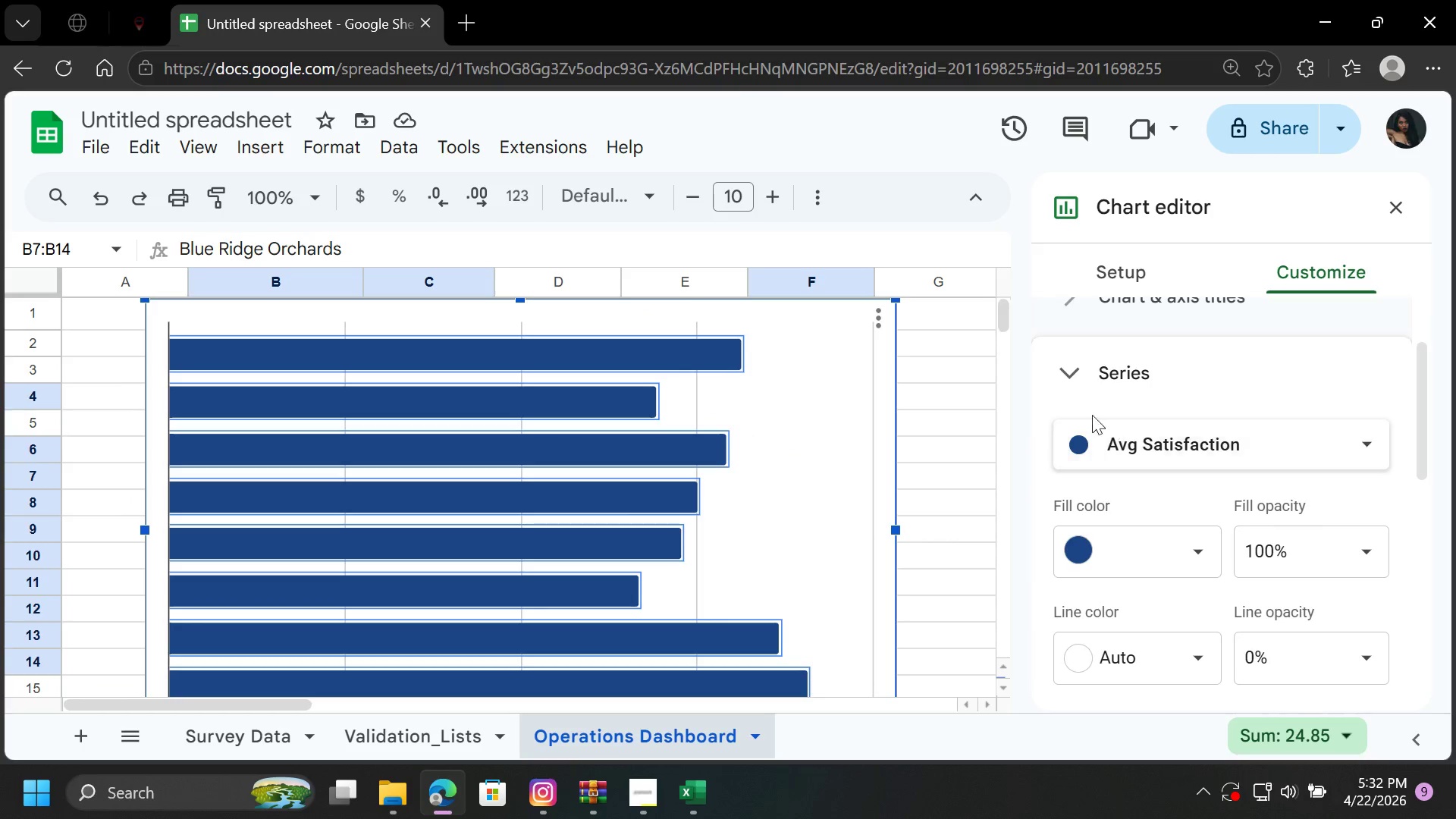 
left_click([1070, 384])
 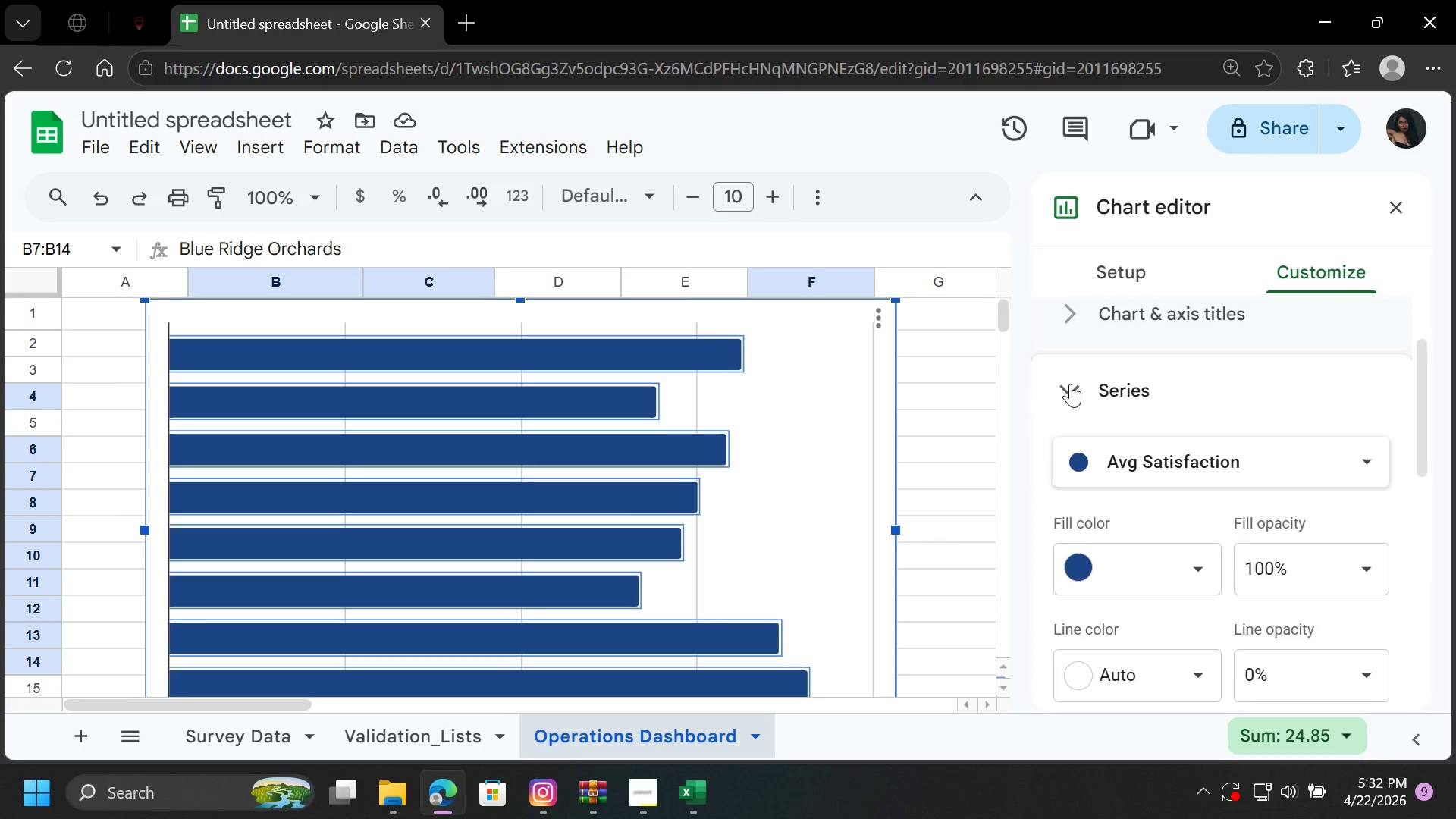 
scroll: coordinate [1070, 384], scroll_direction: up, amount: 1.0
 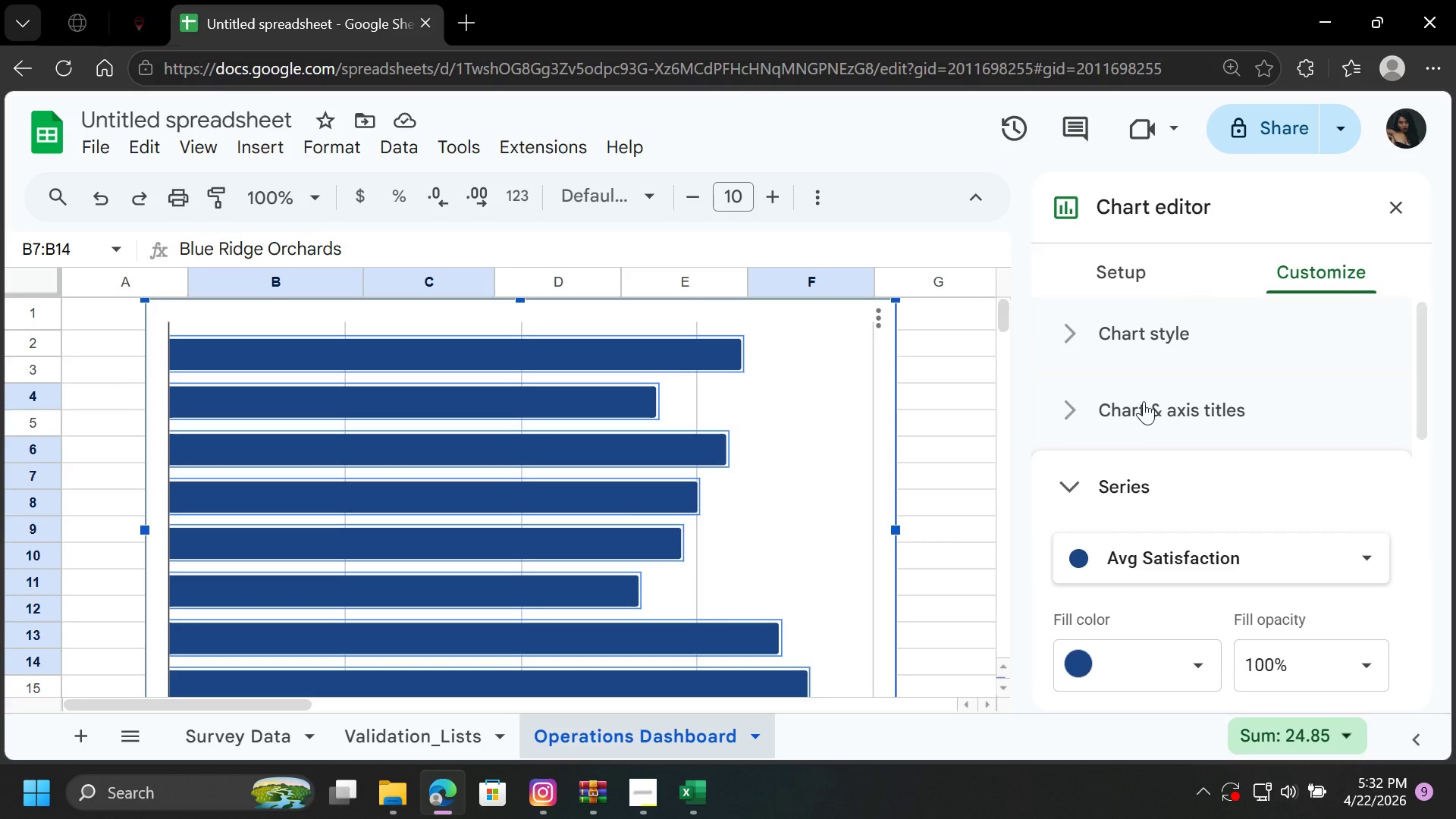 
left_click([1141, 407])
 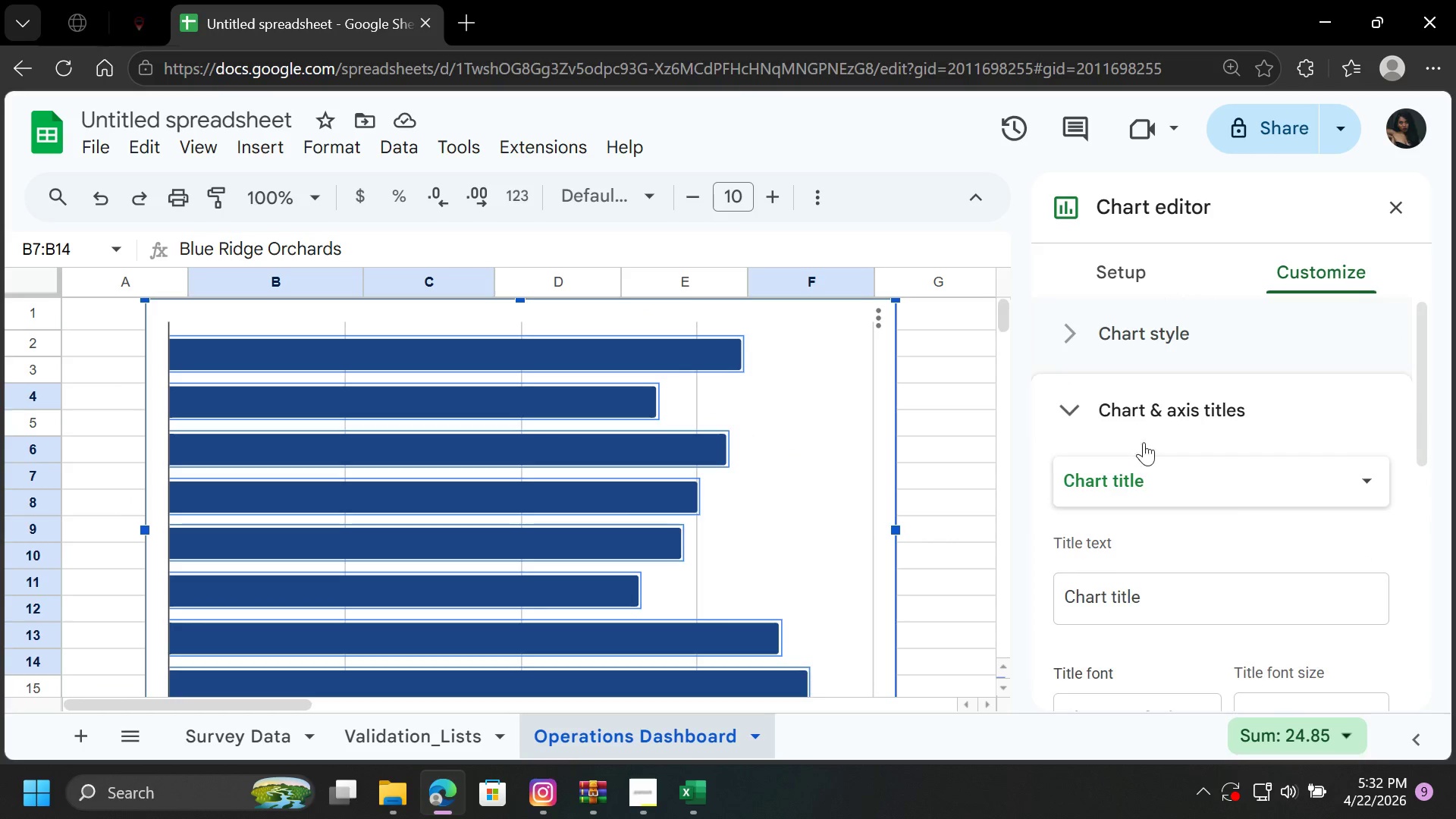 
scroll: coordinate [1149, 463], scroll_direction: down, amount: 3.0
 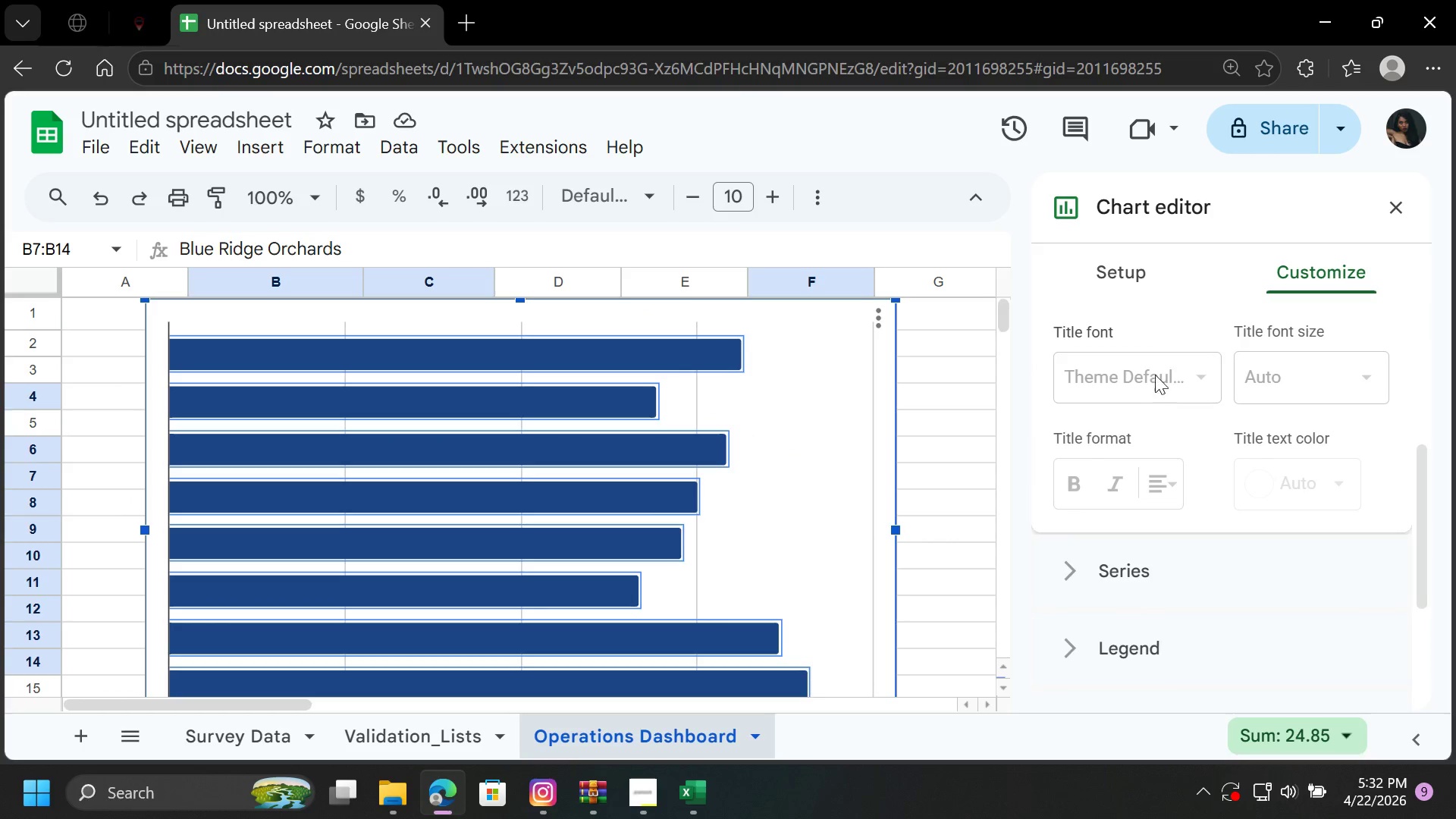 
scroll: coordinate [1155, 375], scroll_direction: up, amount: 2.0
 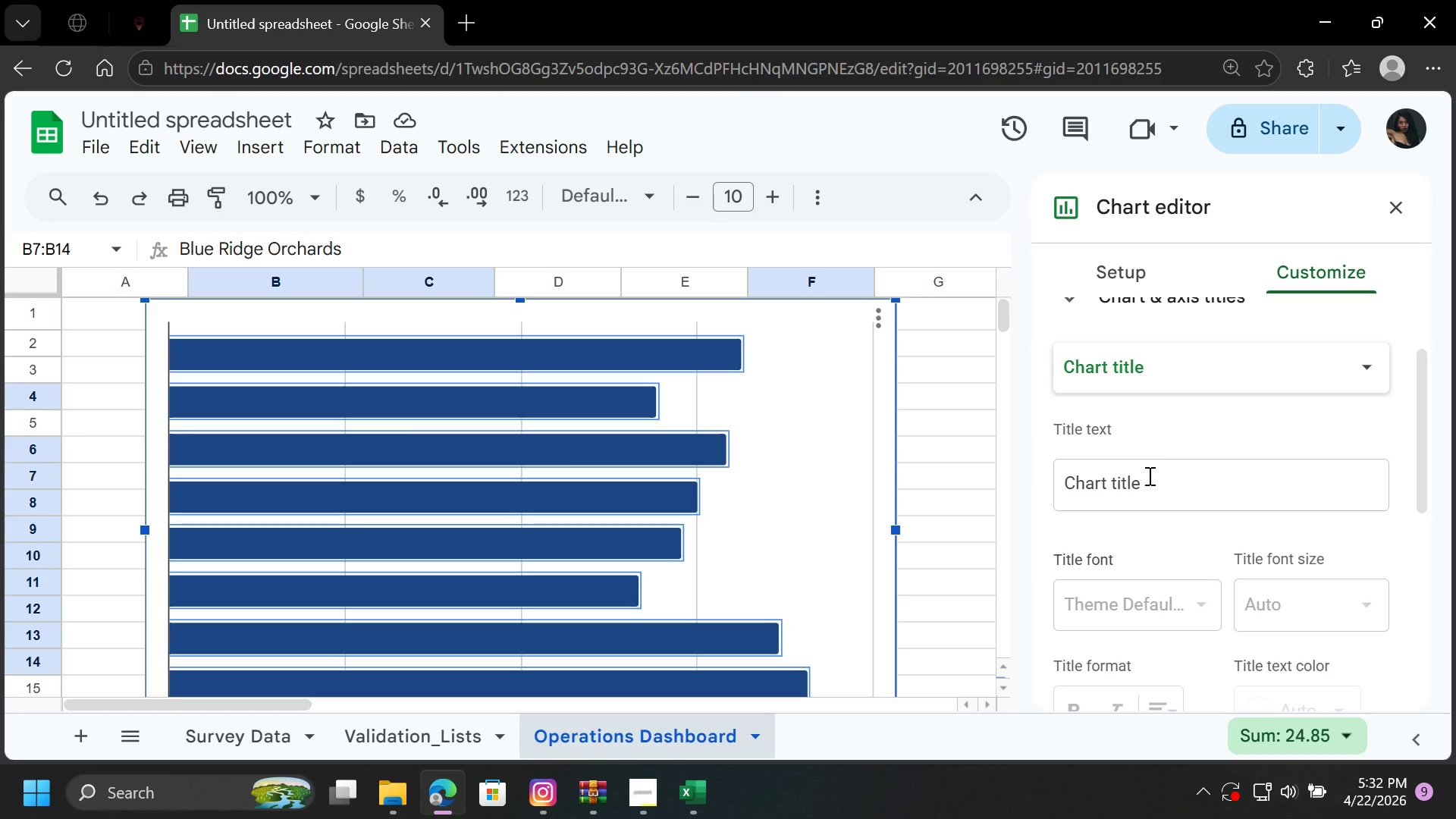 
left_click([1153, 488])
 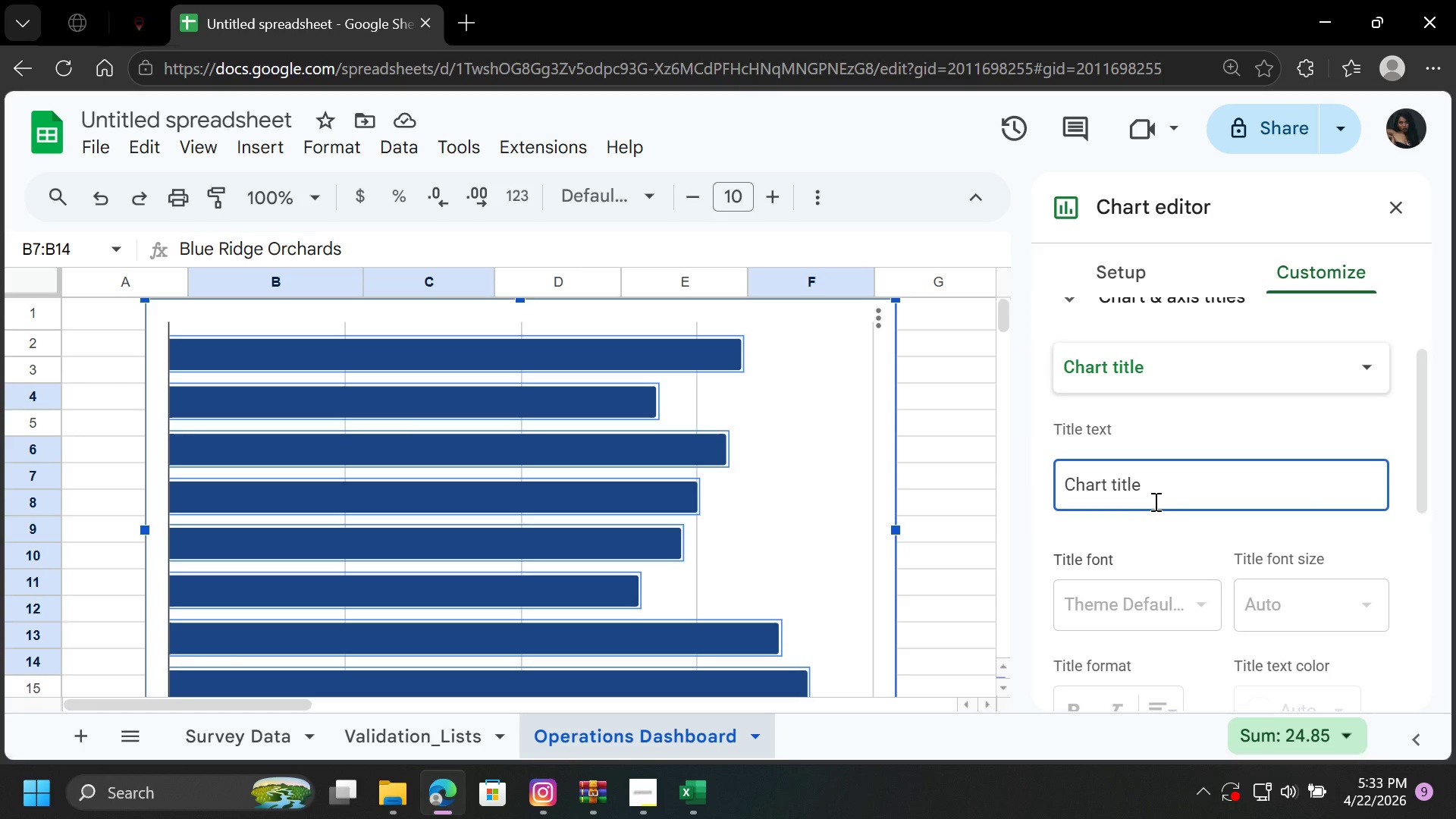 
type(Saf)
key(Backspace)
type(tisfaction by Farm Location)
 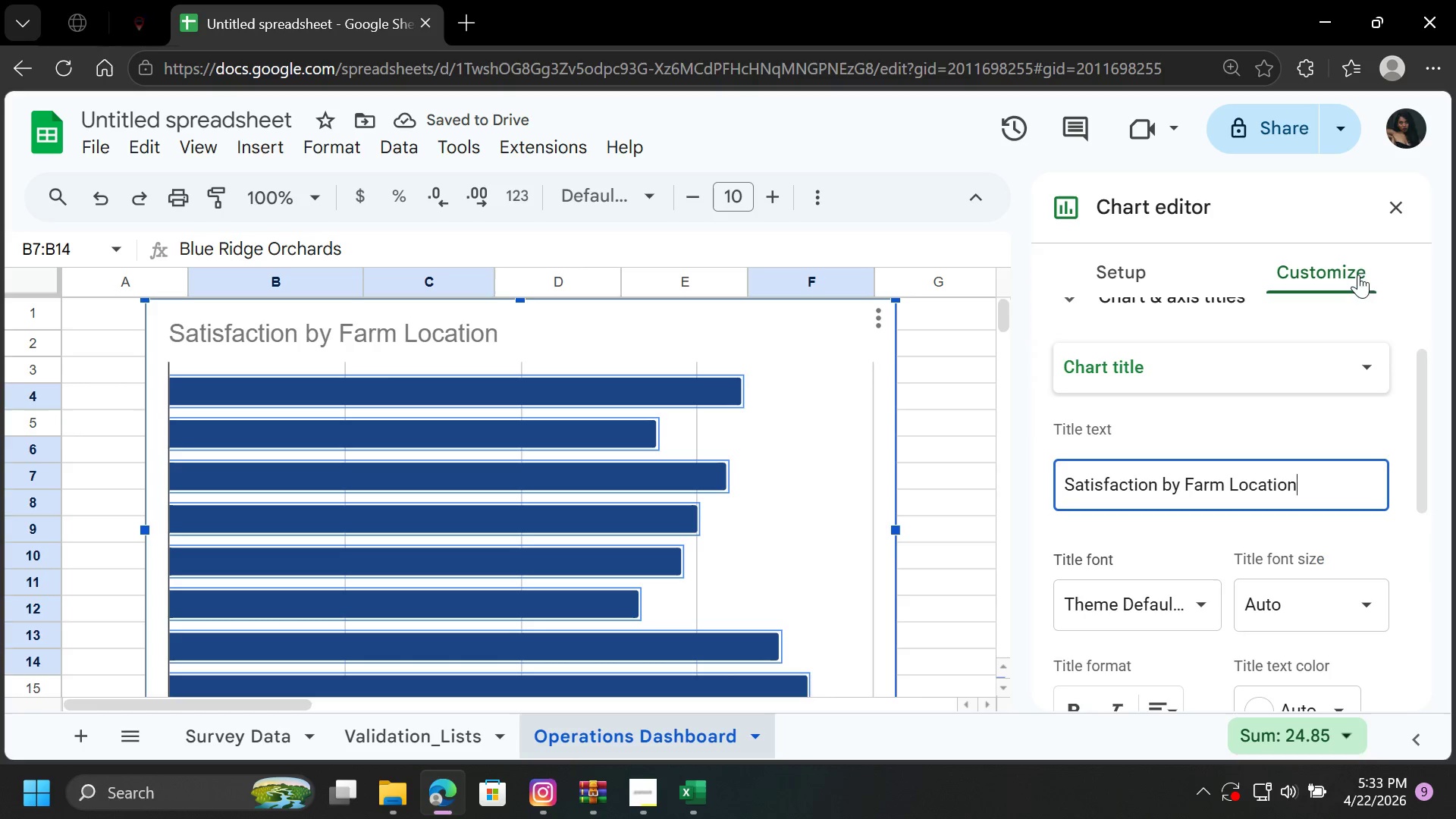 
wait(5.86)
 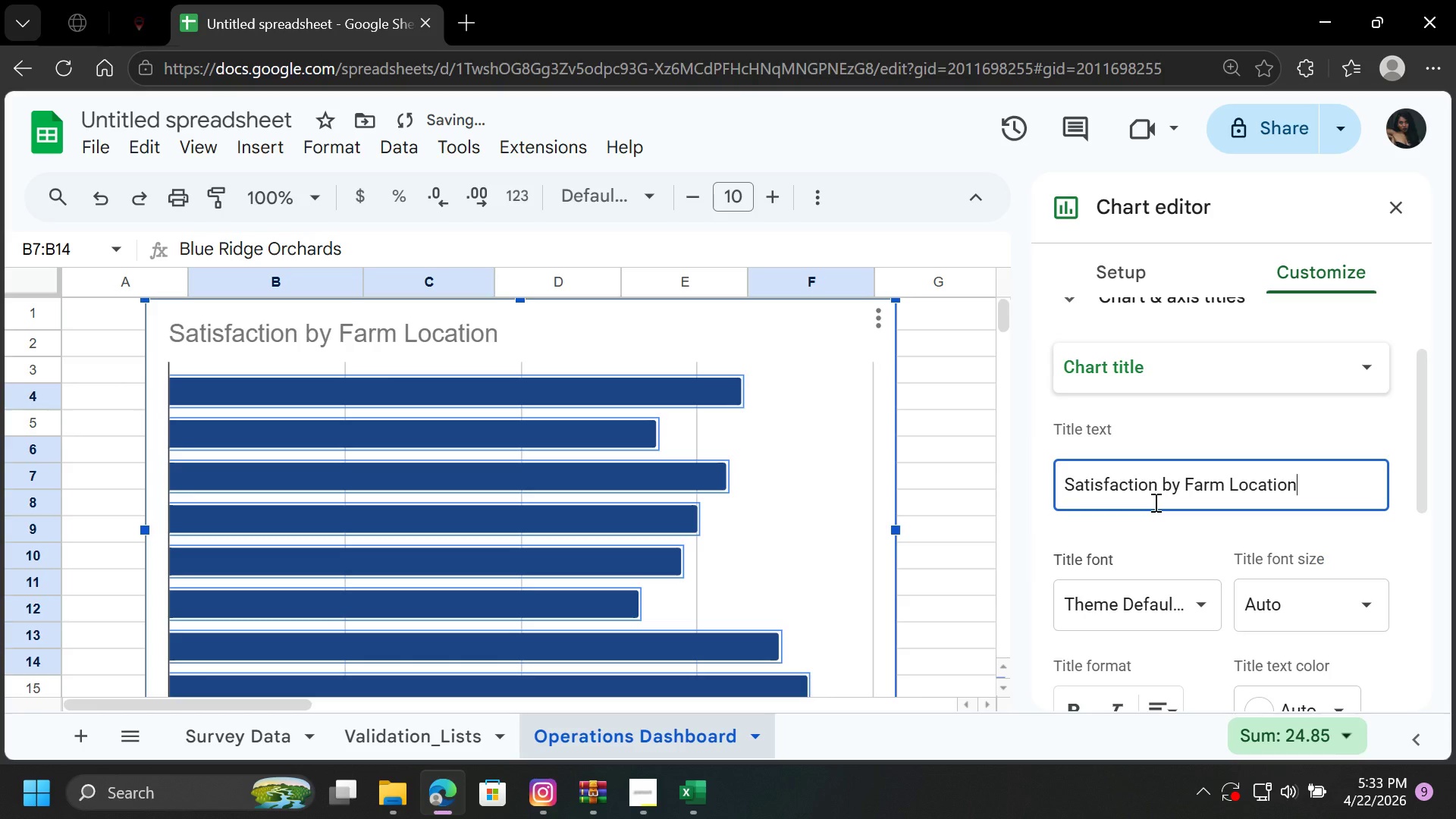 
scroll: coordinate [1243, 571], scroll_direction: down, amount: 2.0
 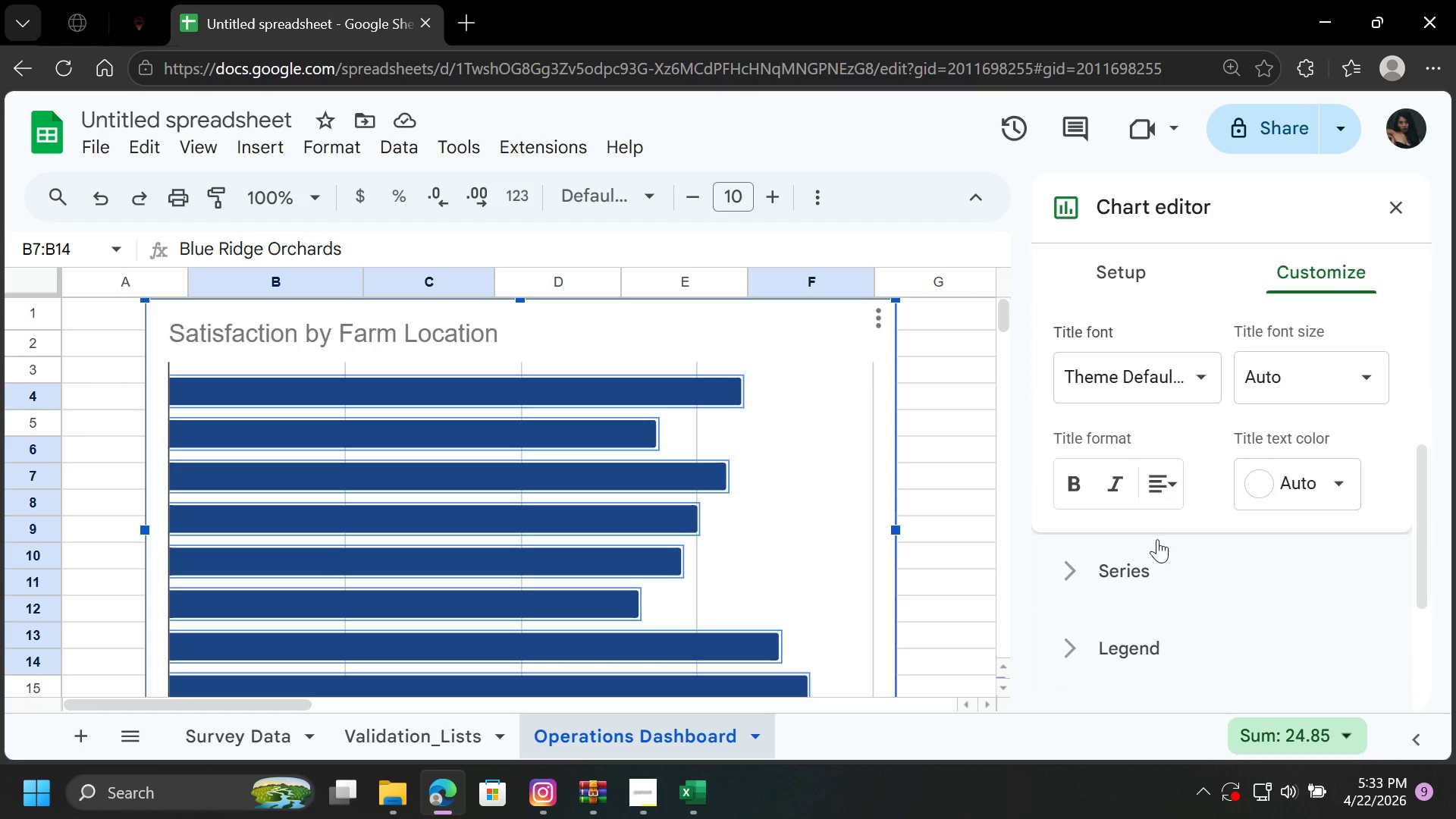 
scroll: coordinate [1282, 416], scroll_direction: up, amount: 2.0
 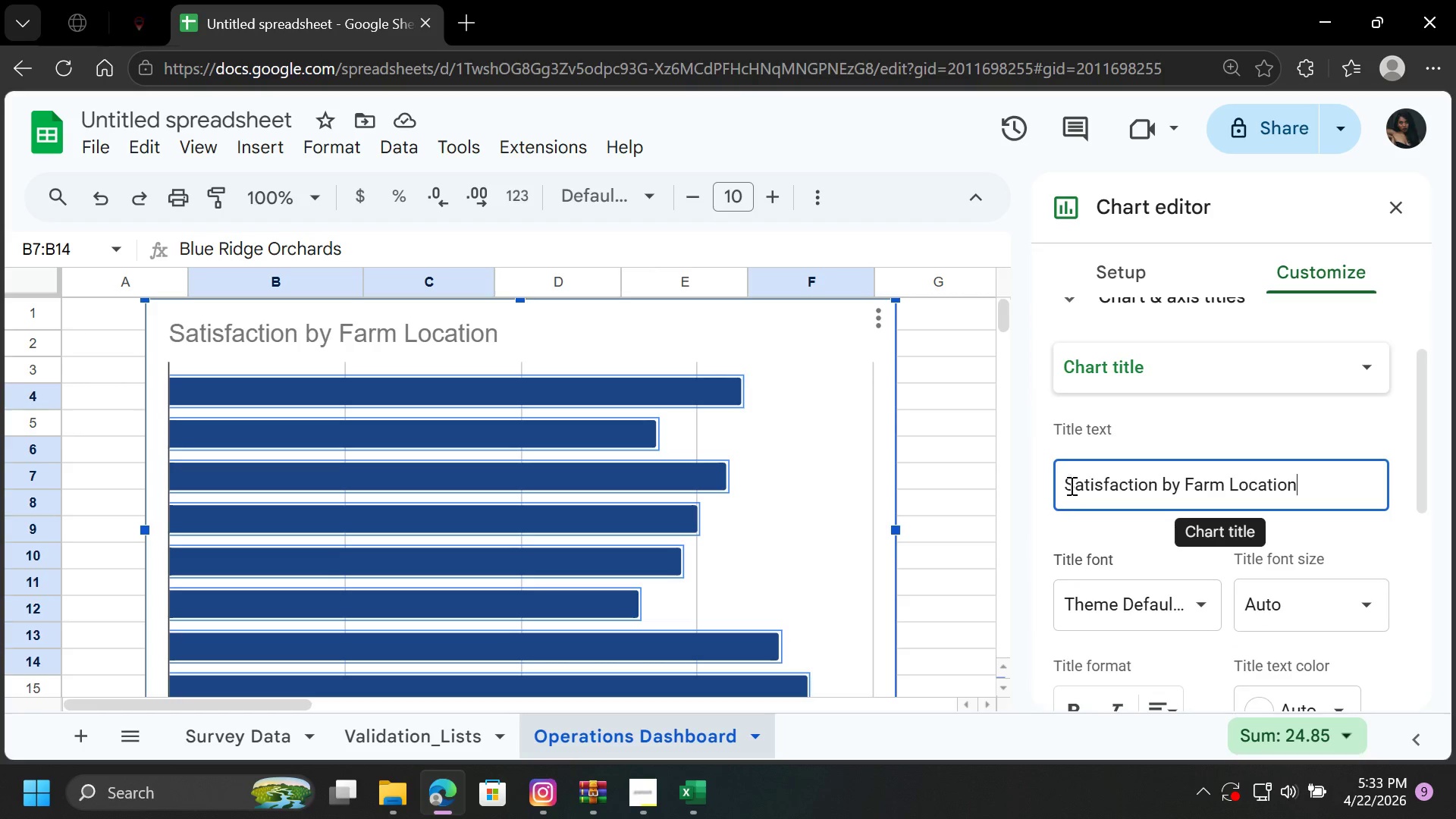 
left_click([1070, 485])
 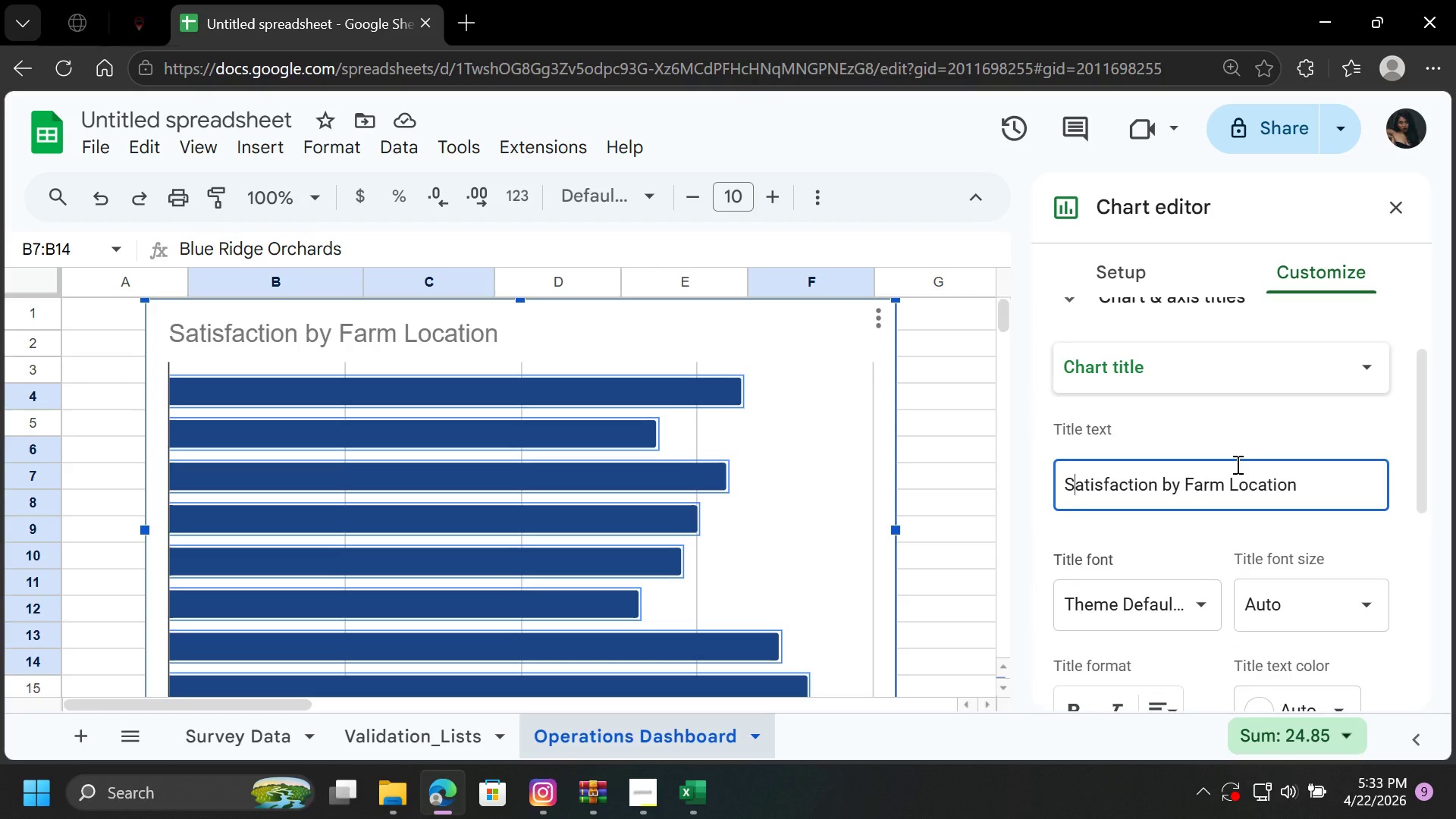 
key(ArrowLeft)
 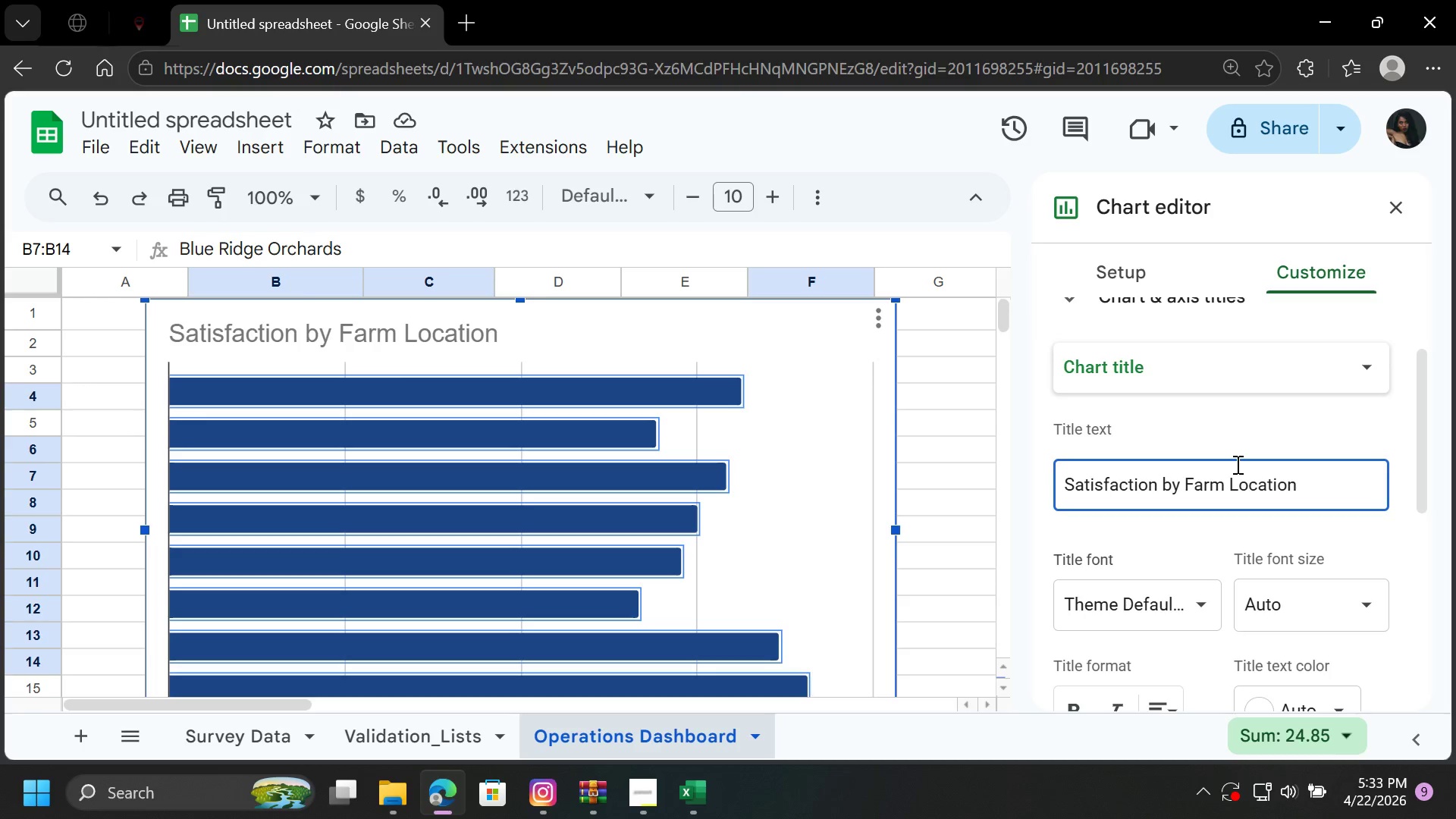 
key(Space)
 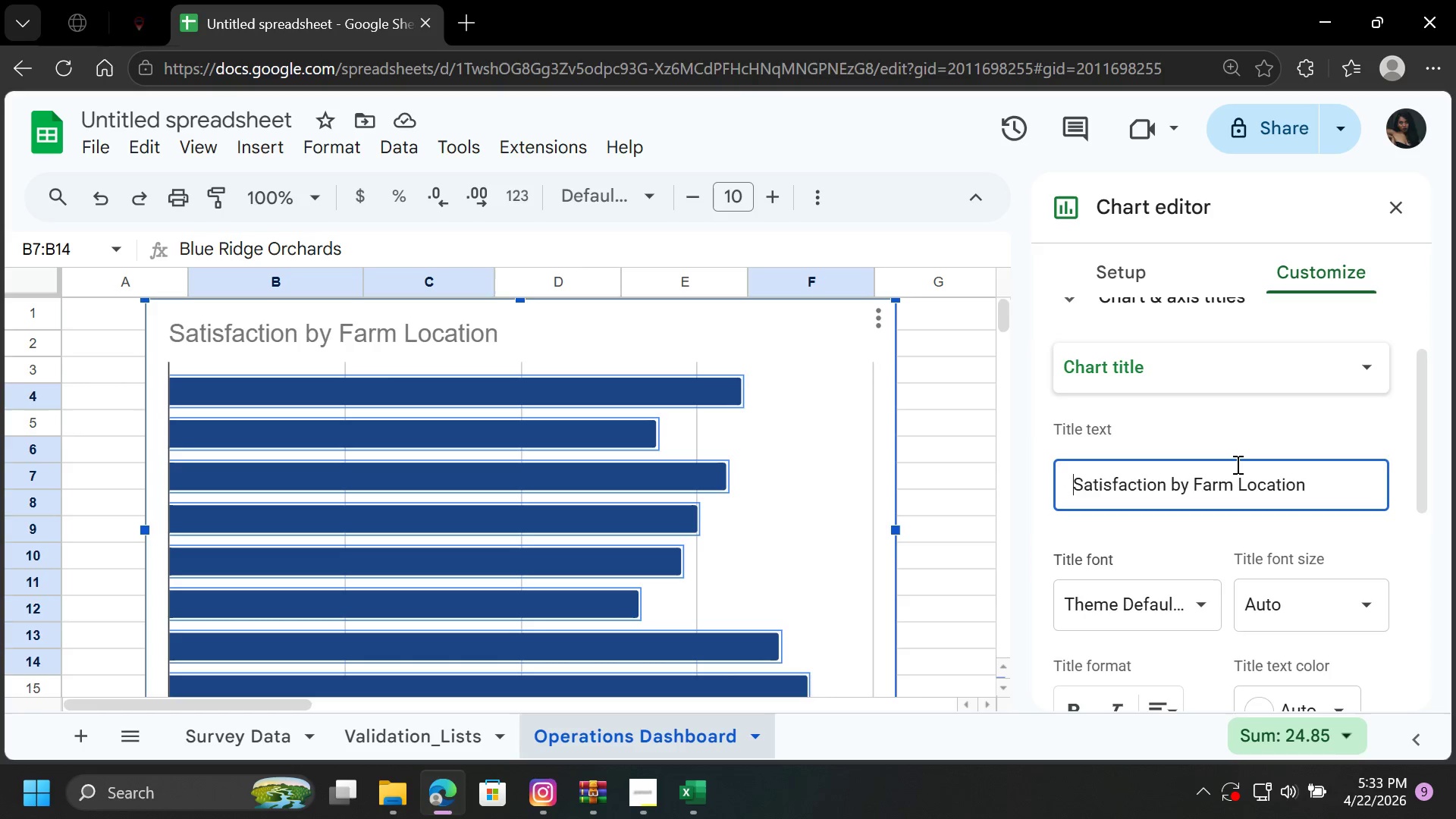 
key(Space)
 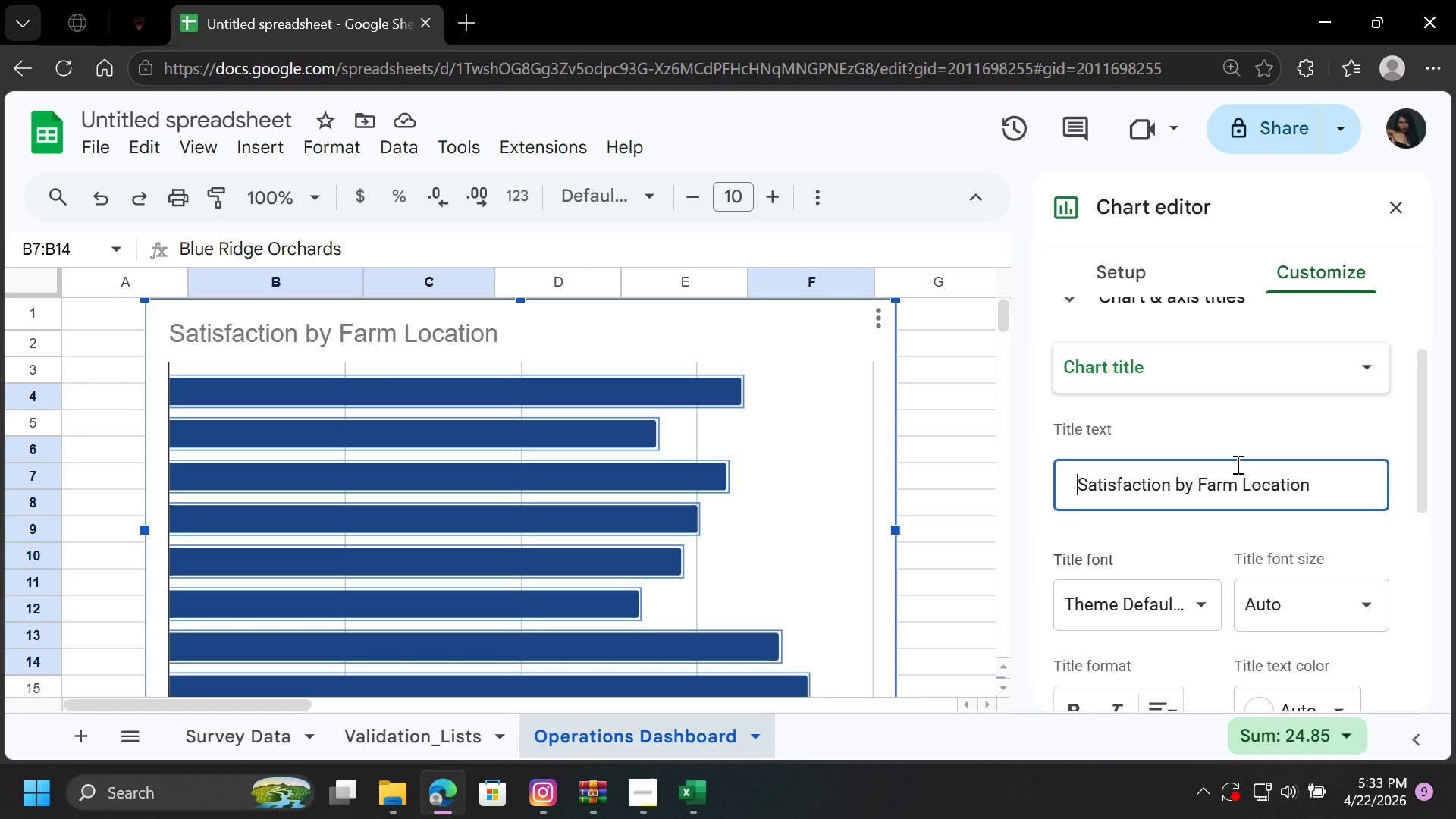 
key(Space)
 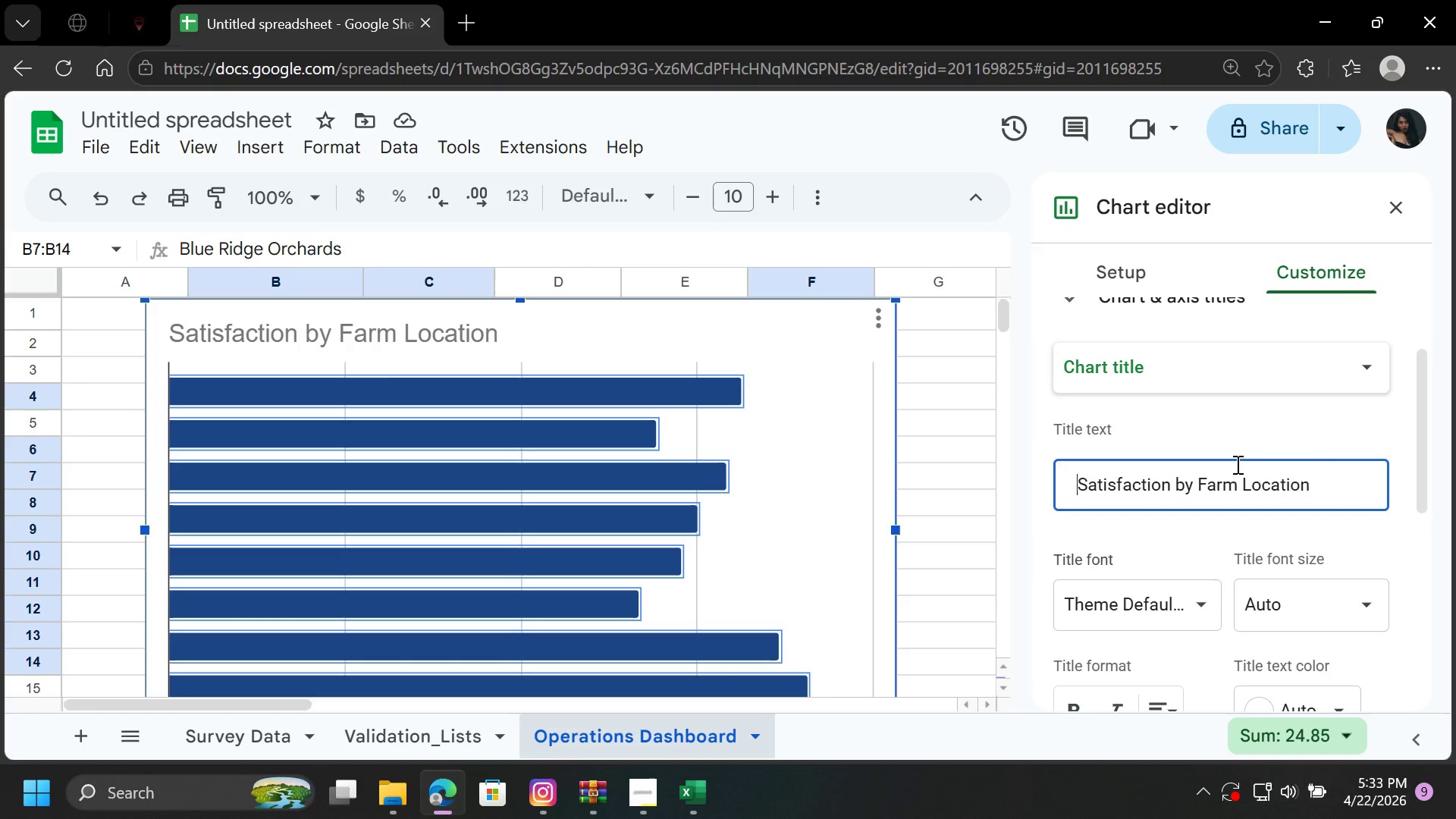 
key(Space)
 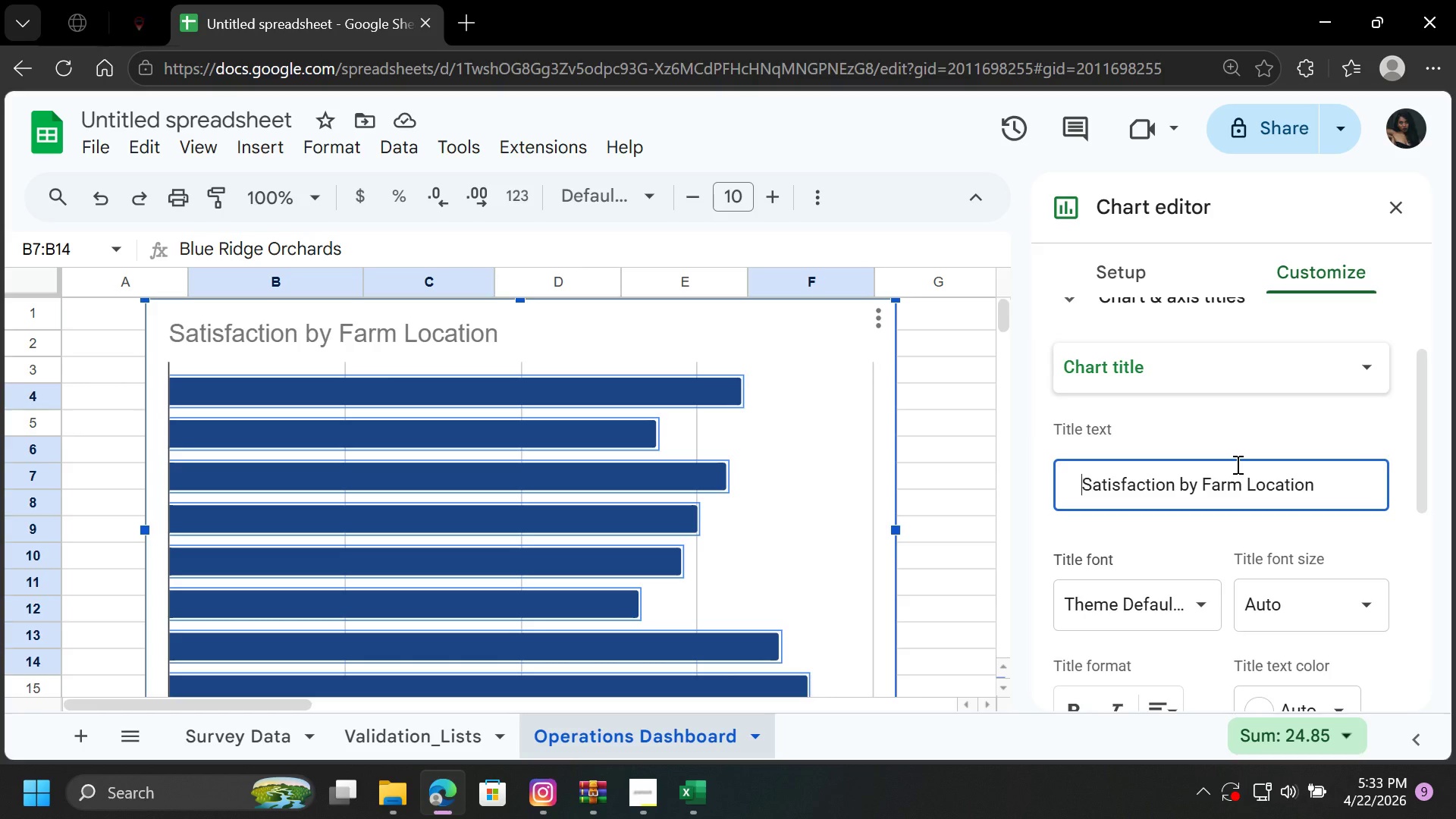 
key(Space)
 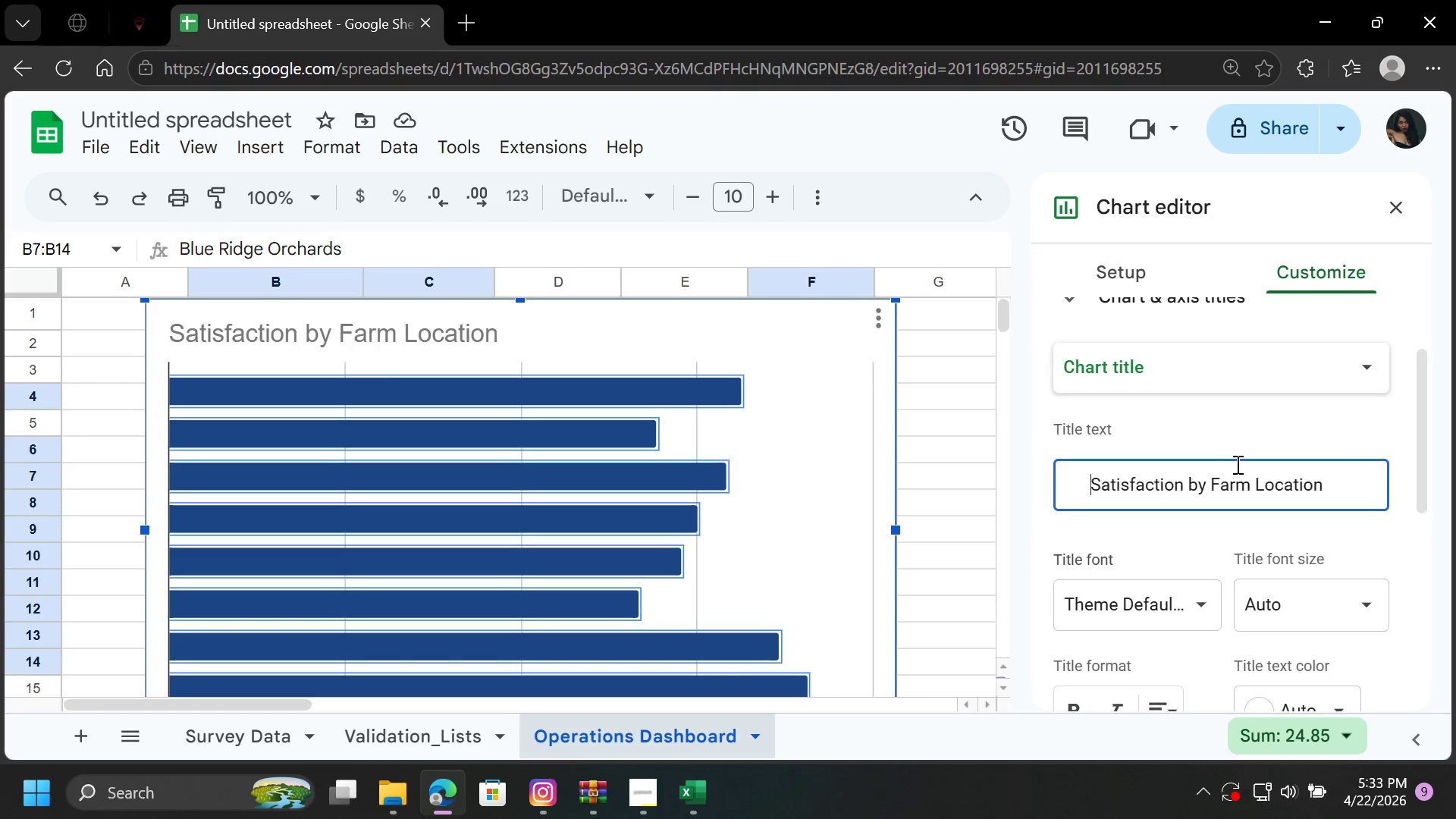 
key(Space)
 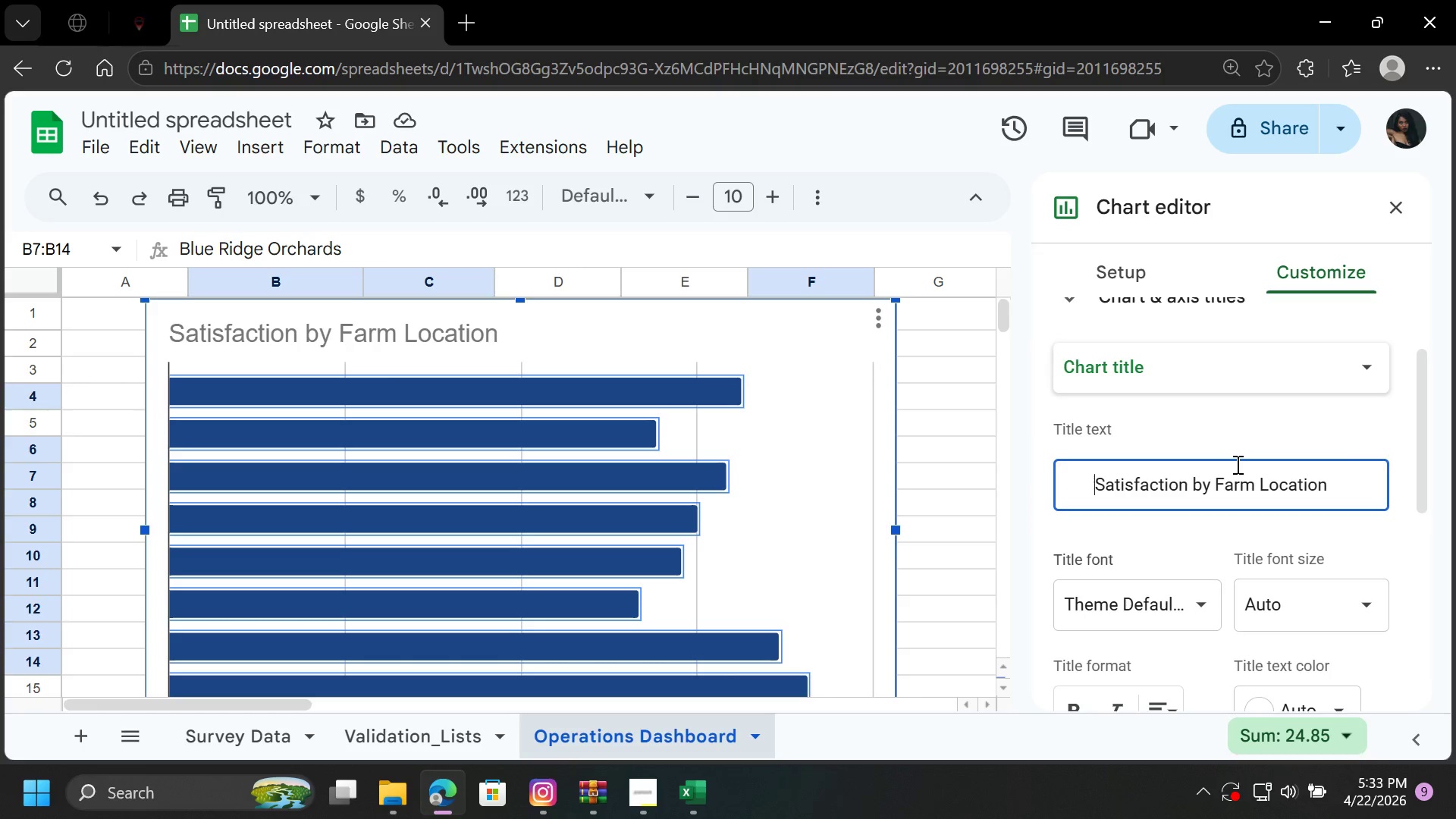 
key(Space)
 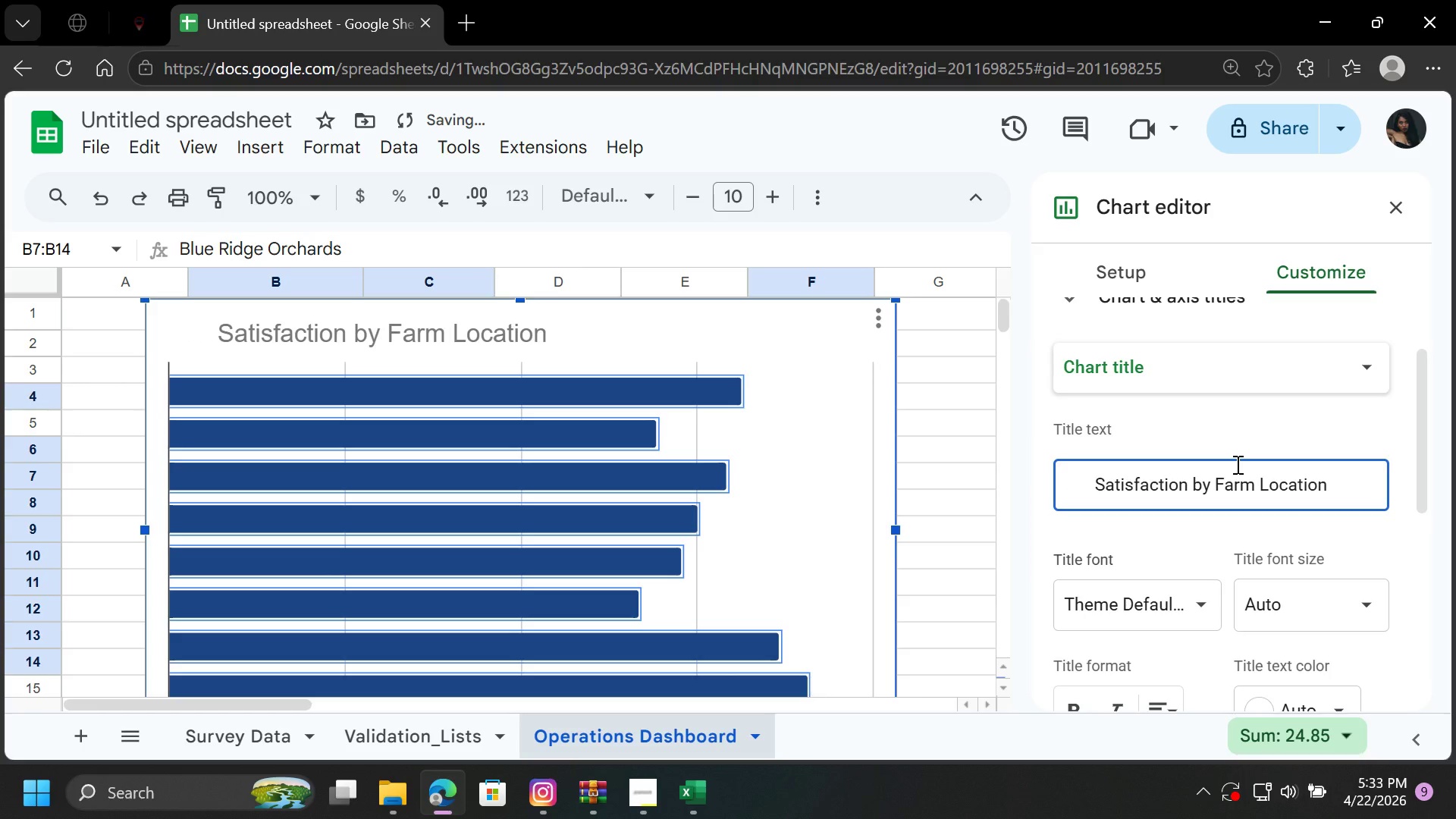 
key(Space)
 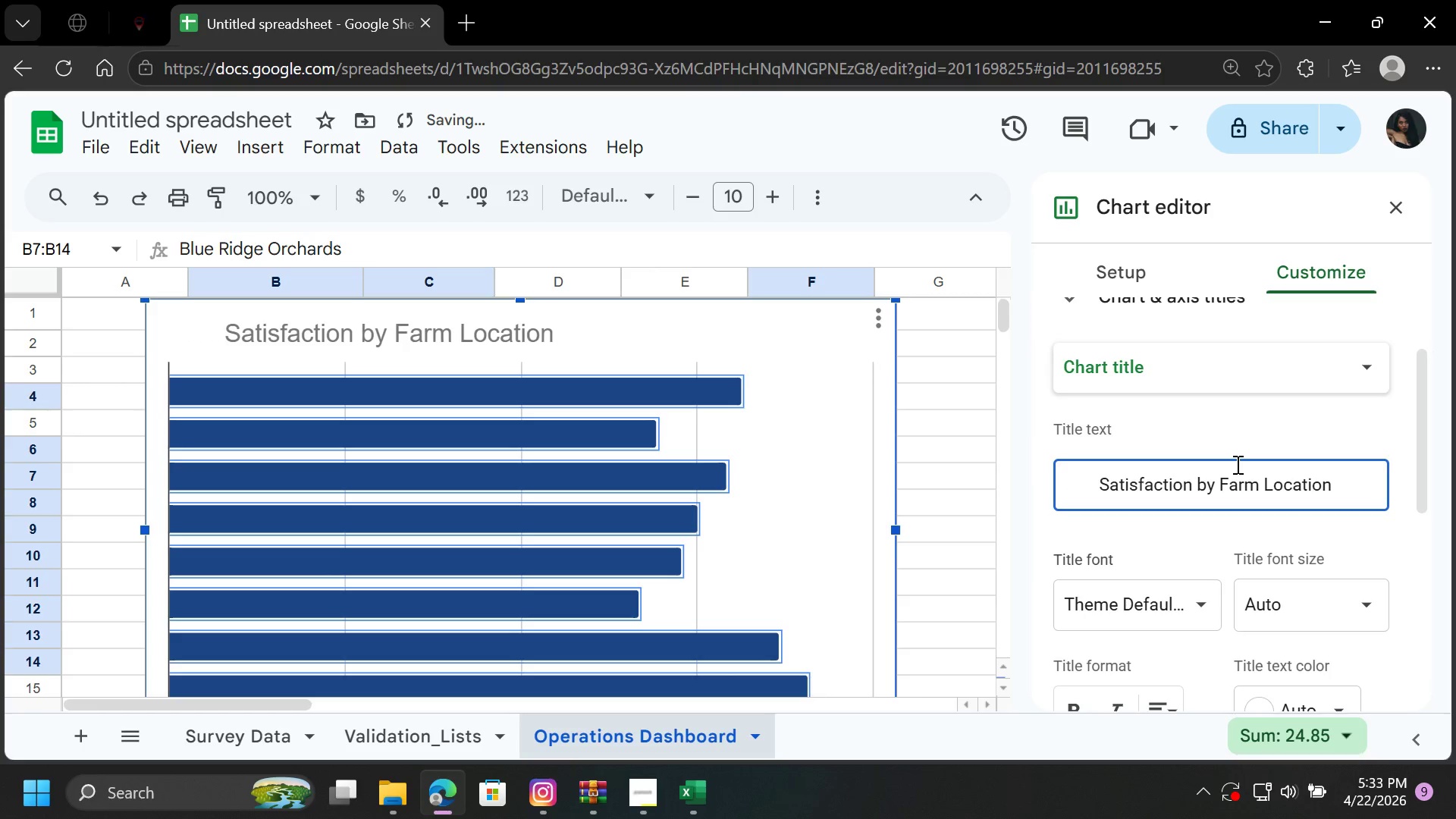 
key(Space)
 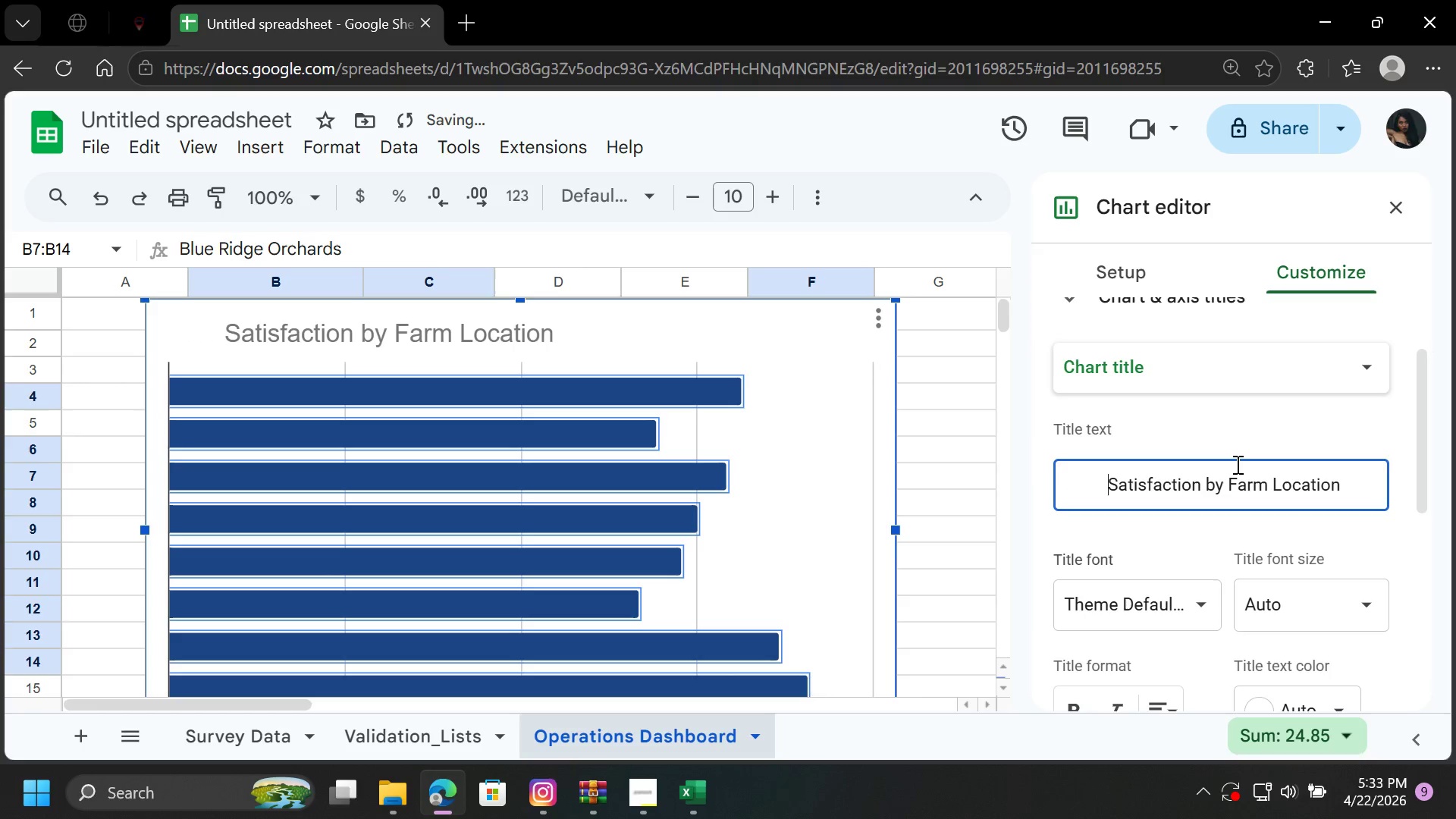 
key(Space)
 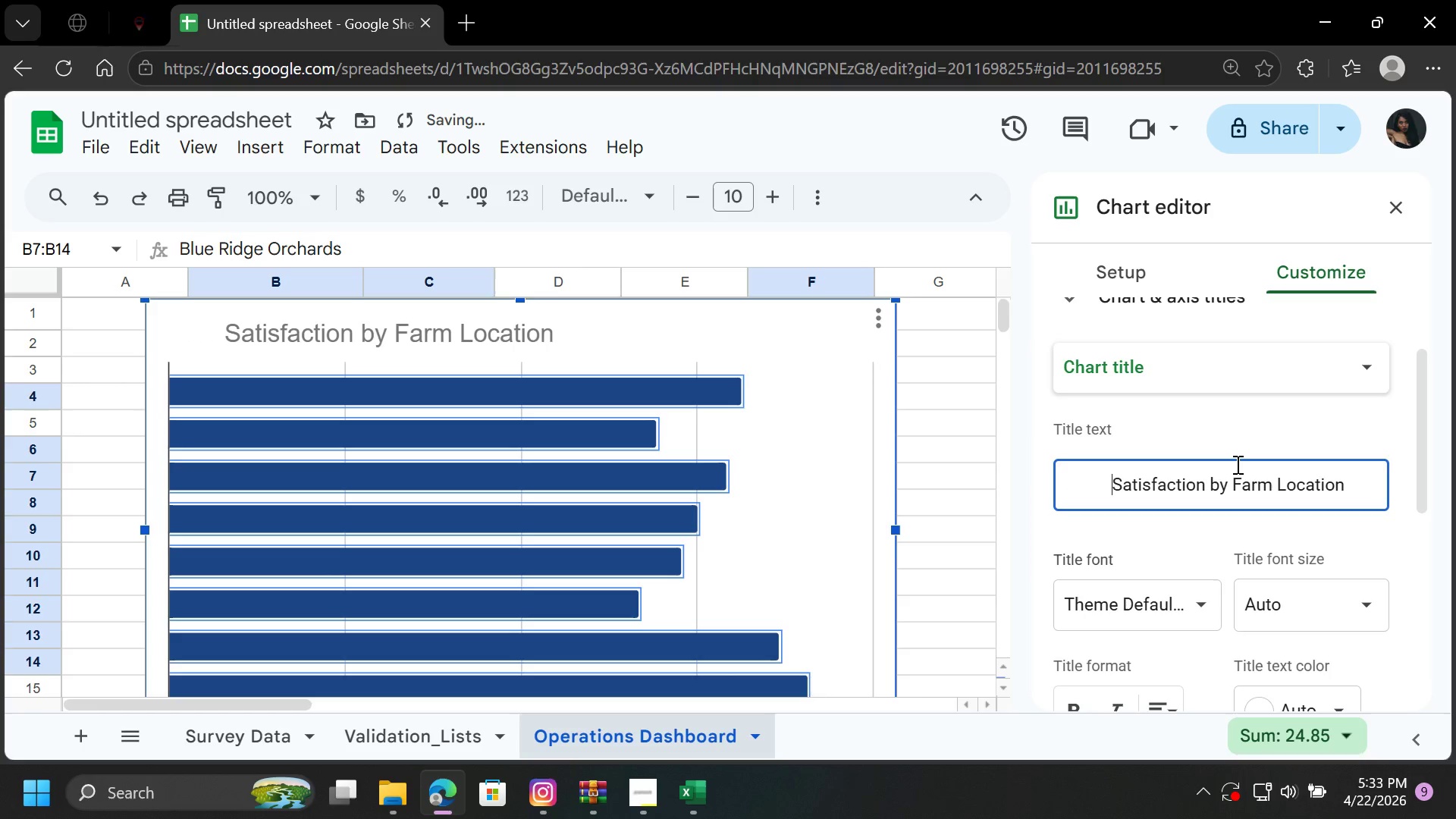 
key(Space)
 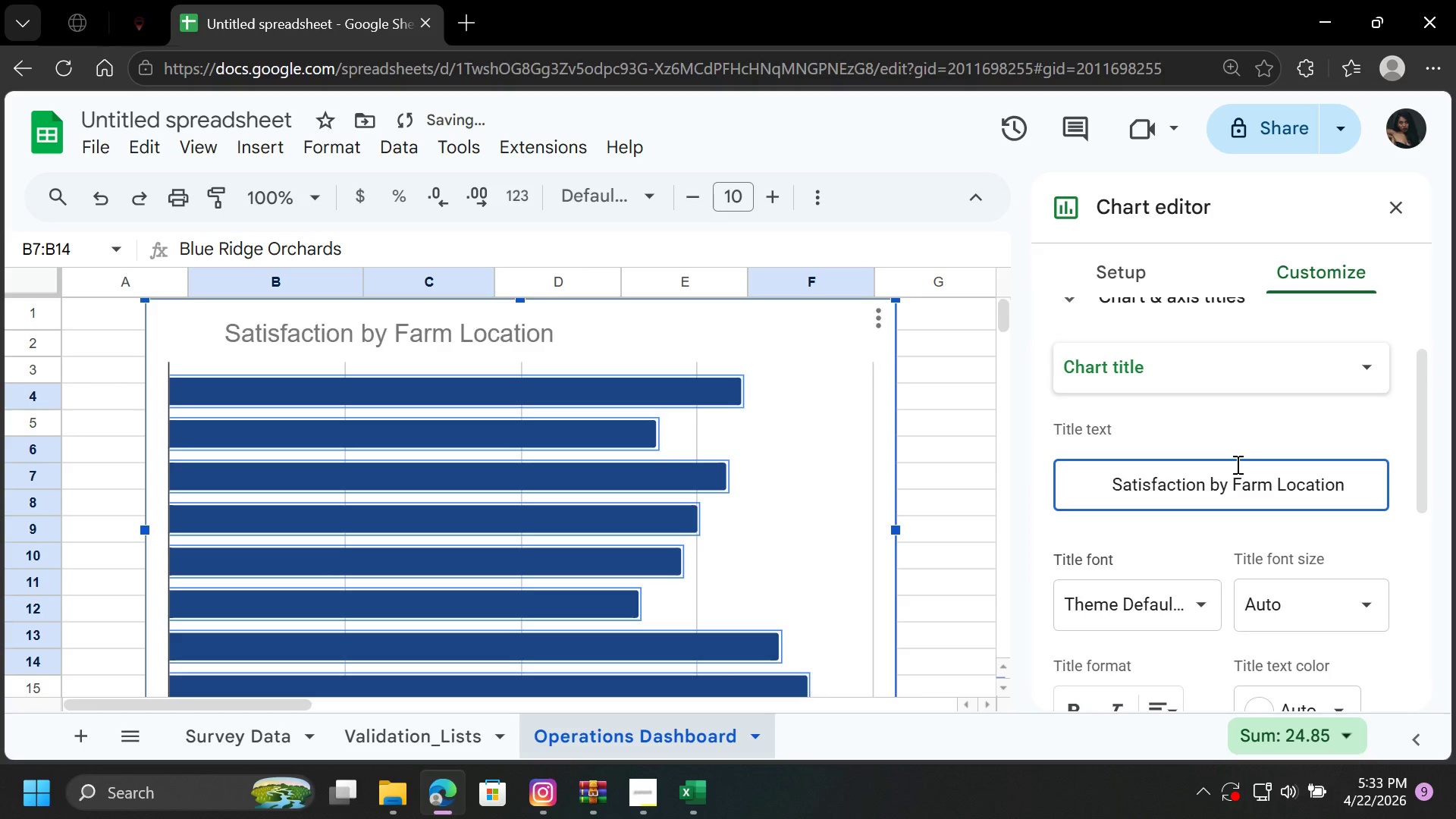 
key(Space)
 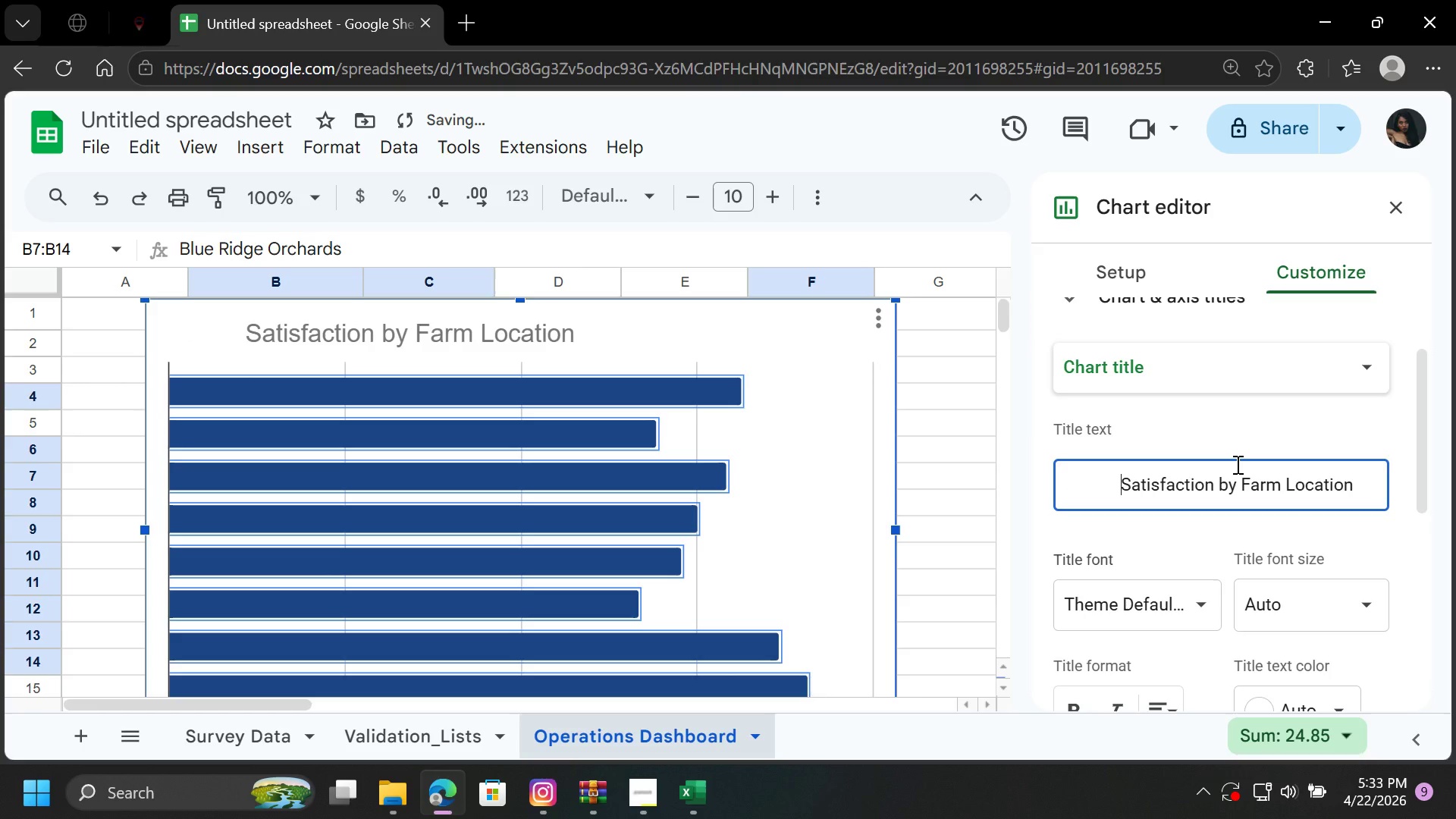 
key(Space)
 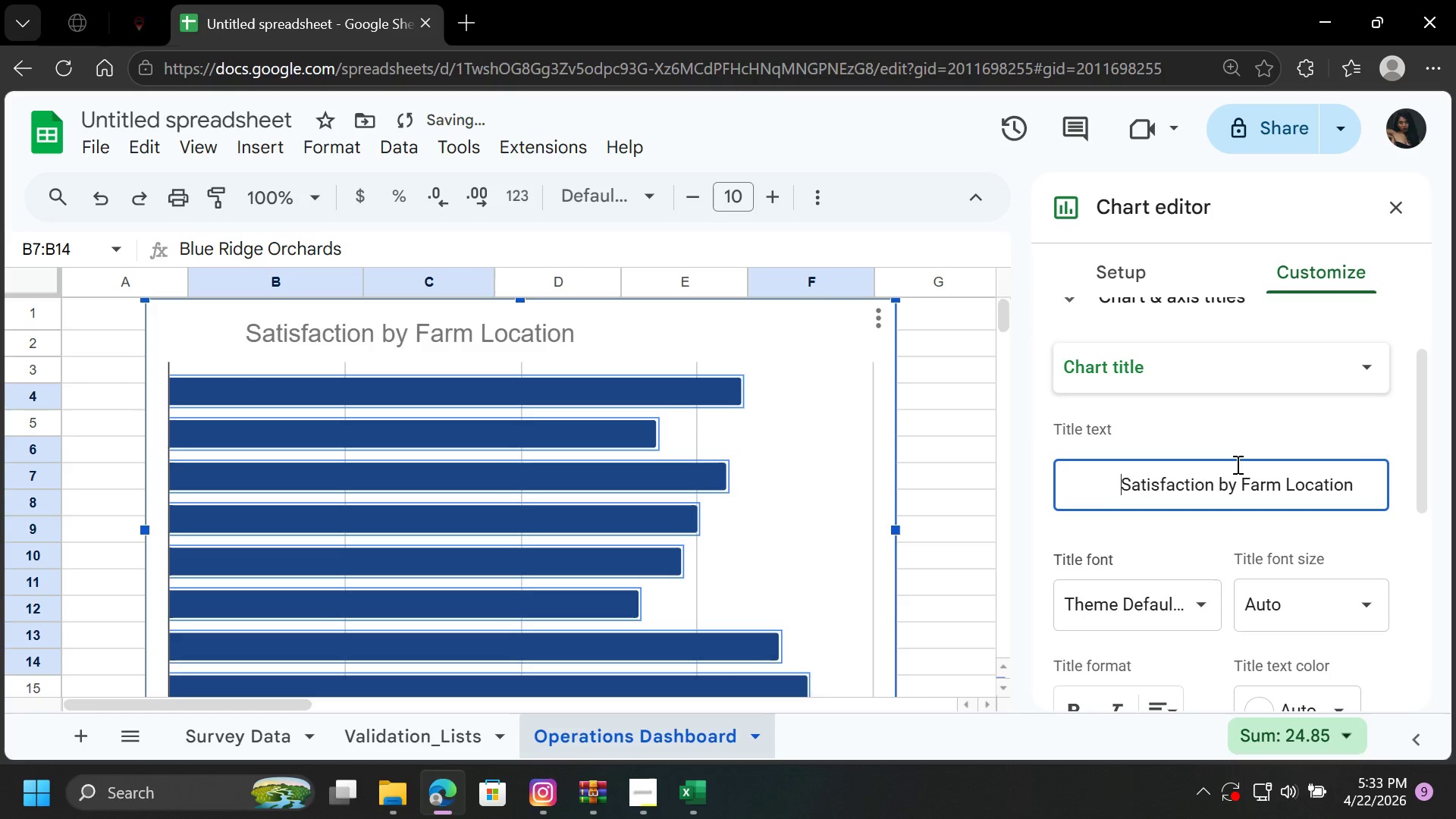 
key(Space)
 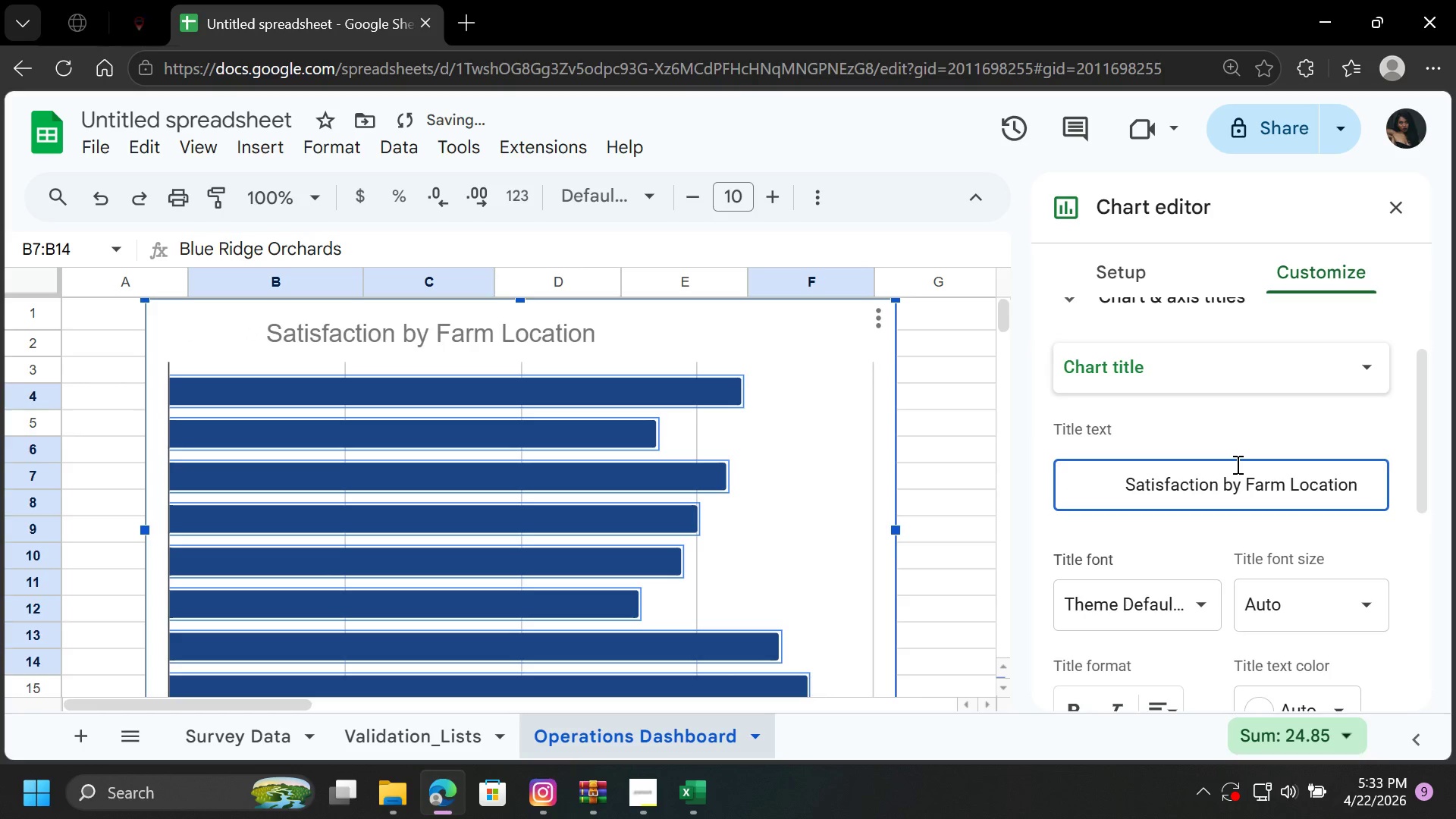 
key(Space)
 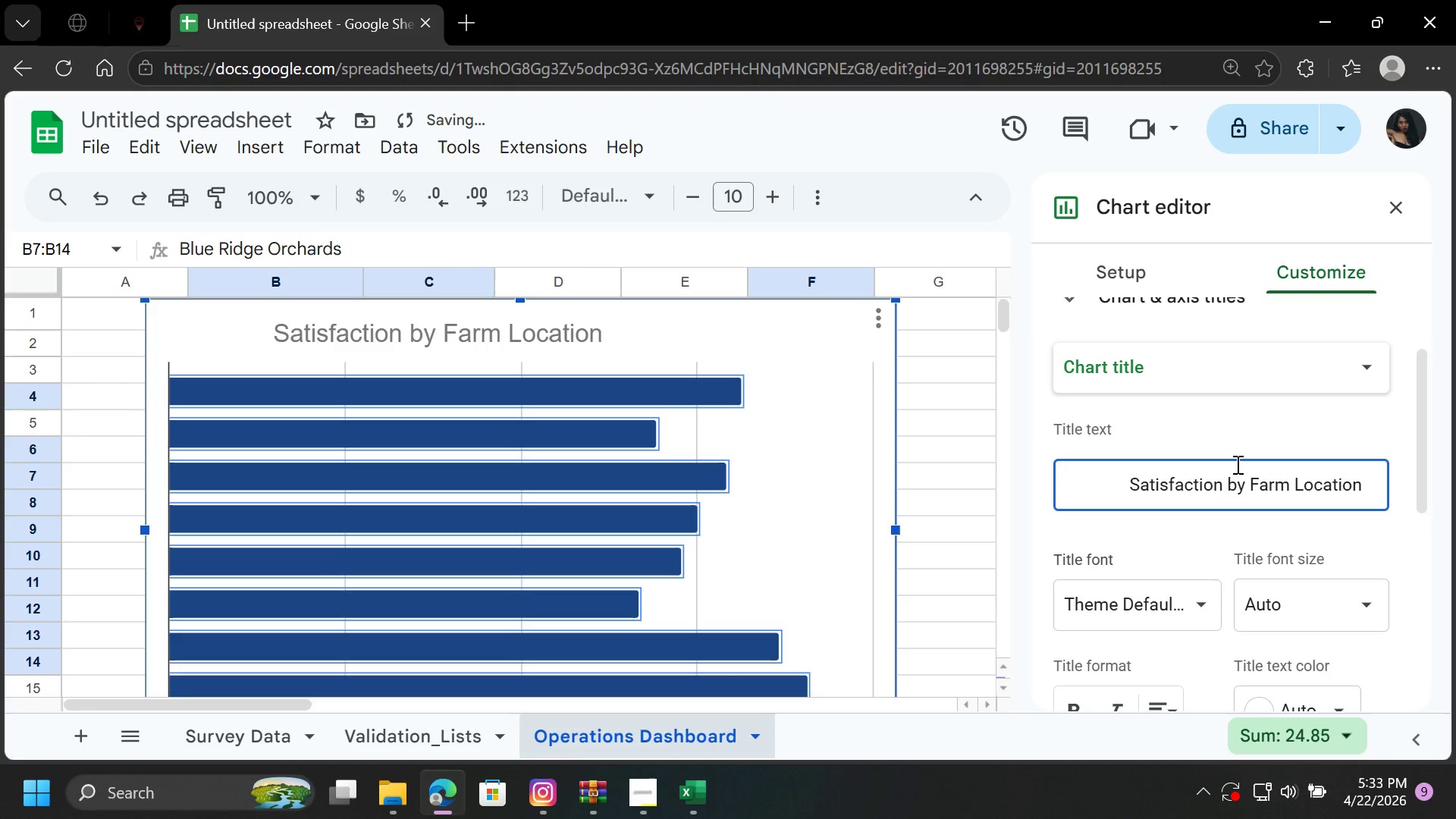 
key(Space)
 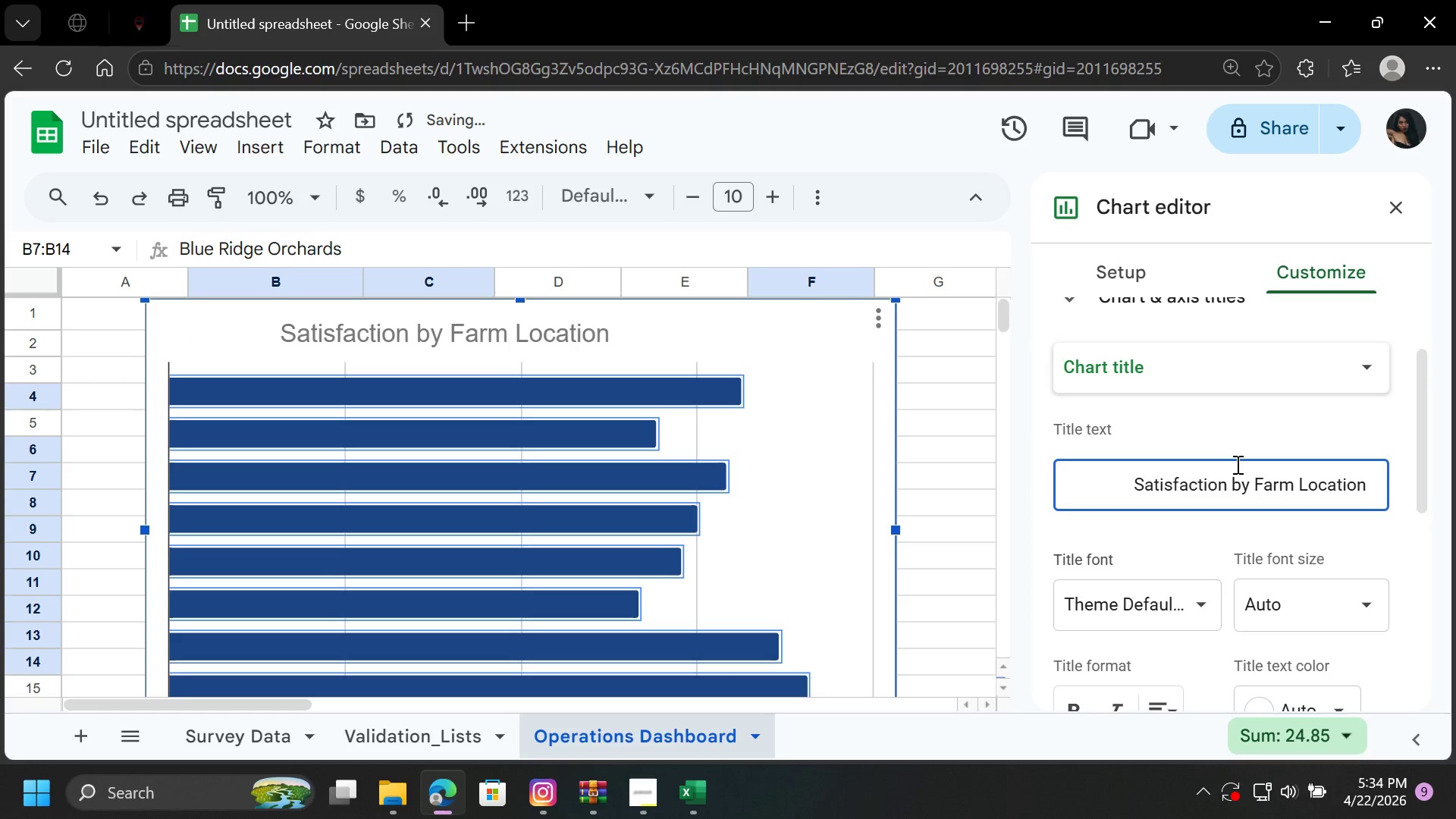 
key(Space)
 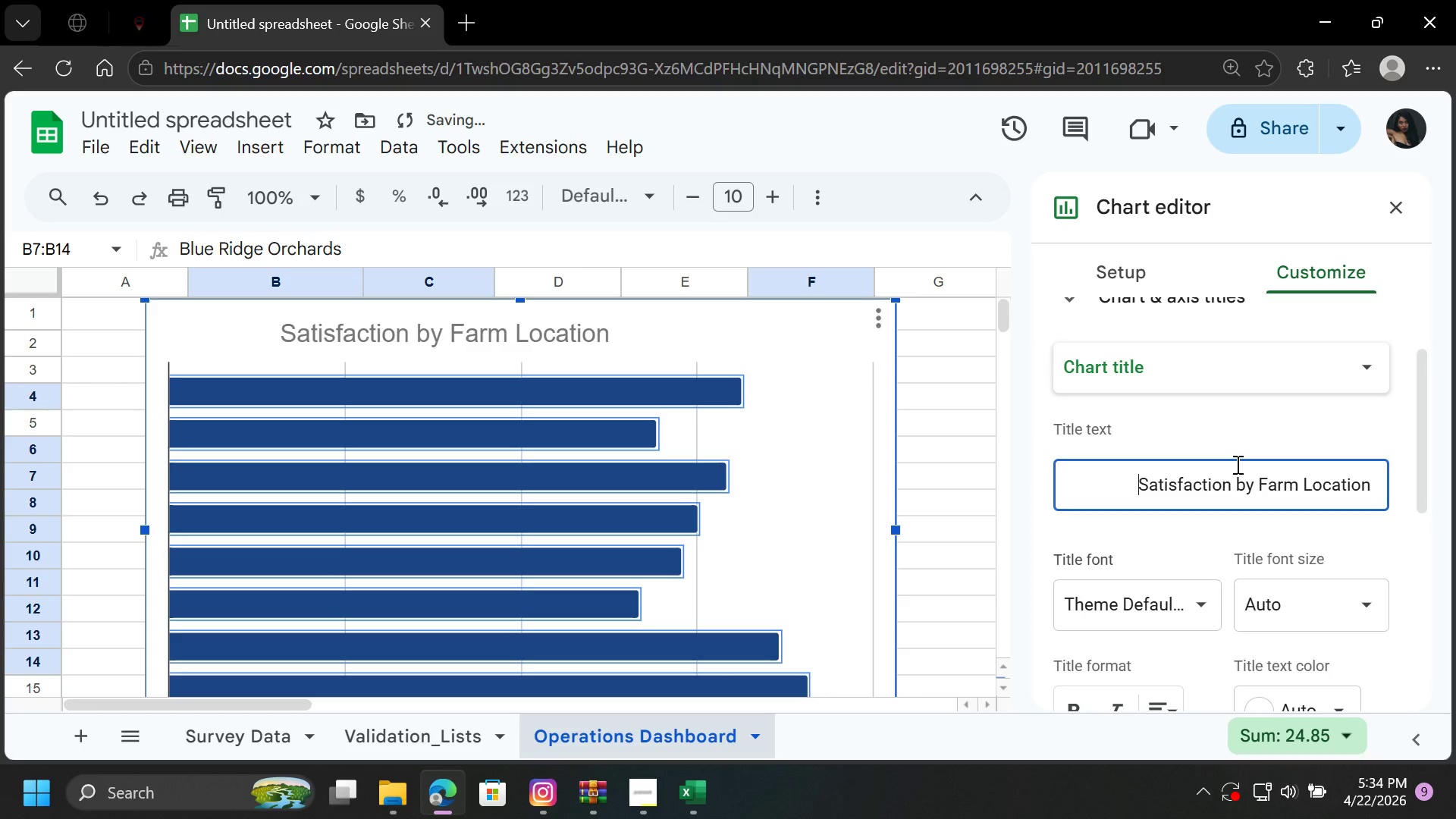 
key(Space)
 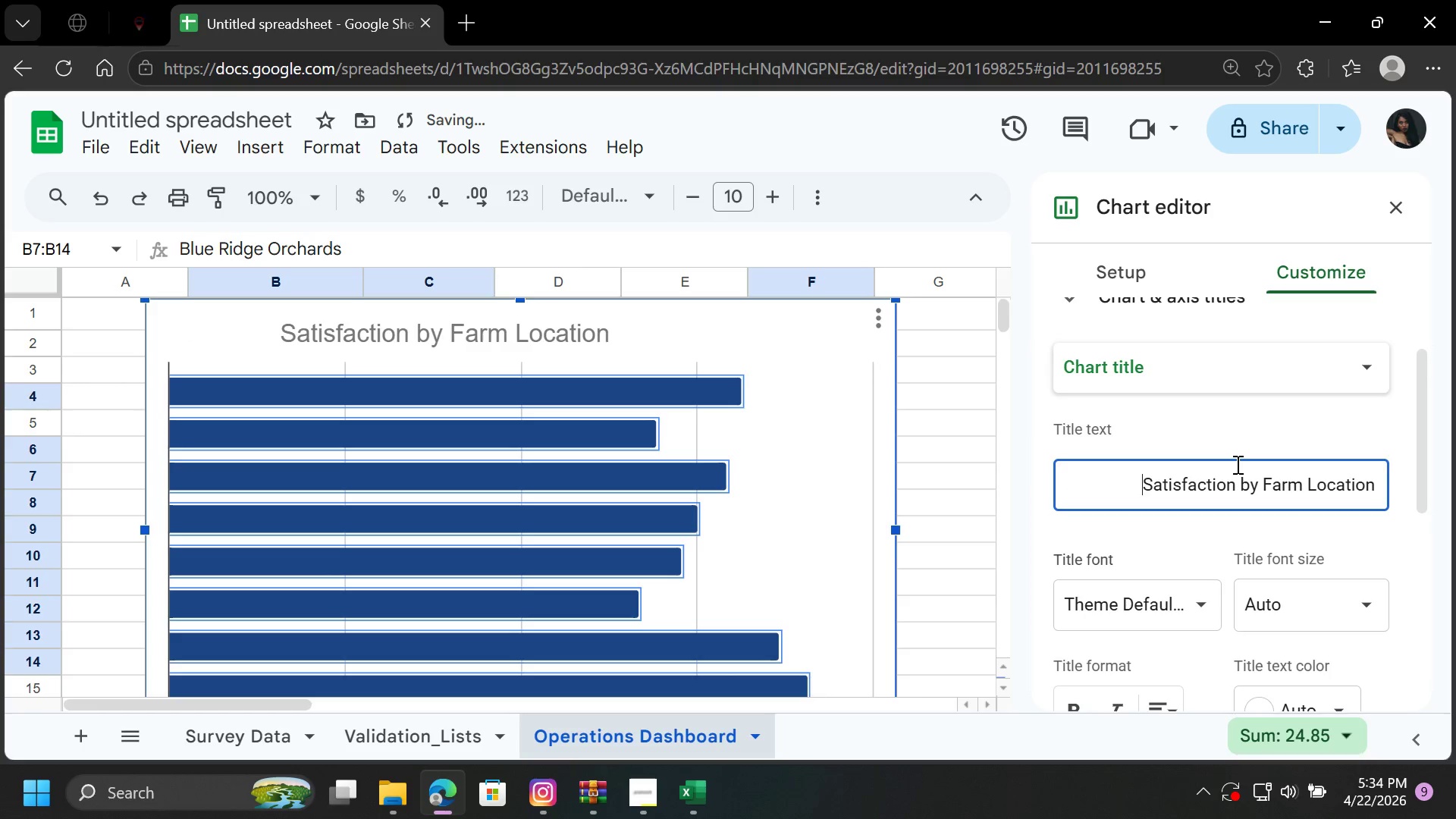 
key(Space)
 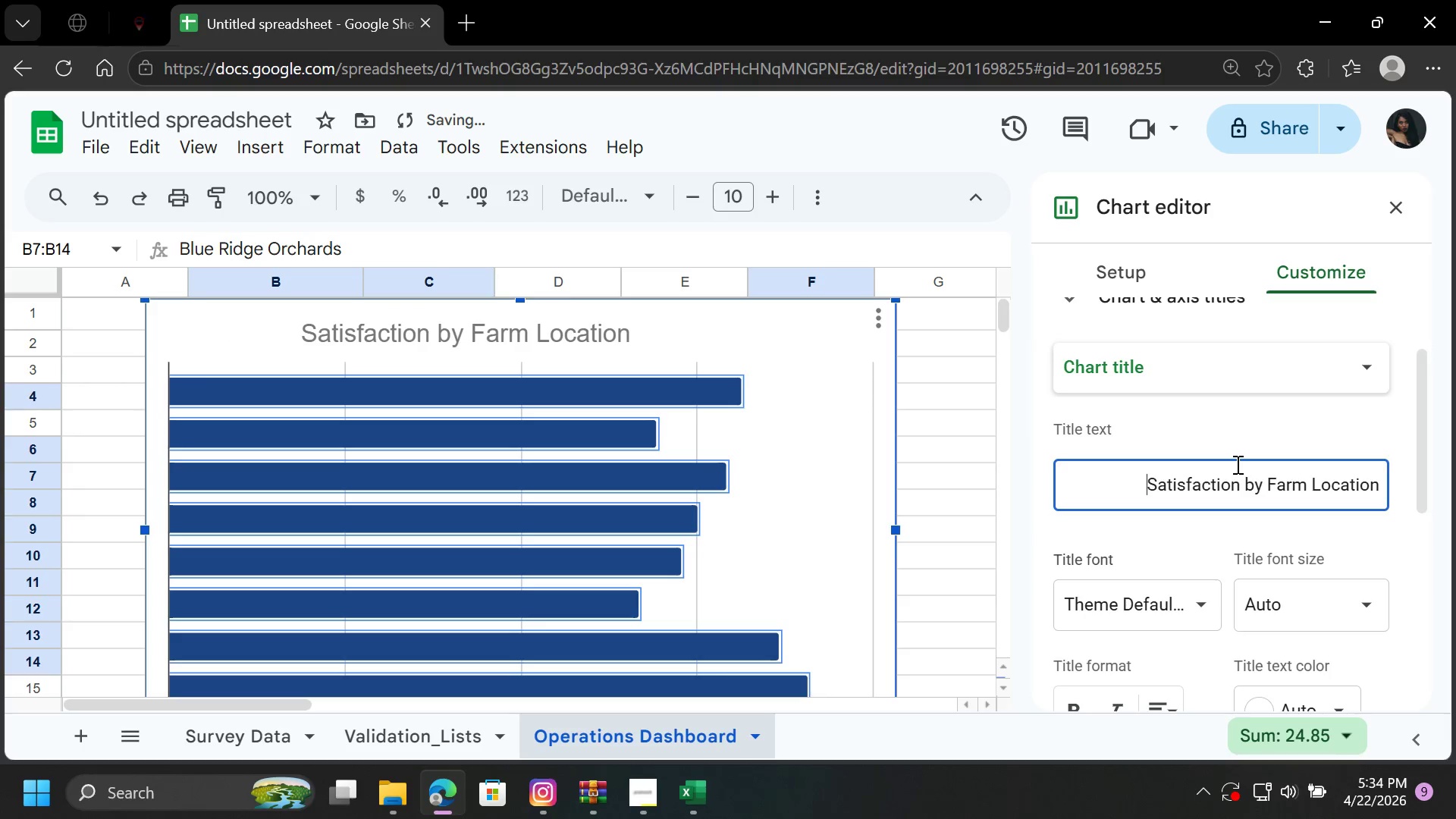 
key(Space)
 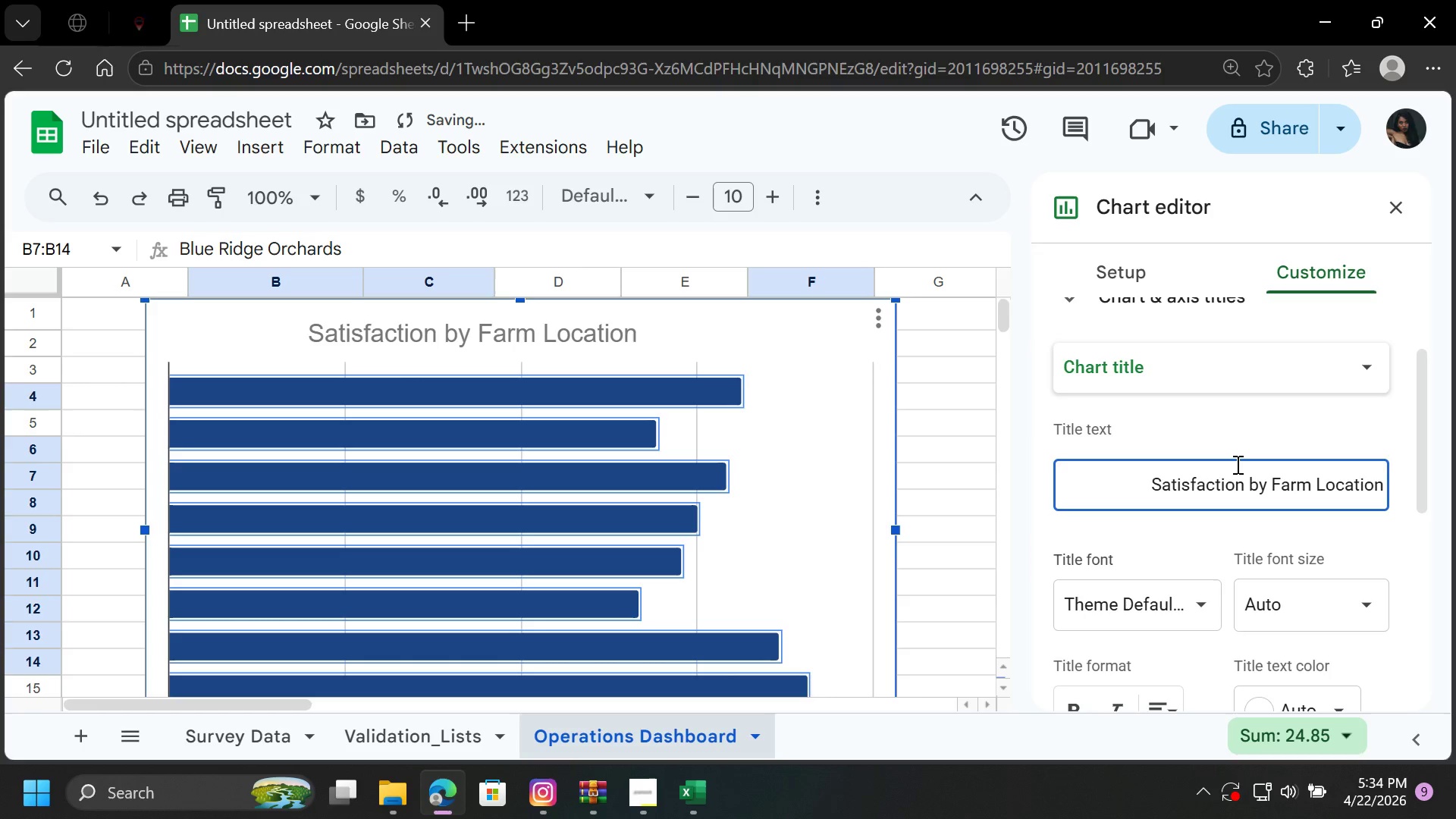 
key(Space)
 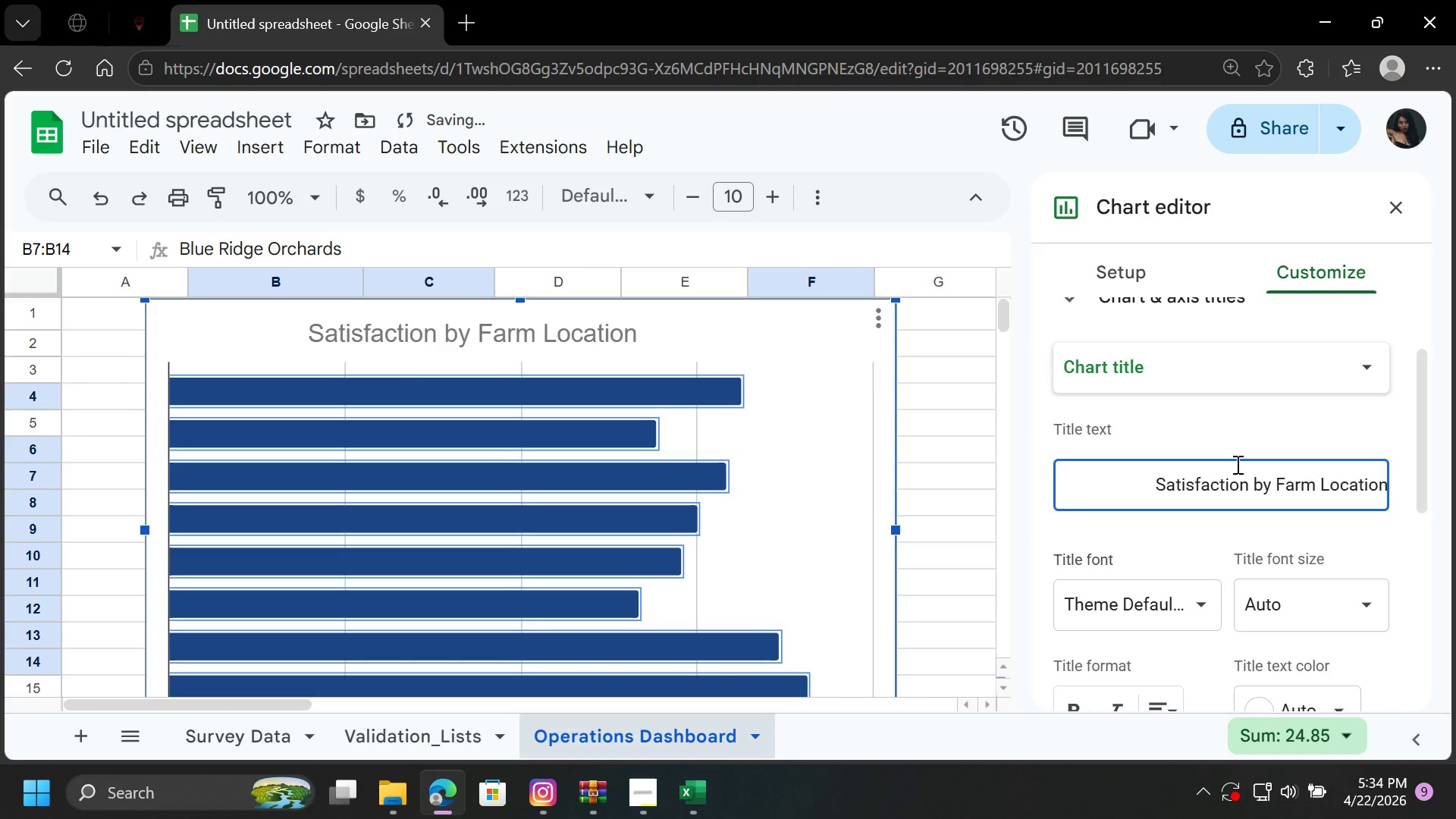 
key(Space)
 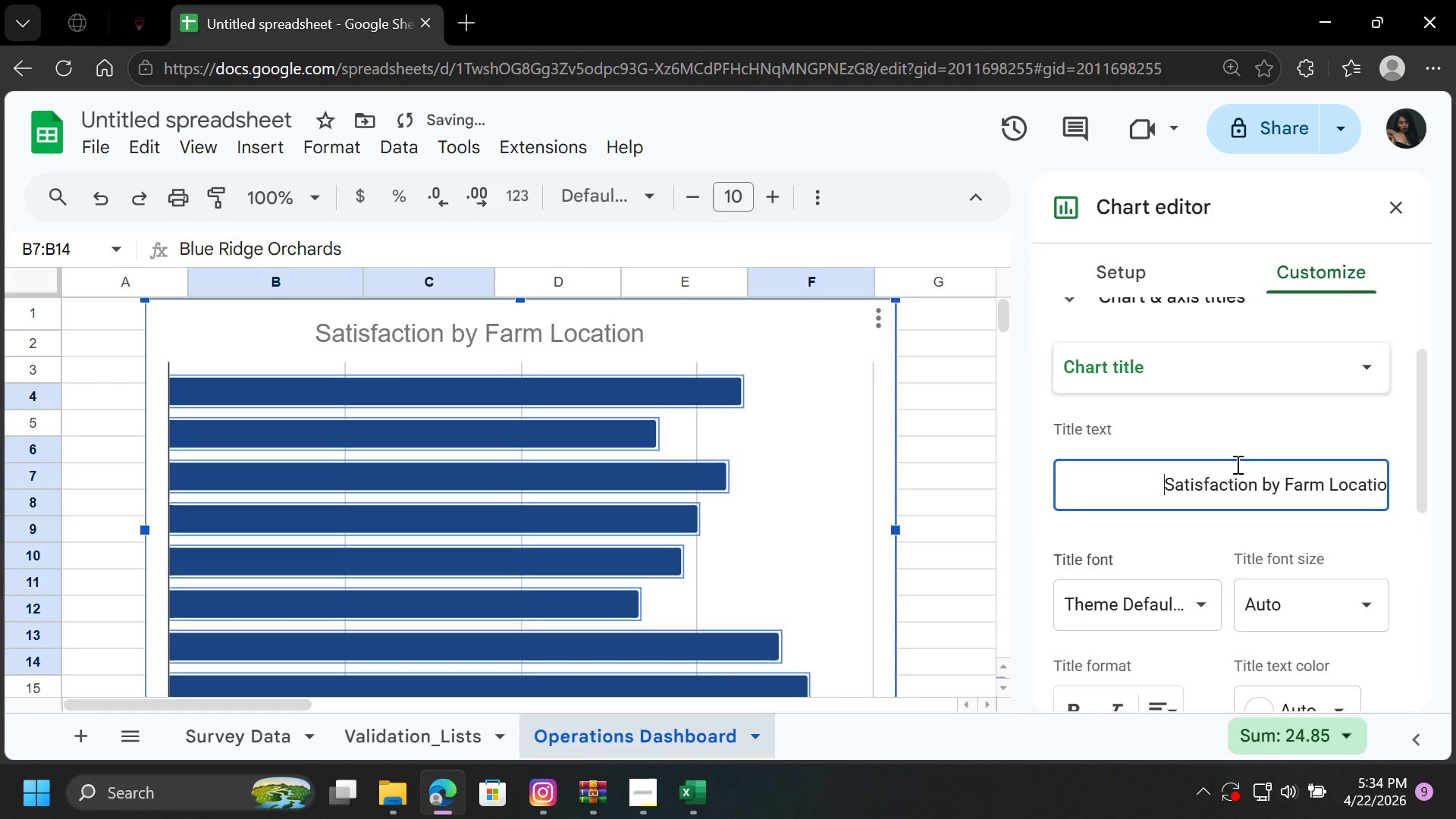 
key(Space)
 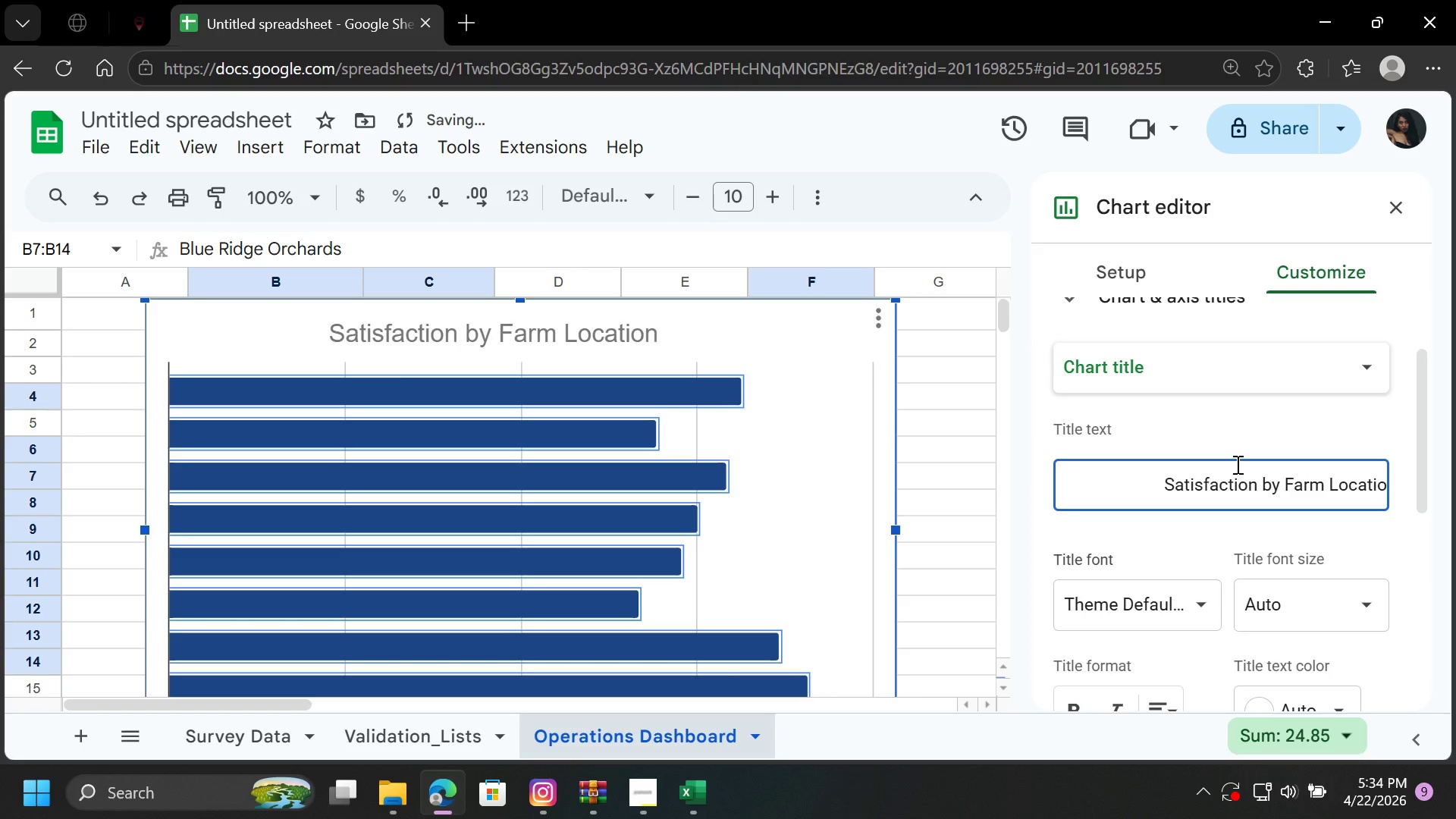 
key(Space)
 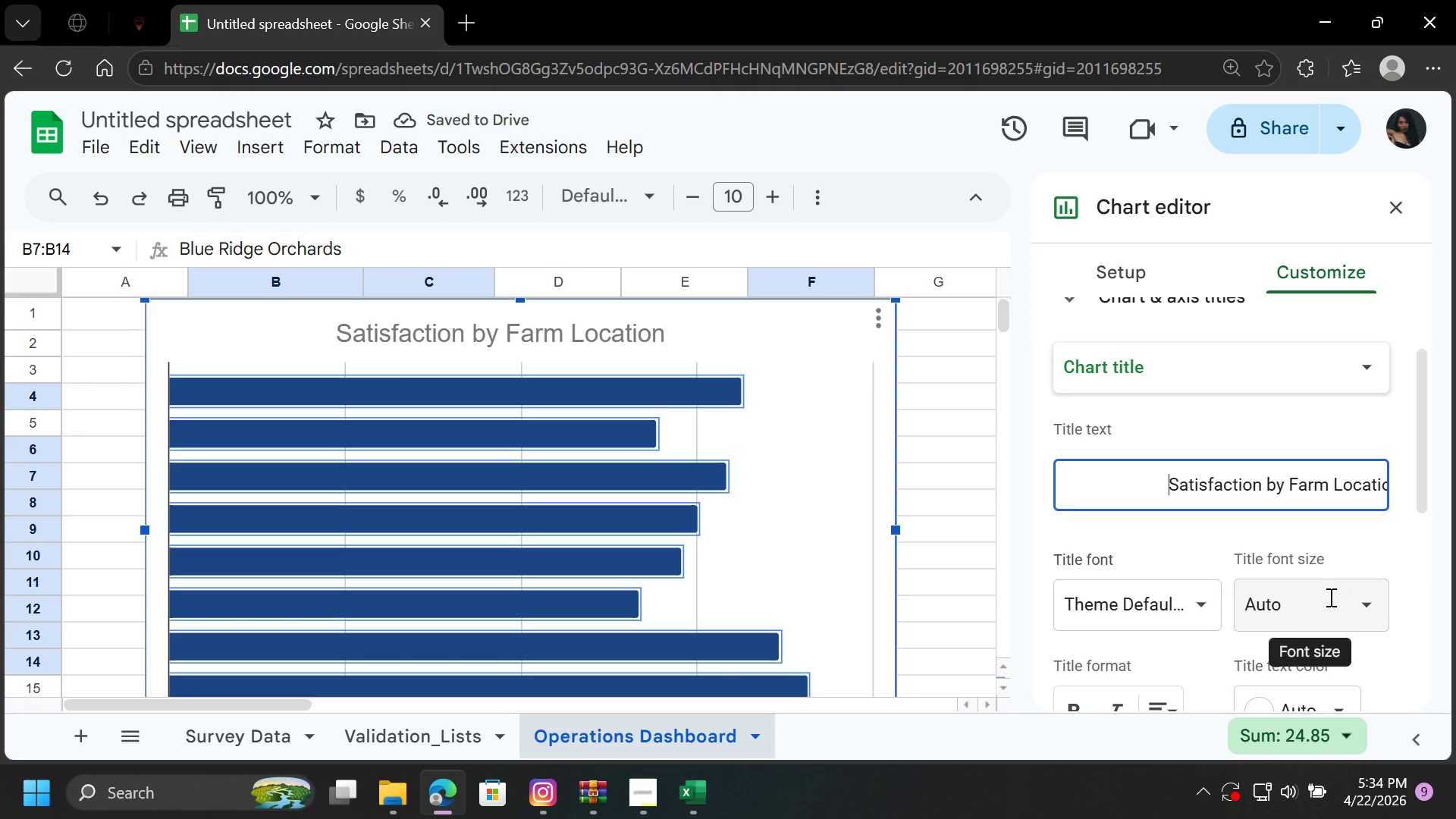 
scroll: coordinate [1389, 581], scroll_direction: down, amount: 2.0
 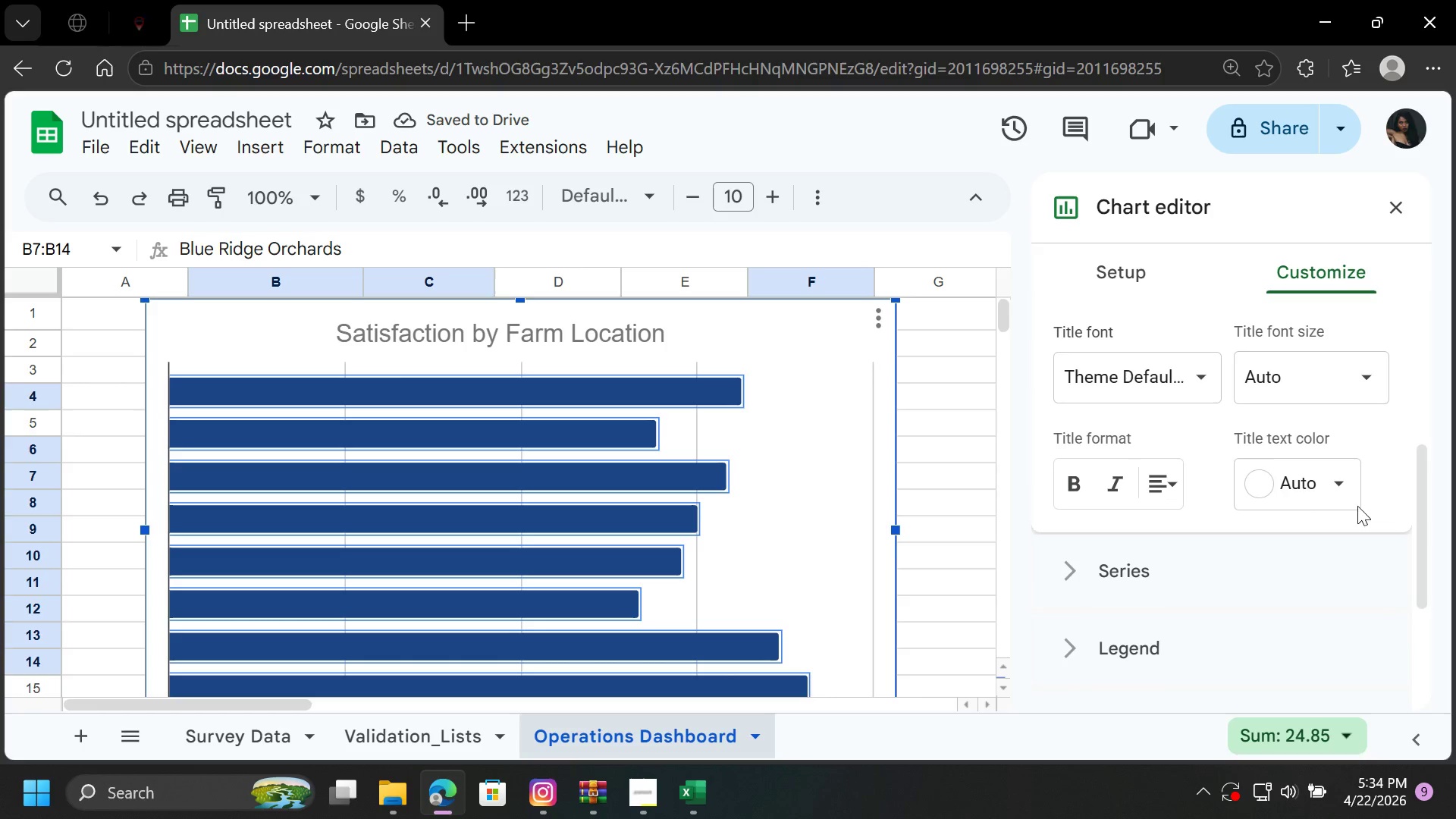 
mouse_move([1318, 483])
 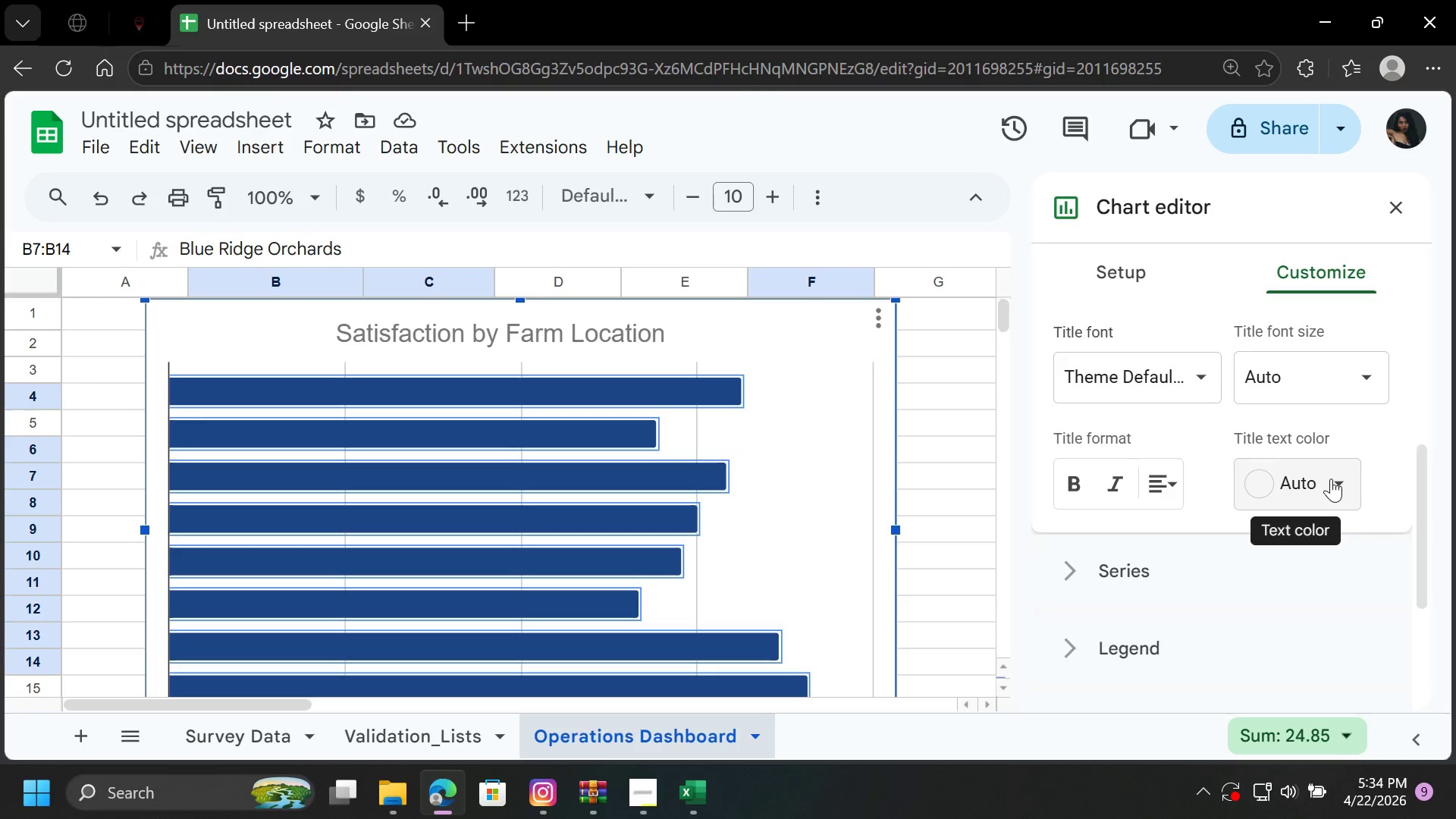 
left_click([1331, 479])
 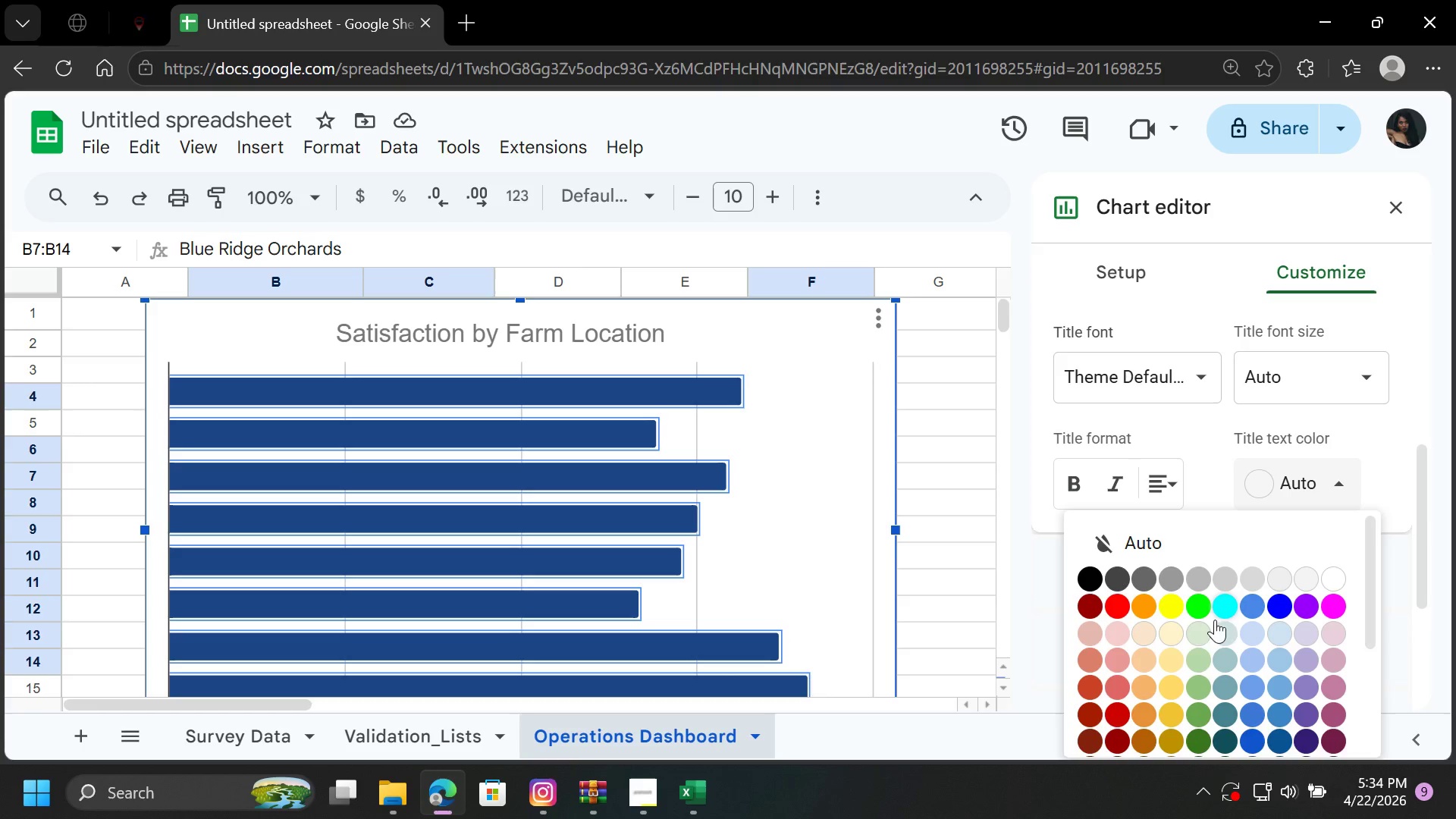 
scroll: coordinate [1191, 660], scroll_direction: down, amount: 2.0
 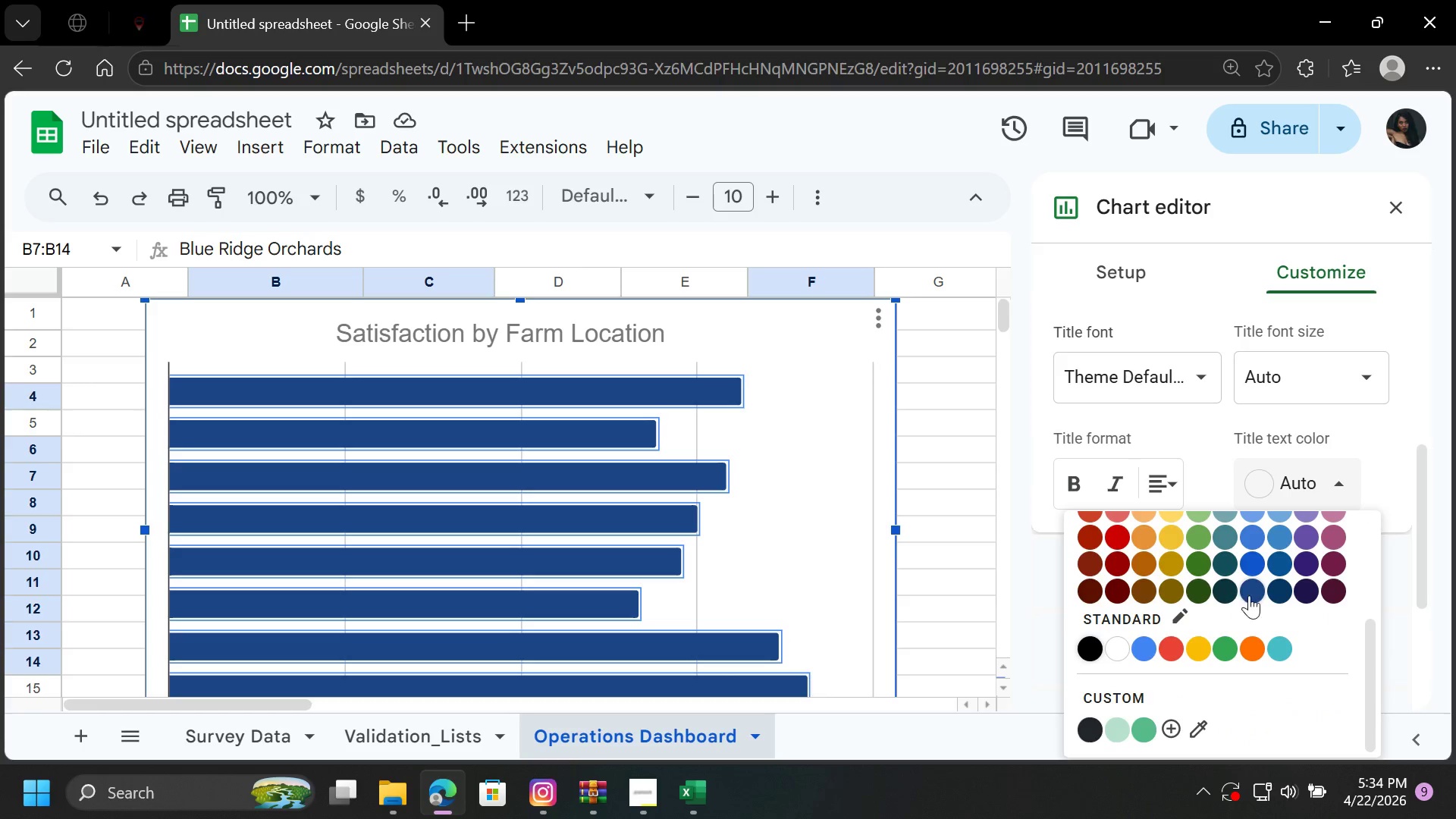 
left_click([1253, 595])
 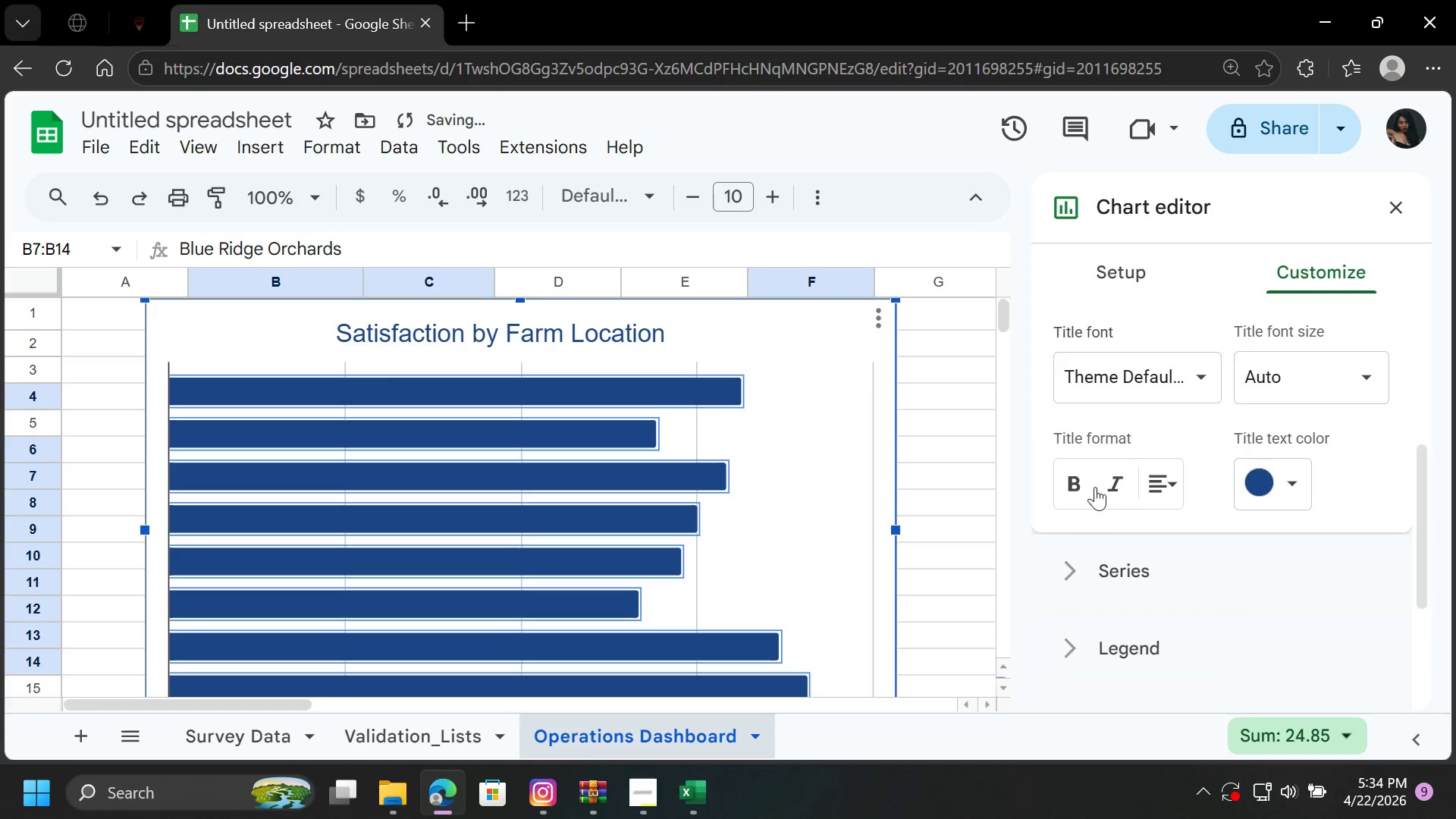 
left_click([1078, 486])
 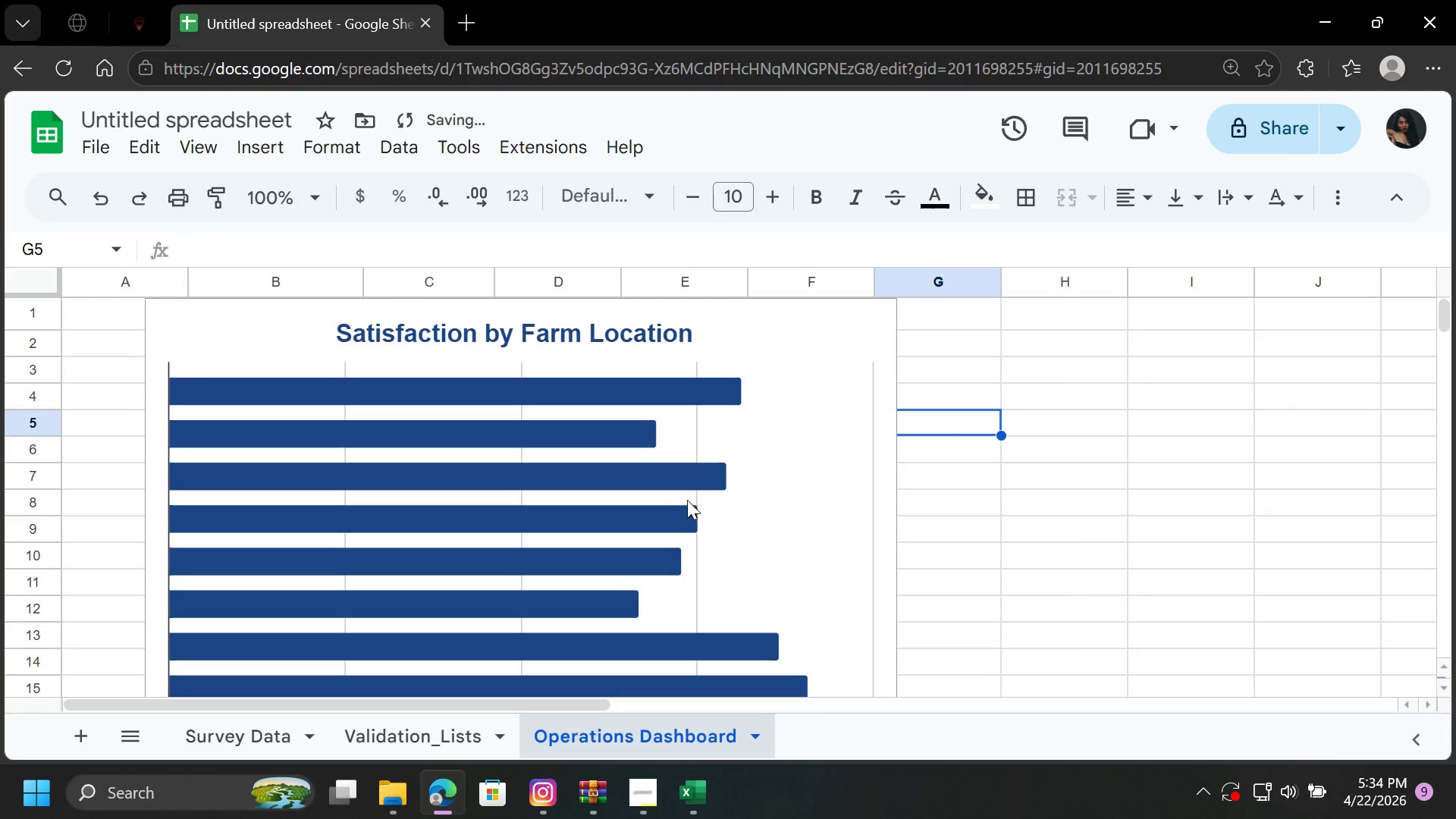 
left_click_drag(start_coordinate=[756, 340], to_coordinate=[902, 372])
 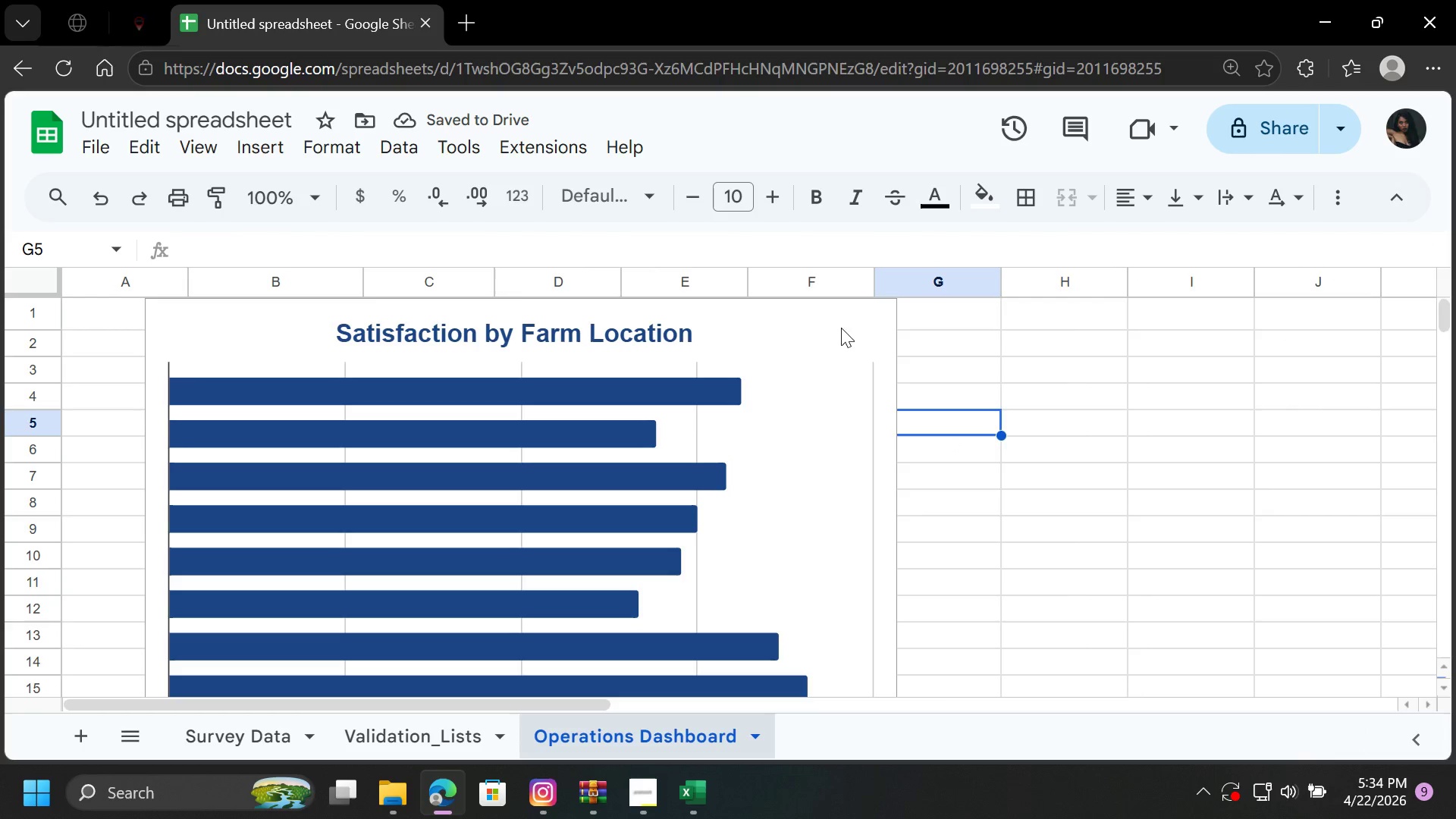 
left_click([812, 331])
 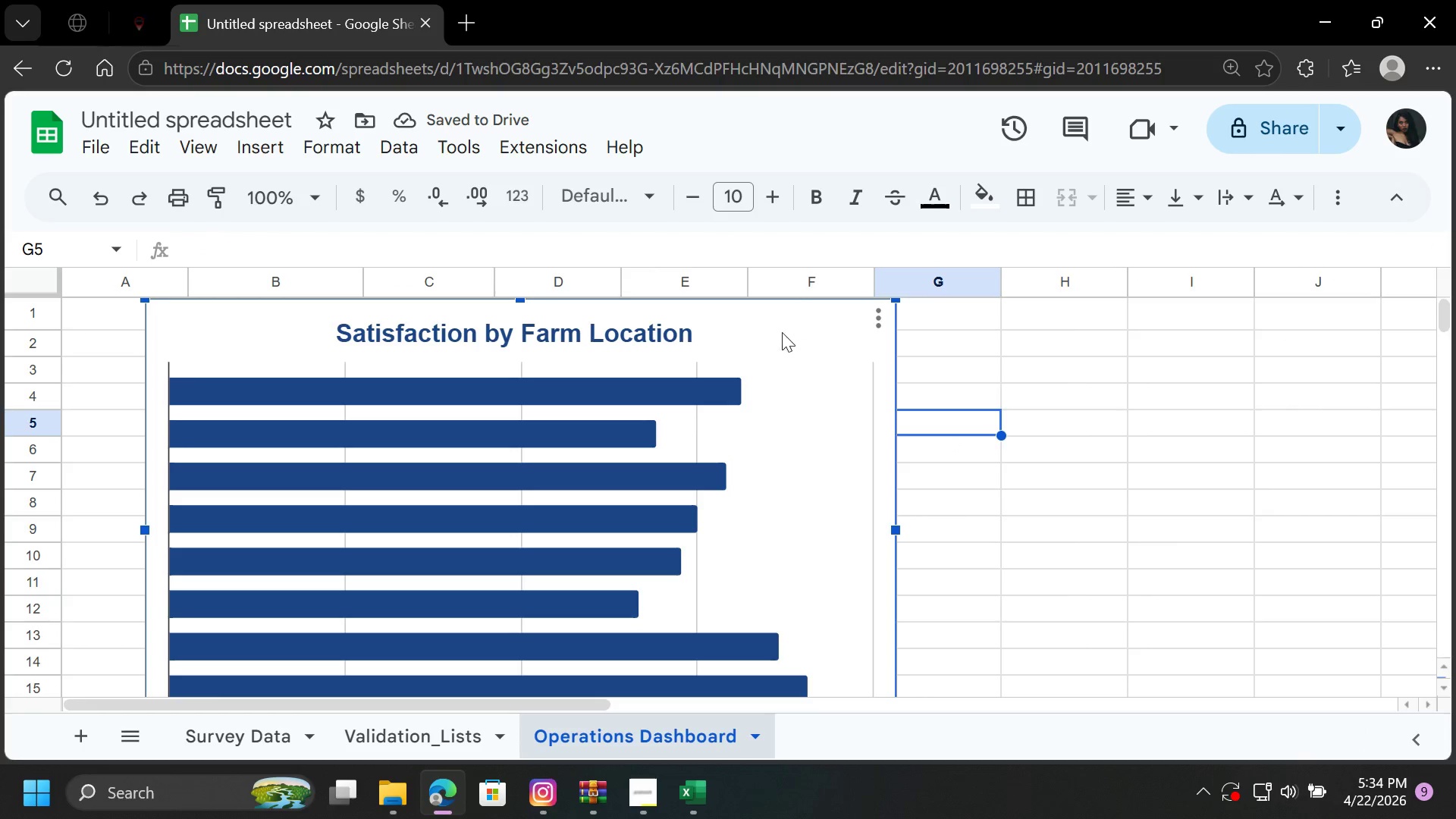 
left_click_drag(start_coordinate=[780, 331], to_coordinate=[1455, 347])
 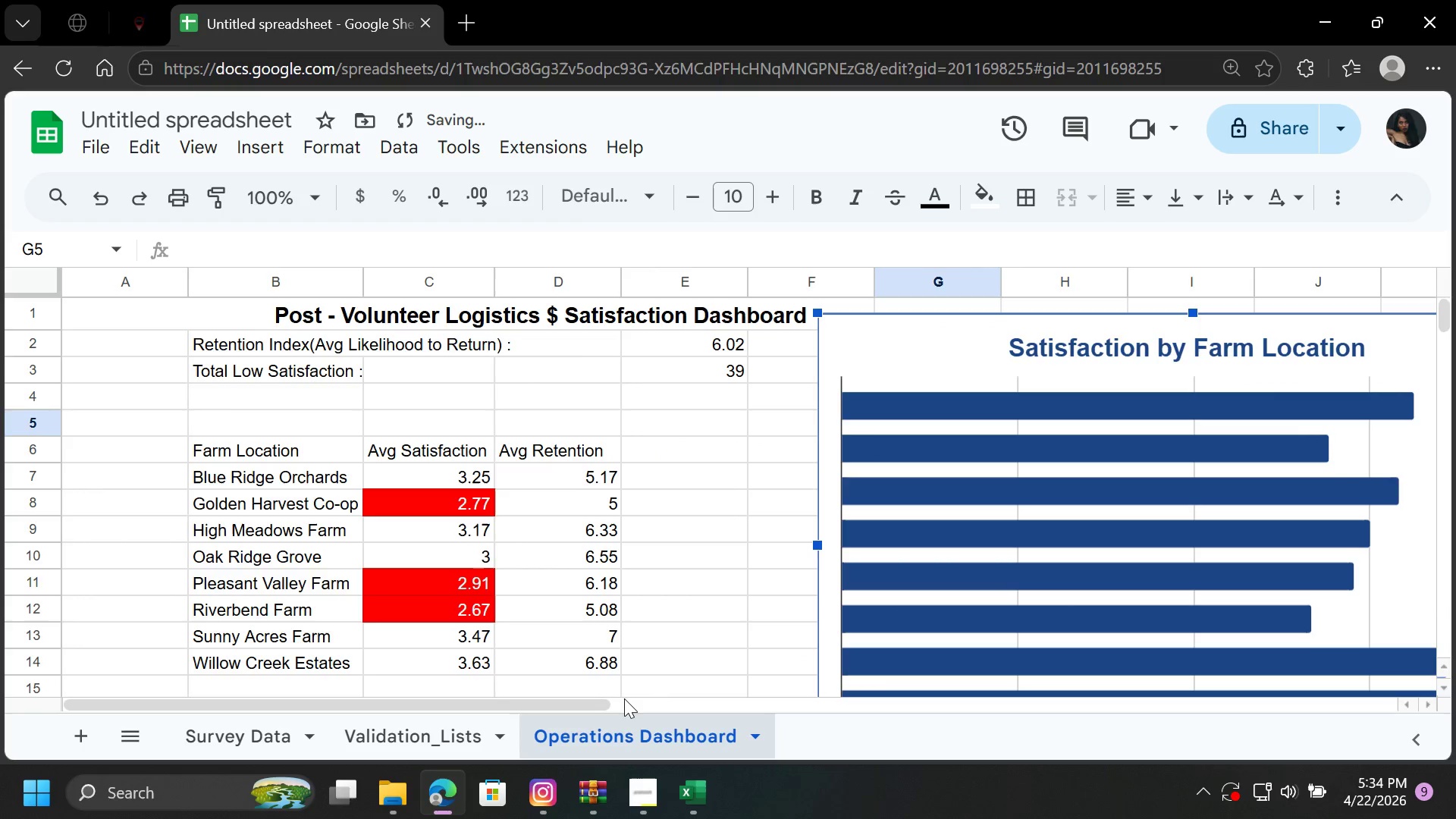 
left_click_drag(start_coordinate=[603, 702], to_coordinate=[717, 706])
 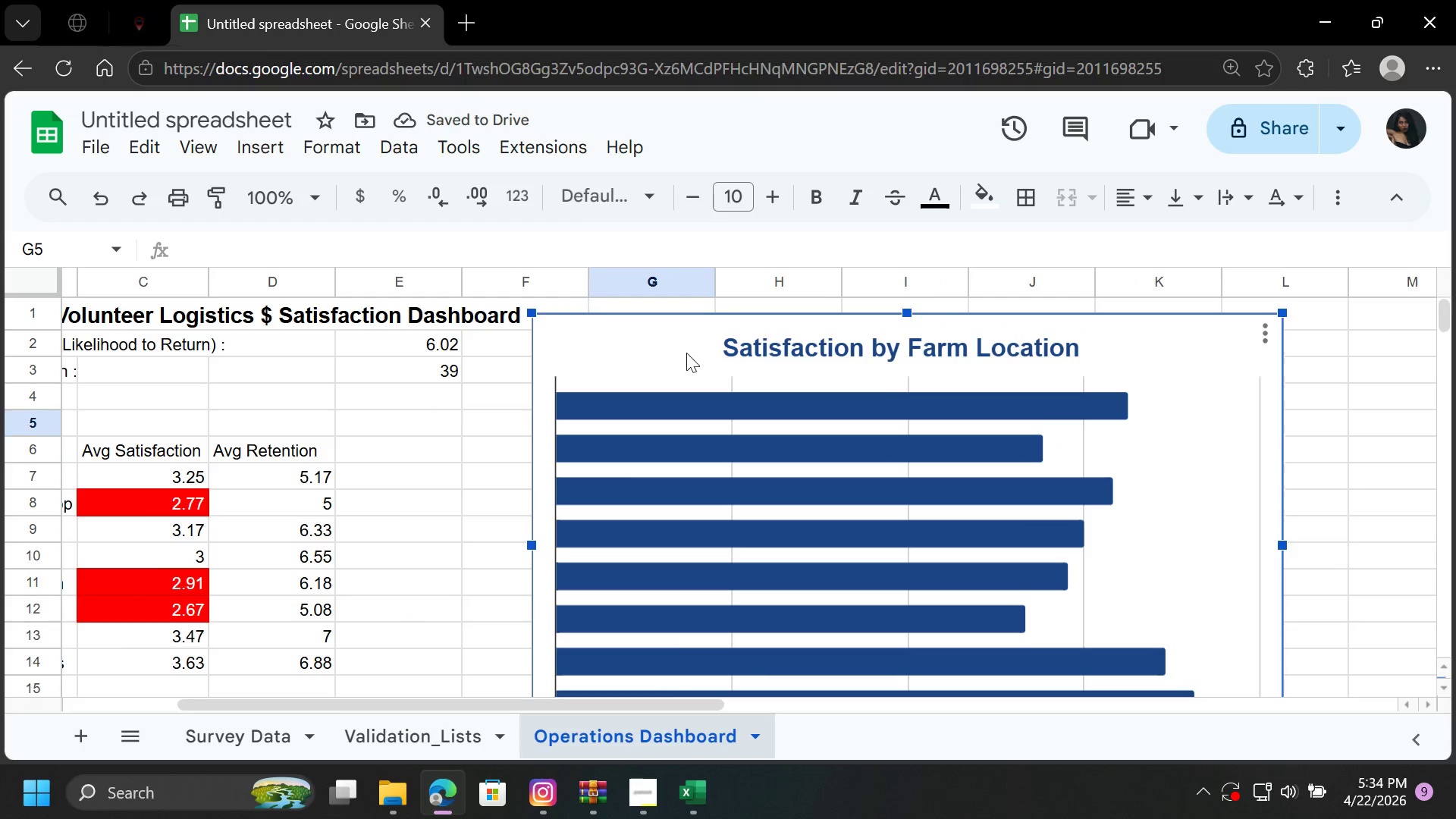 
left_click_drag(start_coordinate=[652, 340], to_coordinate=[717, 359])
 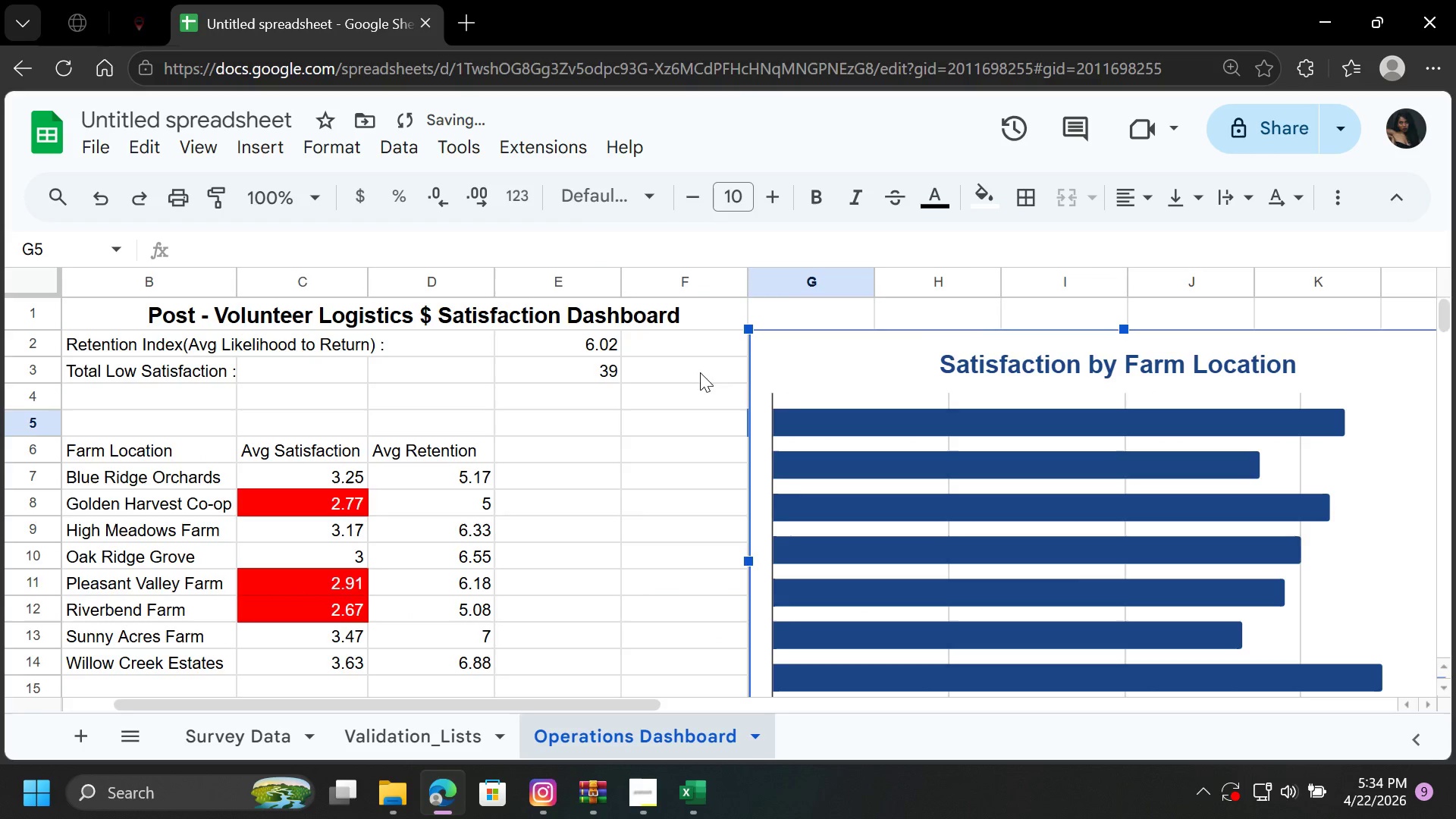 
left_click([676, 390])
 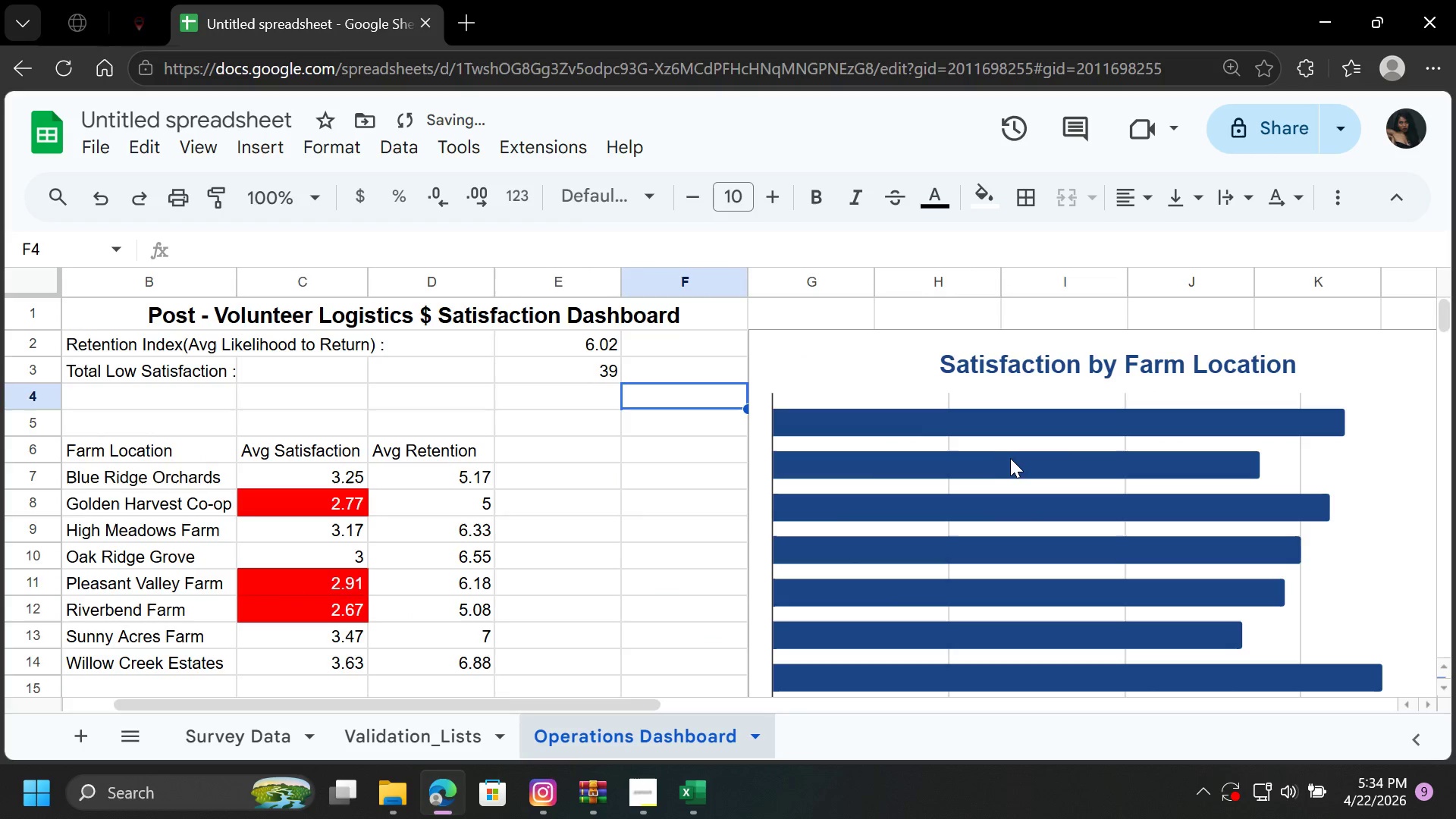 
scroll: coordinate [997, 469], scroll_direction: down, amount: 3.0
 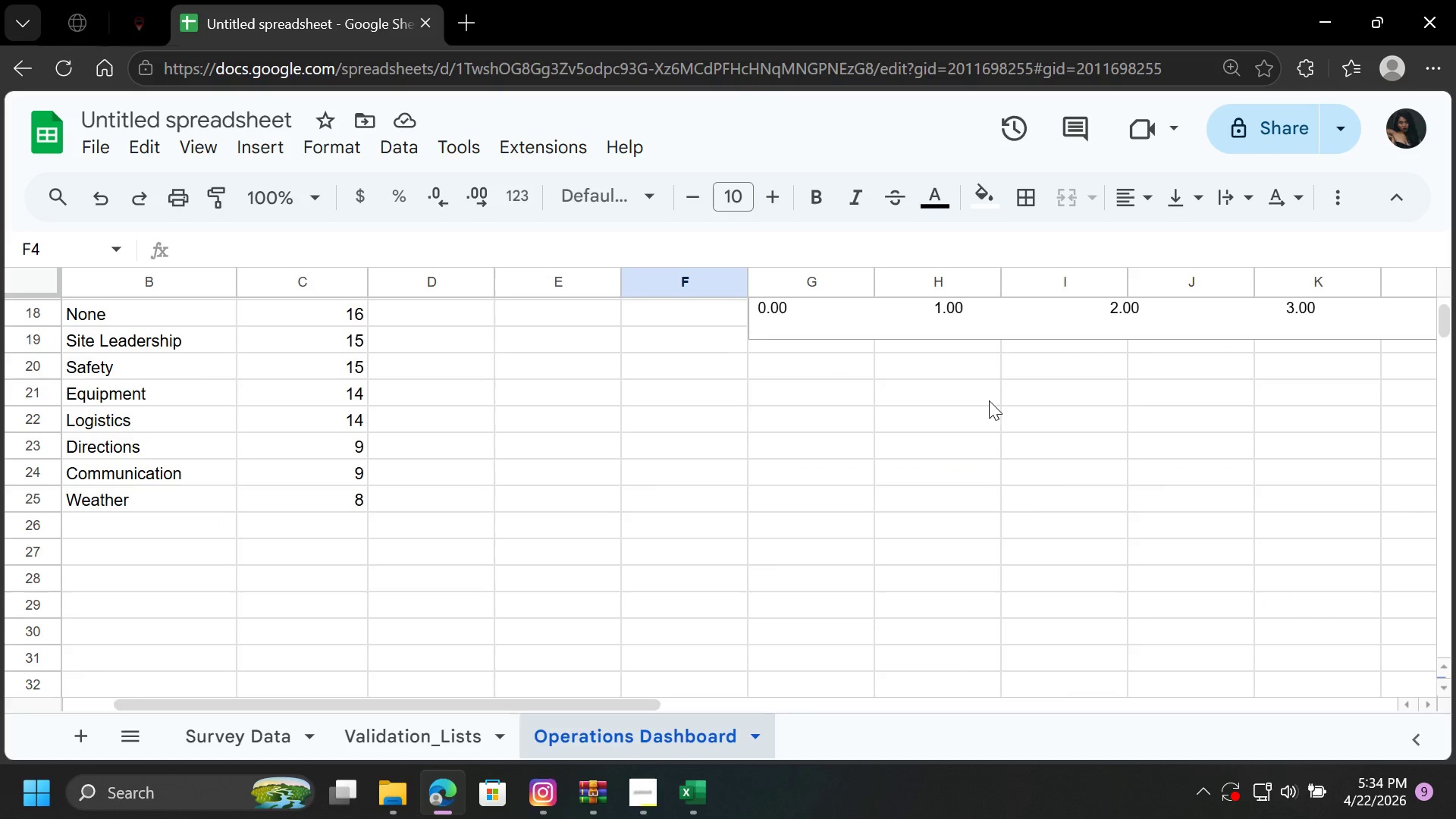 
scroll: coordinate [930, 436], scroll_direction: up, amount: 2.0
 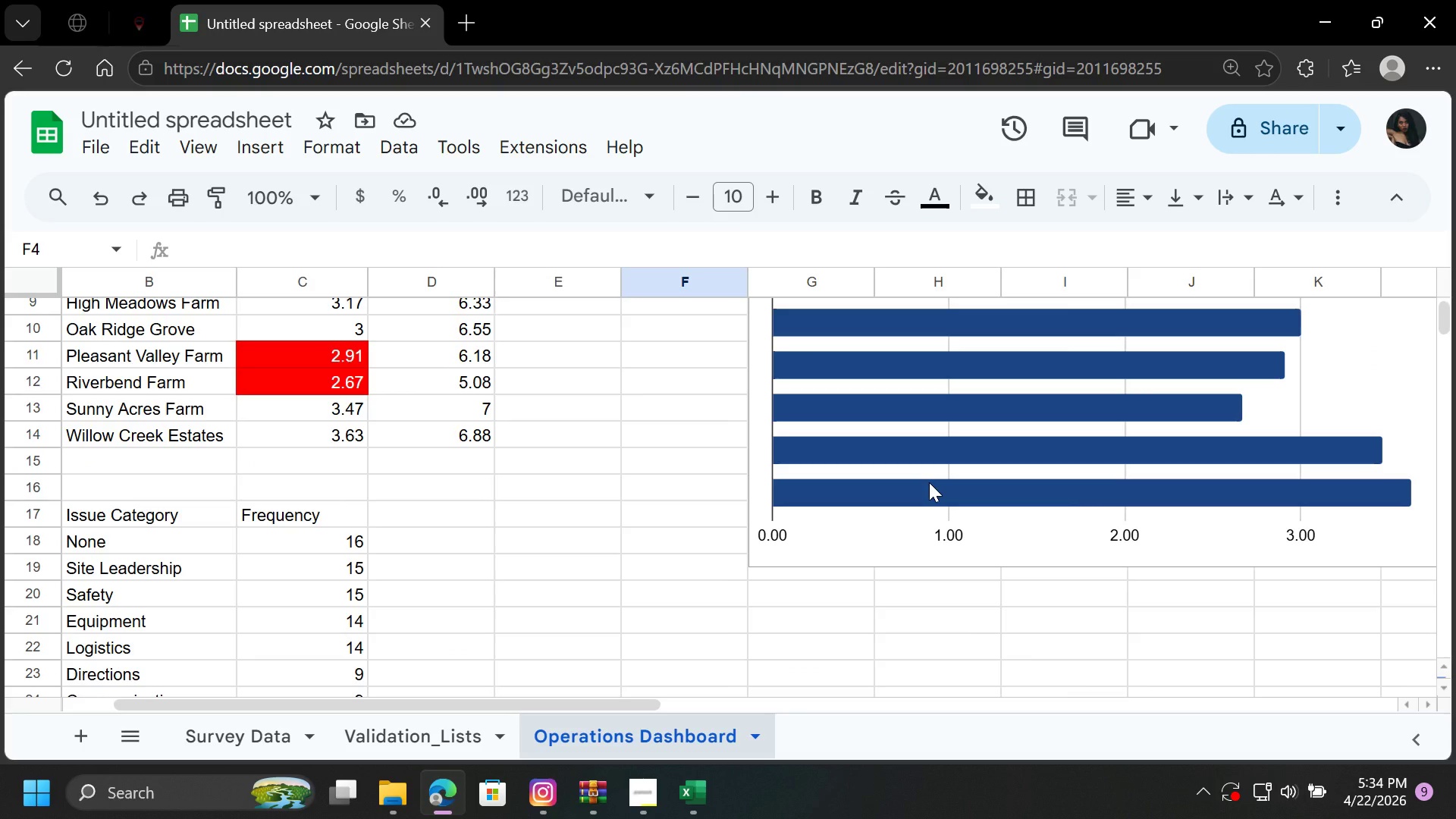 
wait(13.38)
 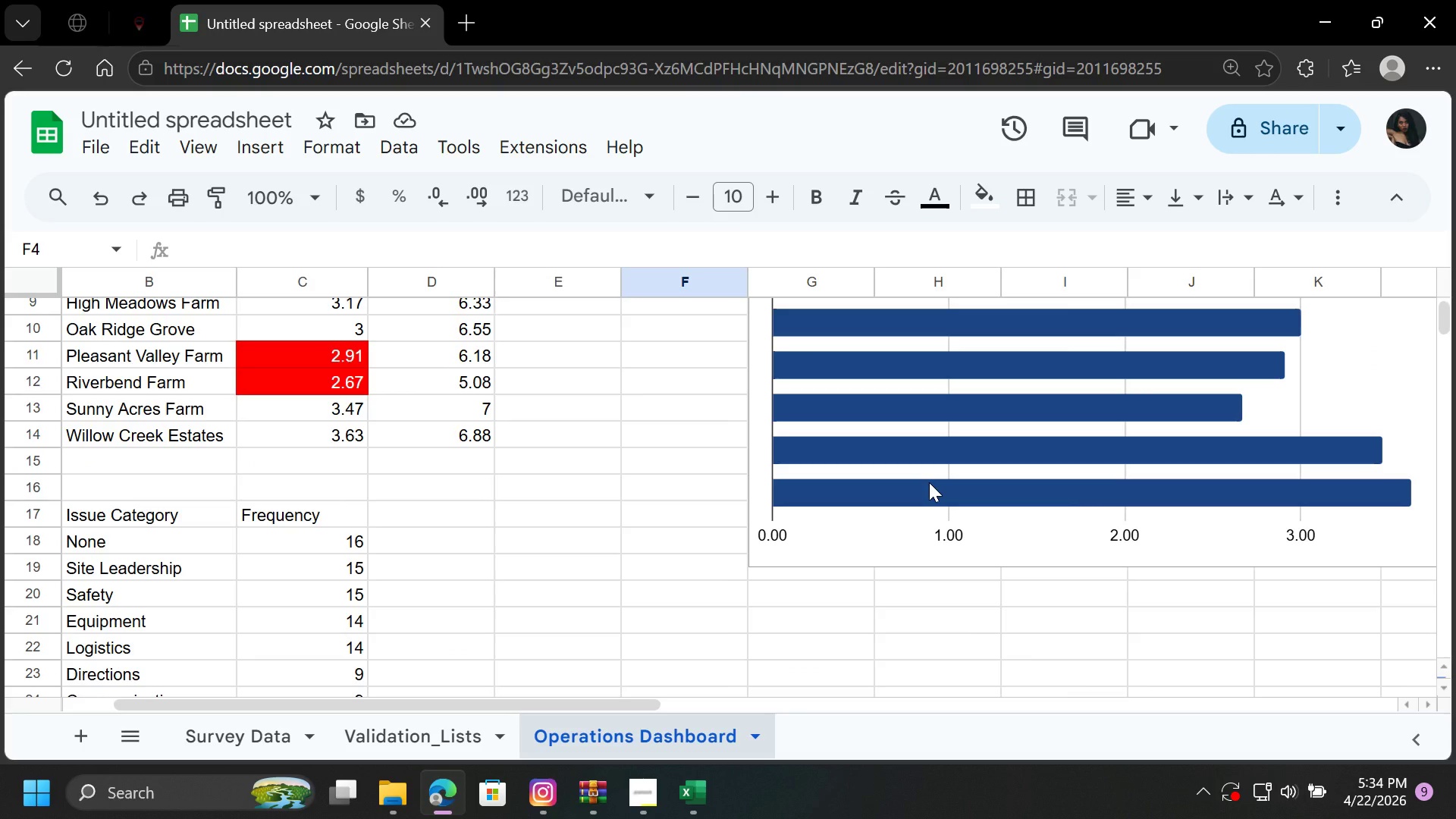 
scroll: coordinate [409, 523], scroll_direction: down, amount: 1.0
 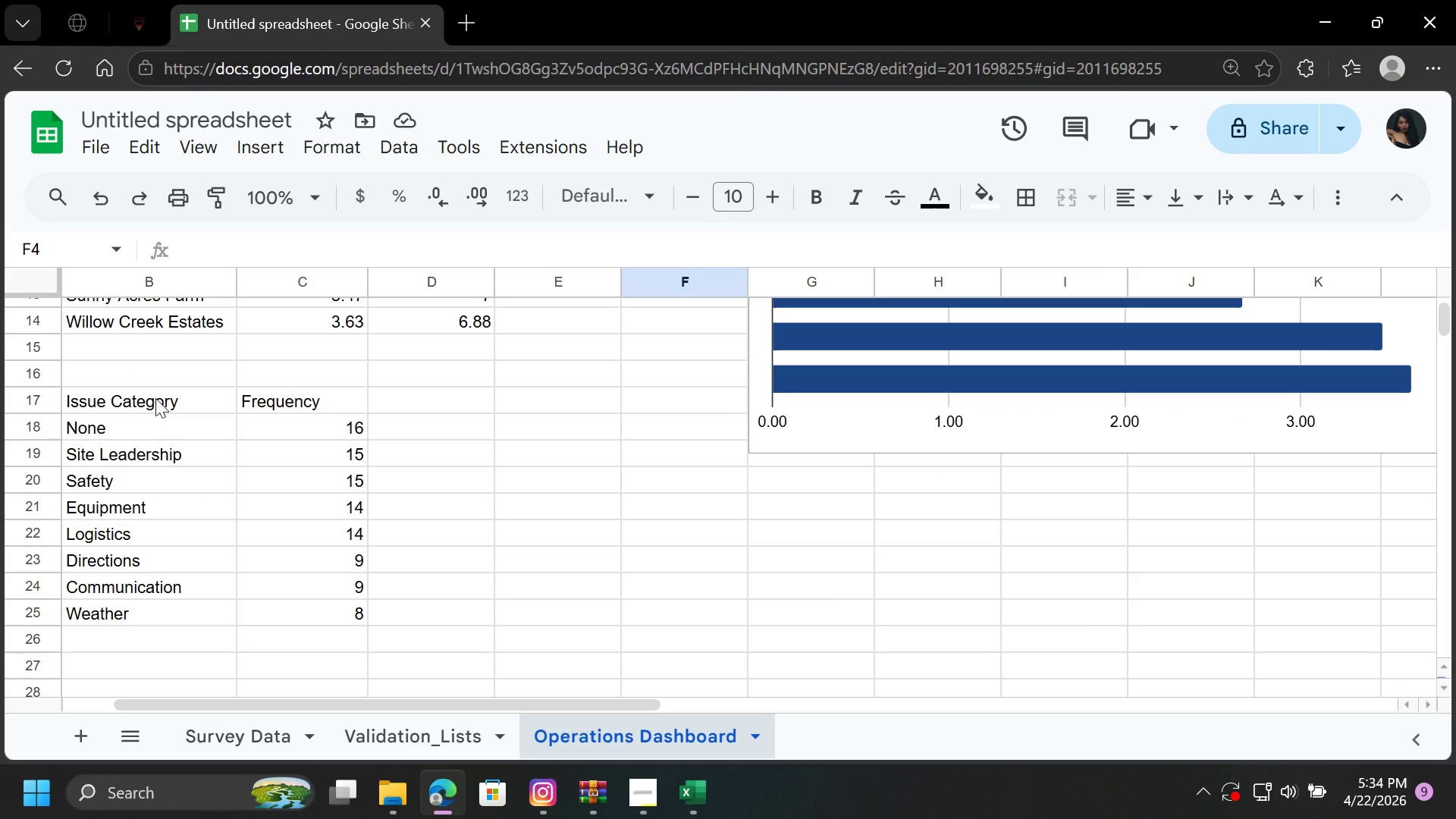 
left_click_drag(start_coordinate=[153, 397], to_coordinate=[200, 425])
 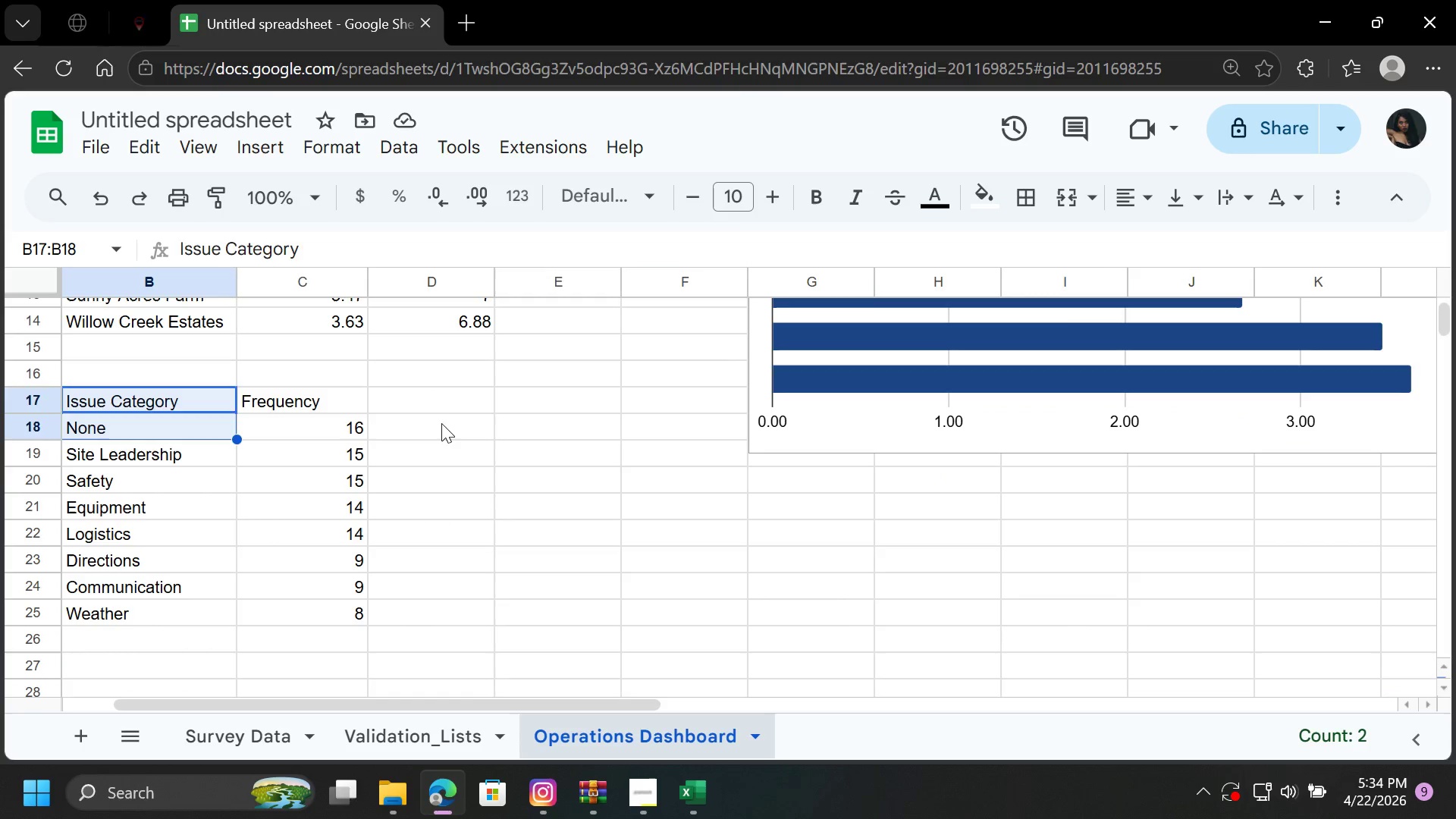 
left_click([447, 420])
 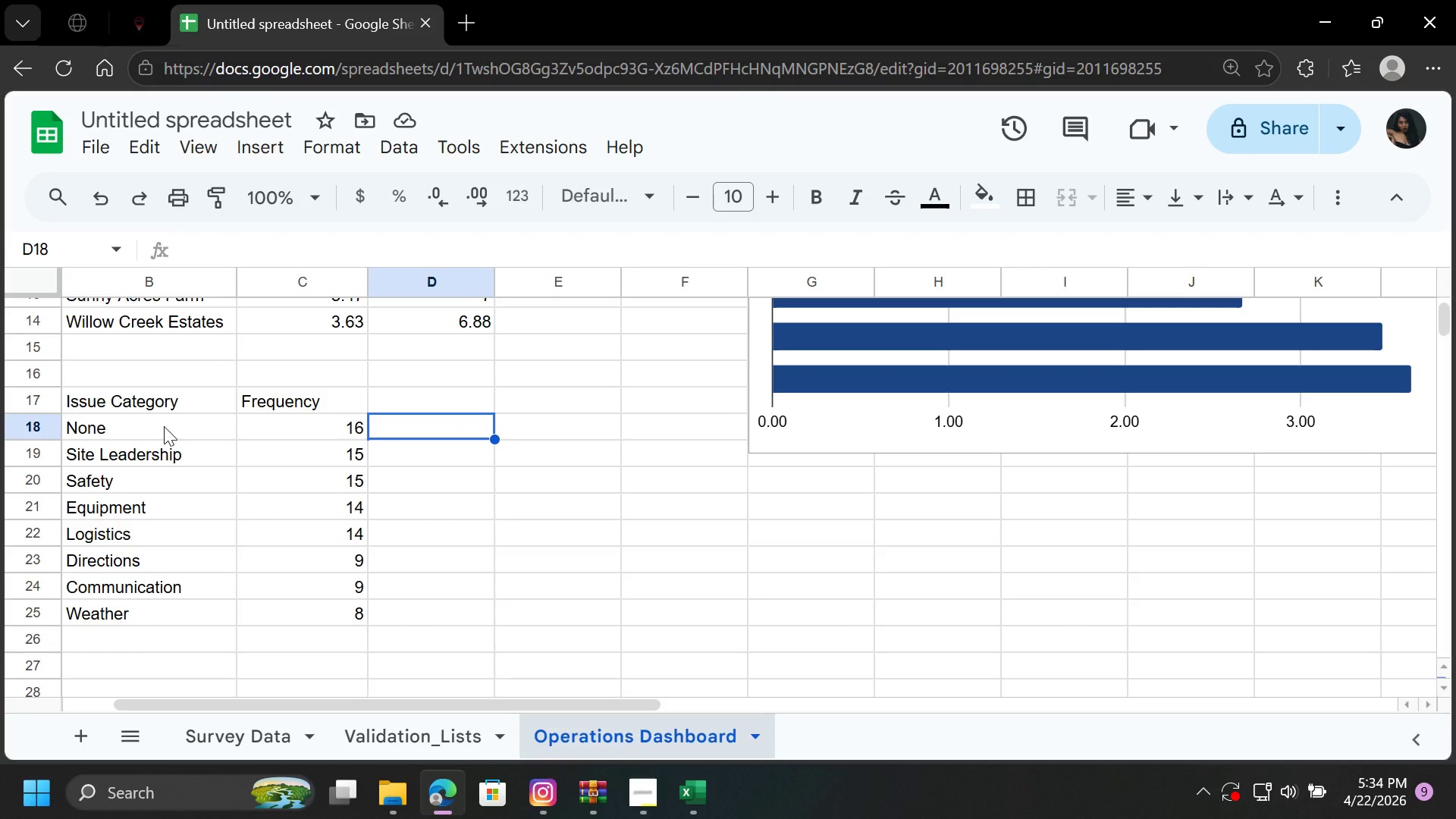 
left_click_drag(start_coordinate=[143, 425], to_coordinate=[120, 613])
 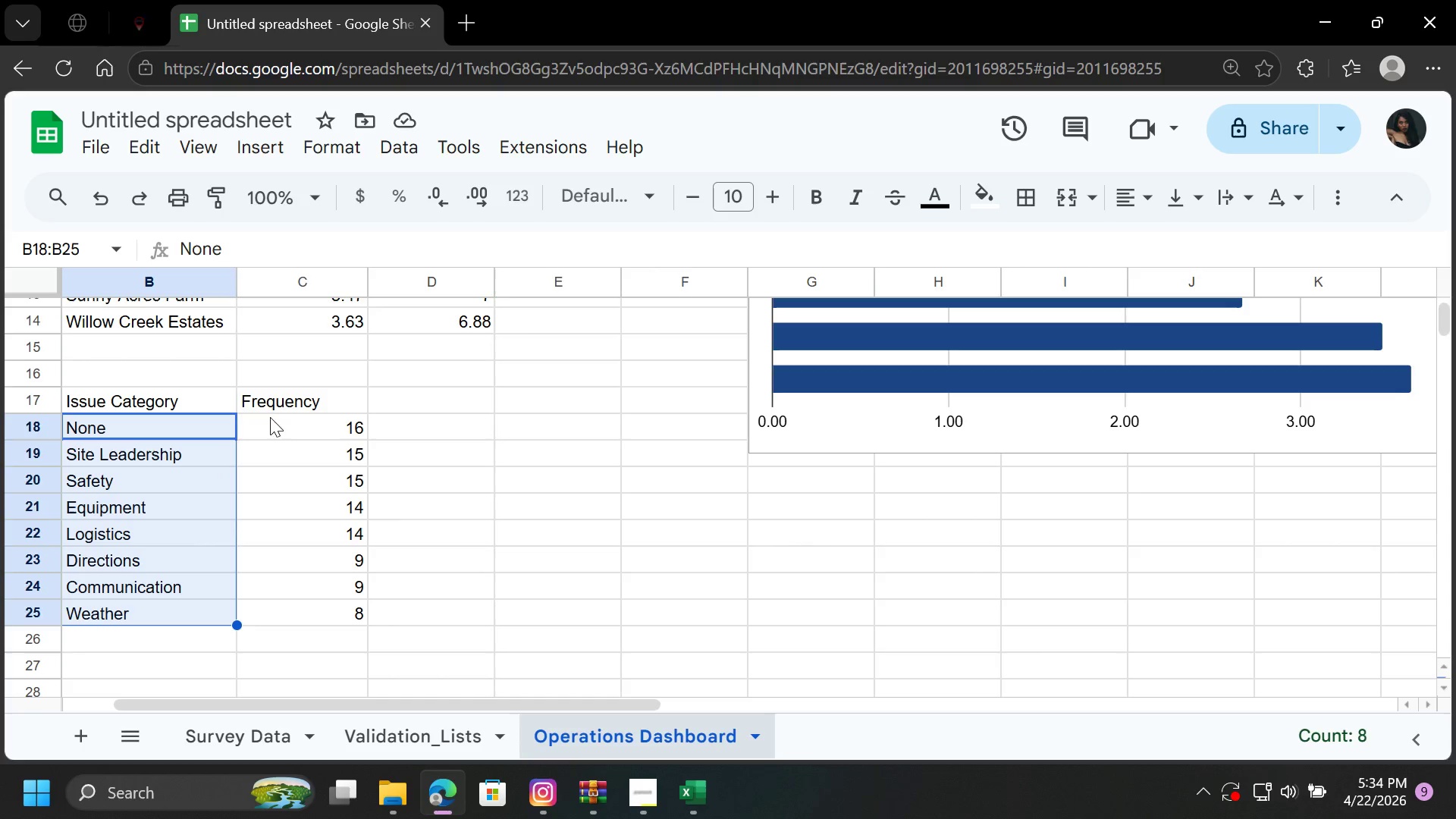 
hold_key(key=ControlLeft, duration=1.5)
left_click_drag(start_coordinate=[294, 400], to_coordinate=[302, 610])
 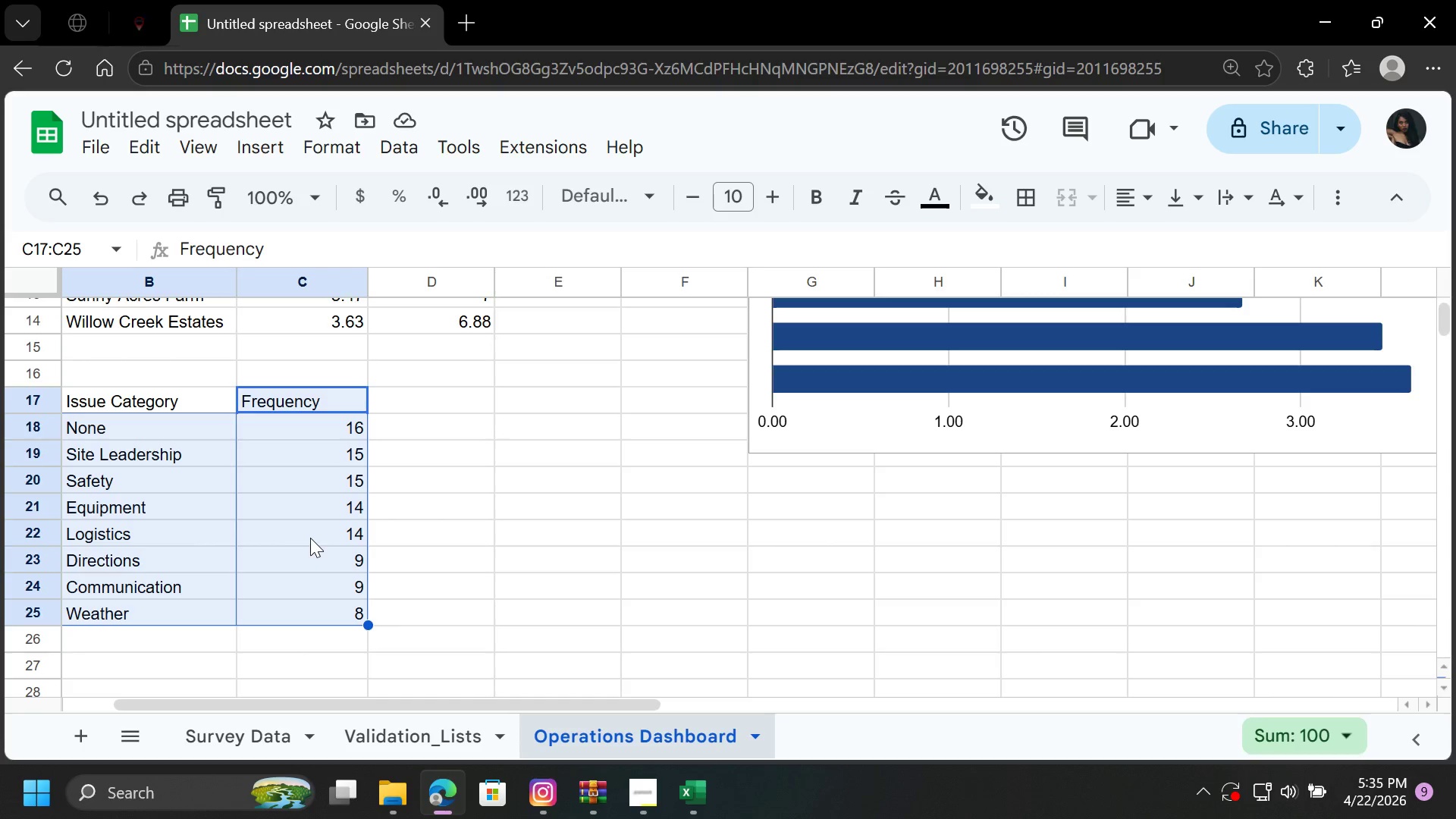 
hold_key(key=ControlLeft, duration=0.41)
 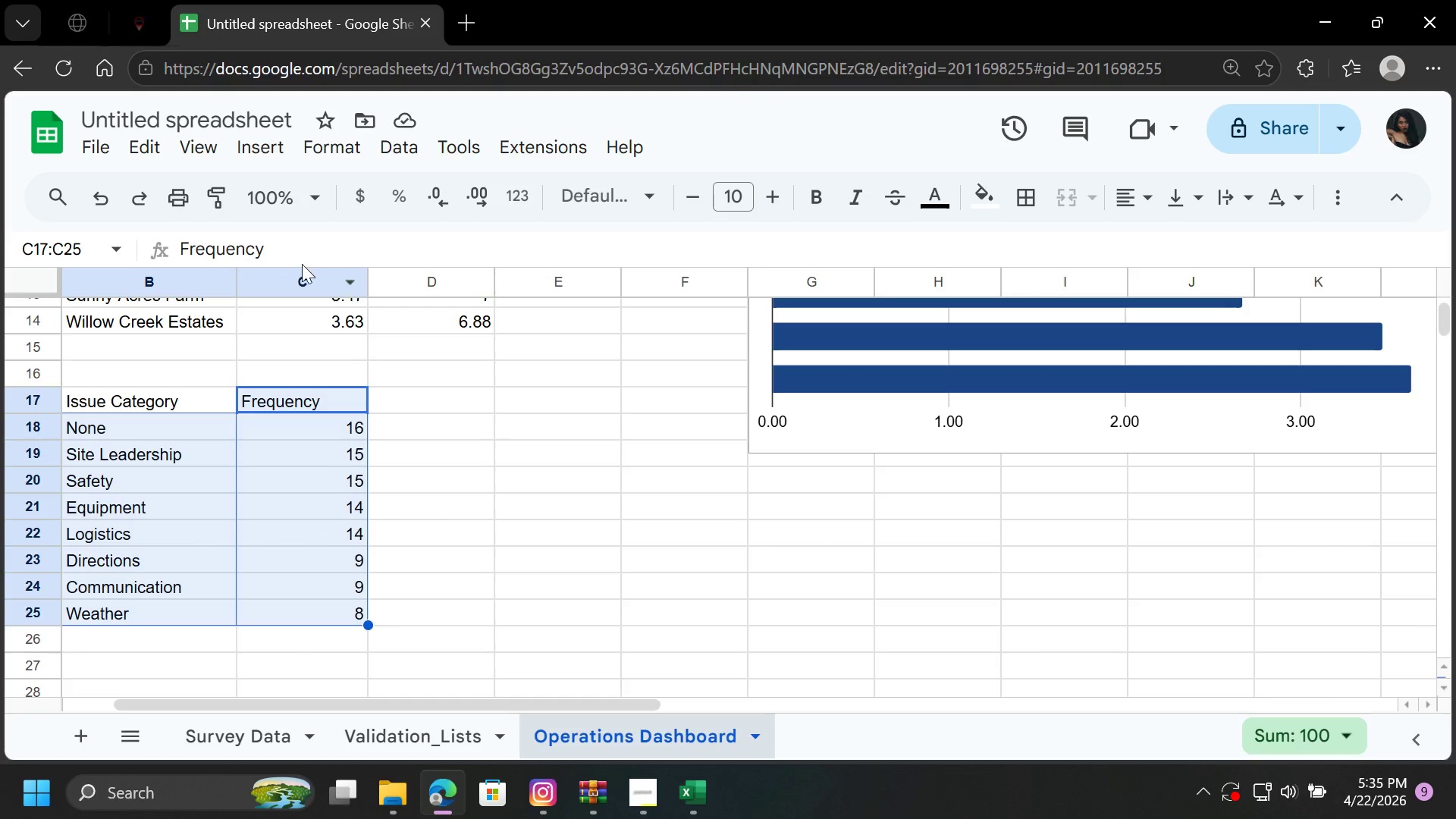 
wait(6.86)
 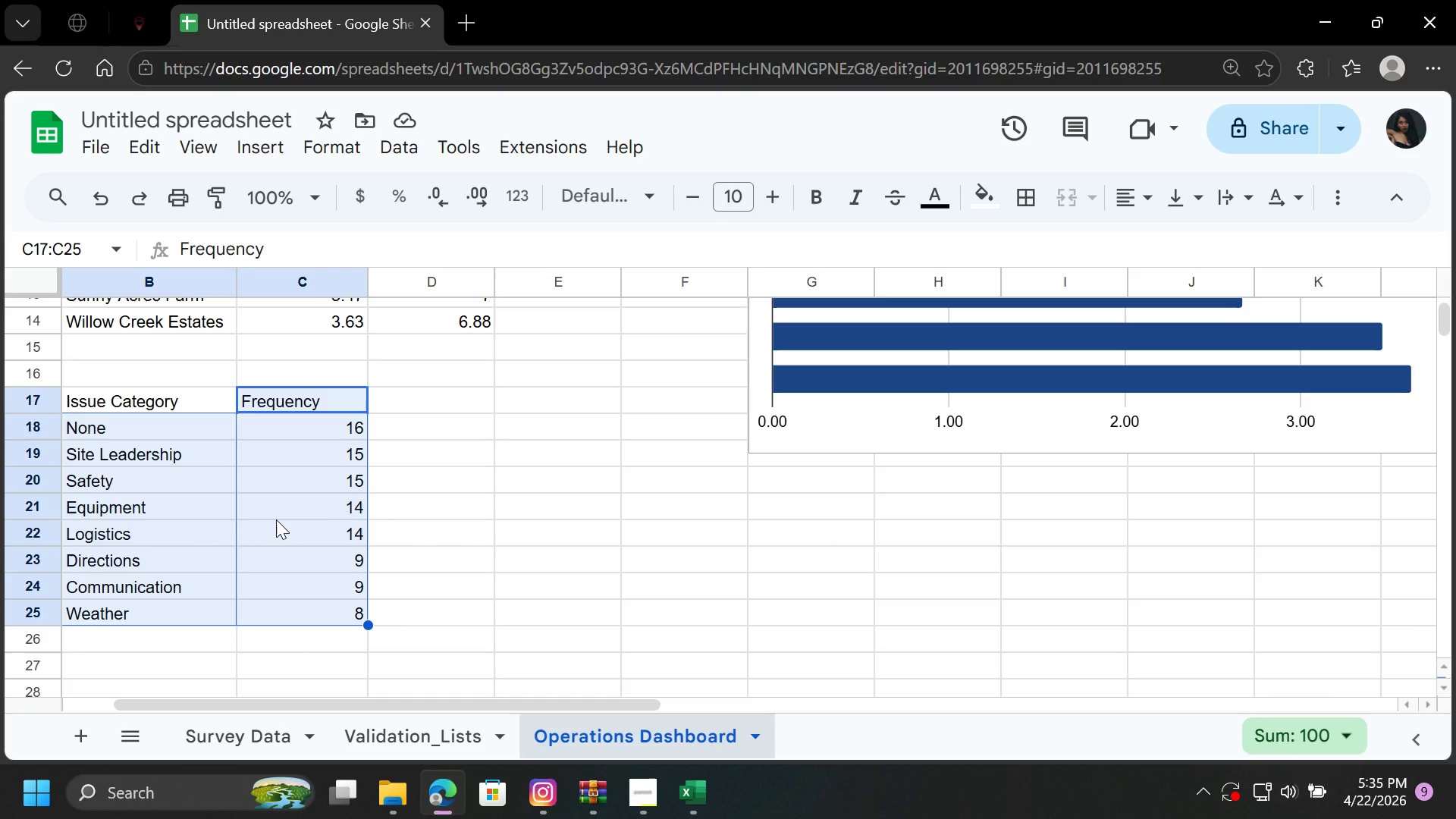 
left_click([268, 149])
 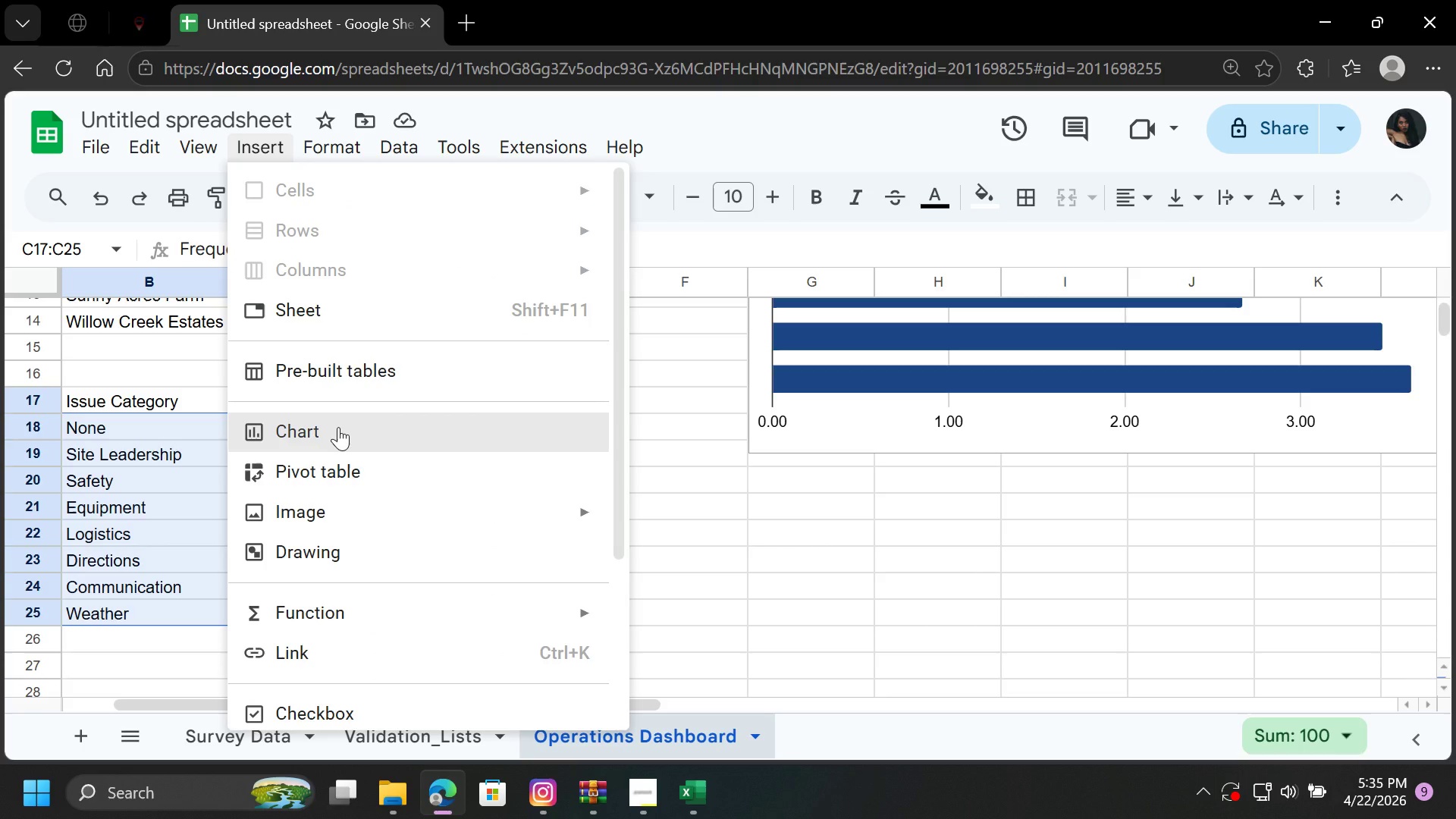 
left_click([338, 427])
 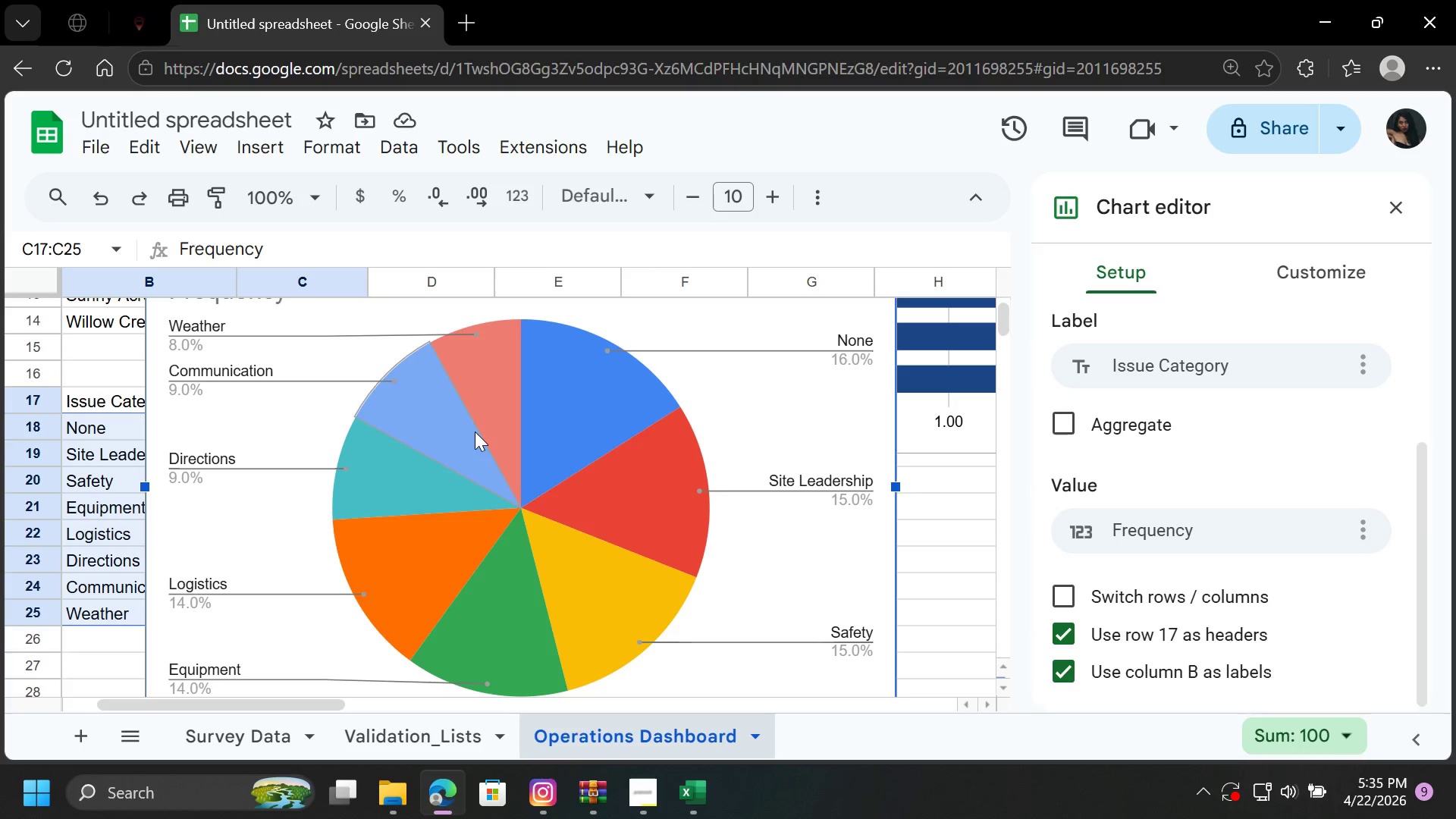 
wait(14.08)
 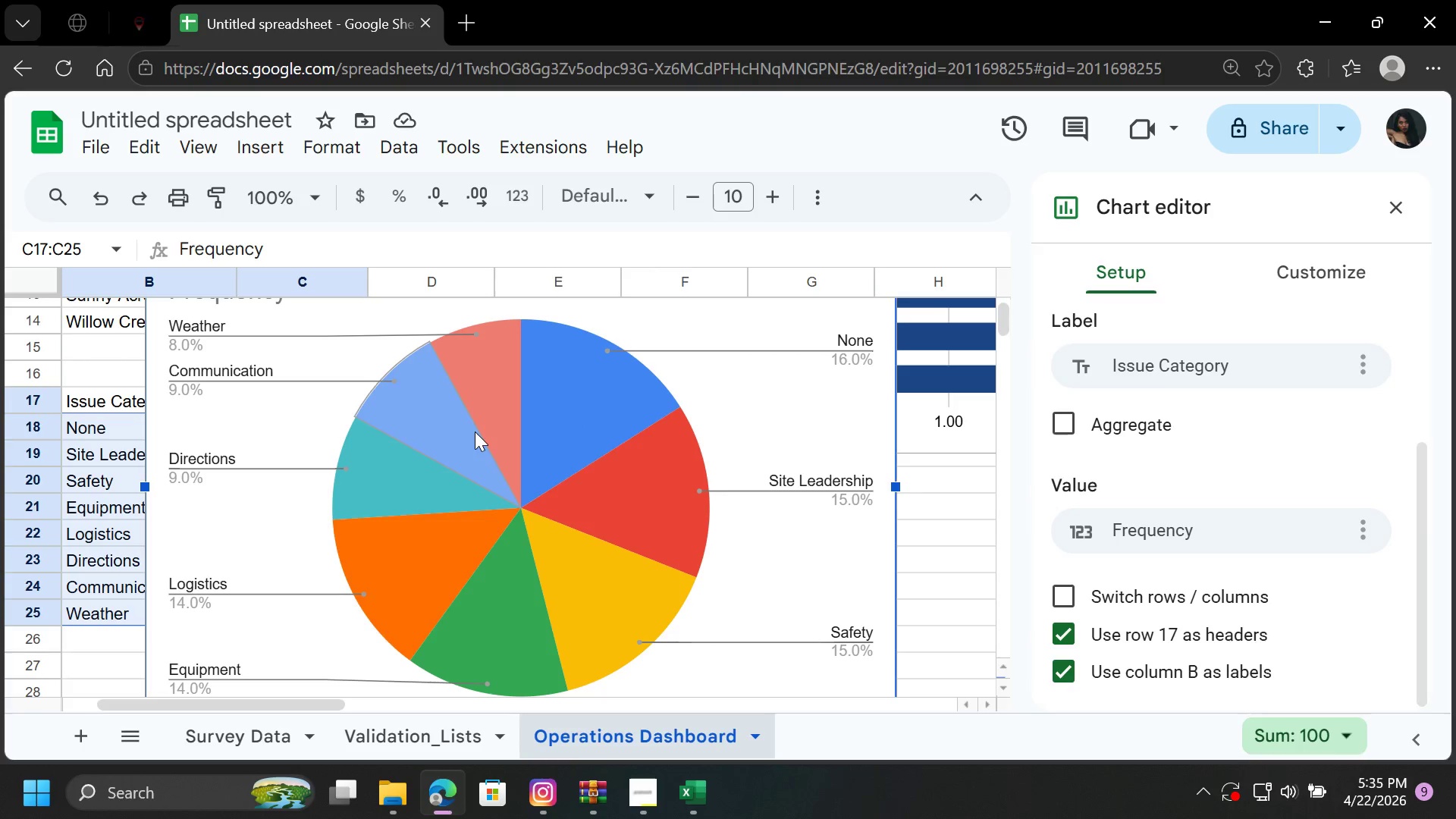 
scroll: coordinate [1166, 518], scroll_direction: up, amount: 5.0
 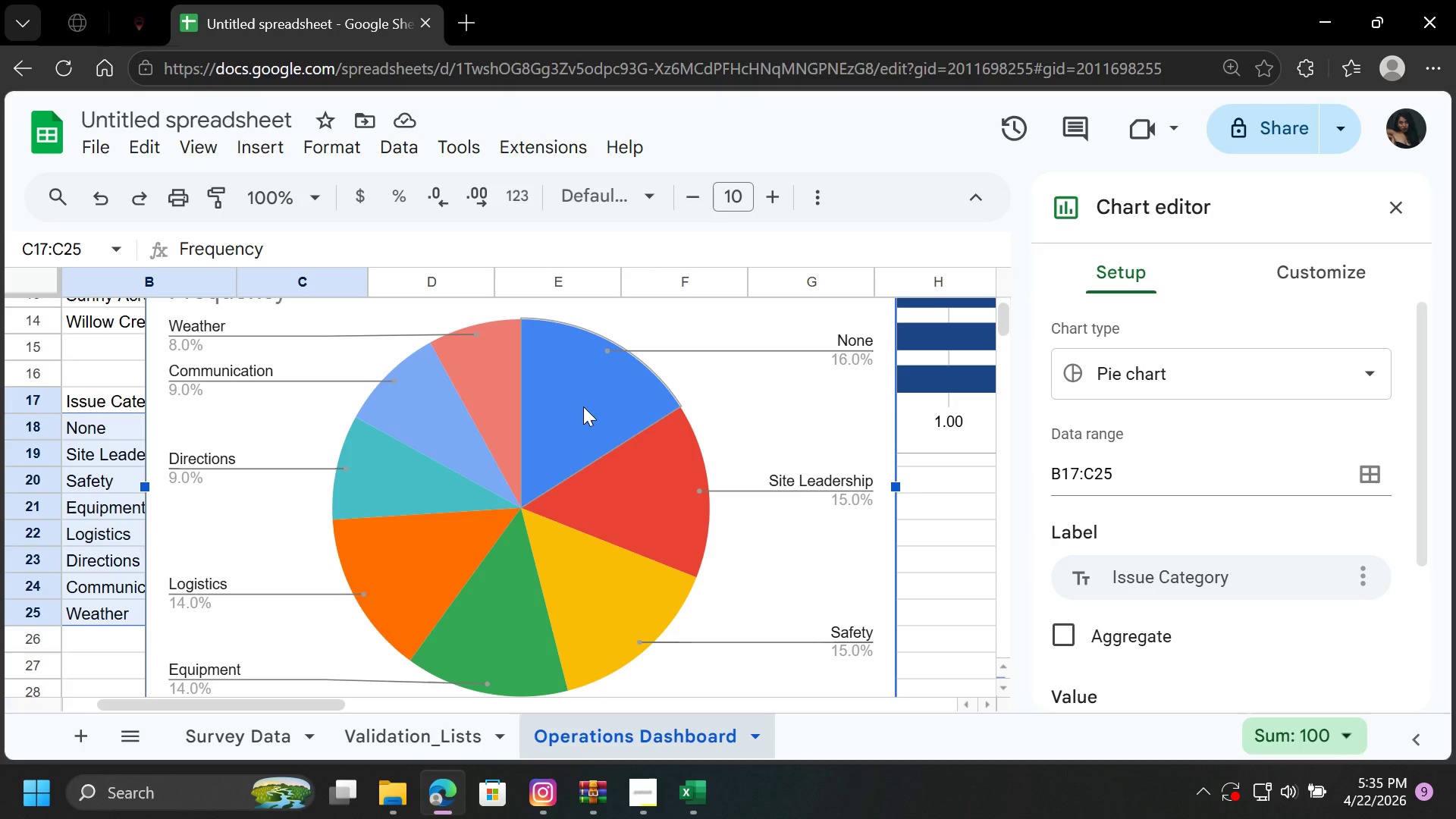 
wait(13.42)
 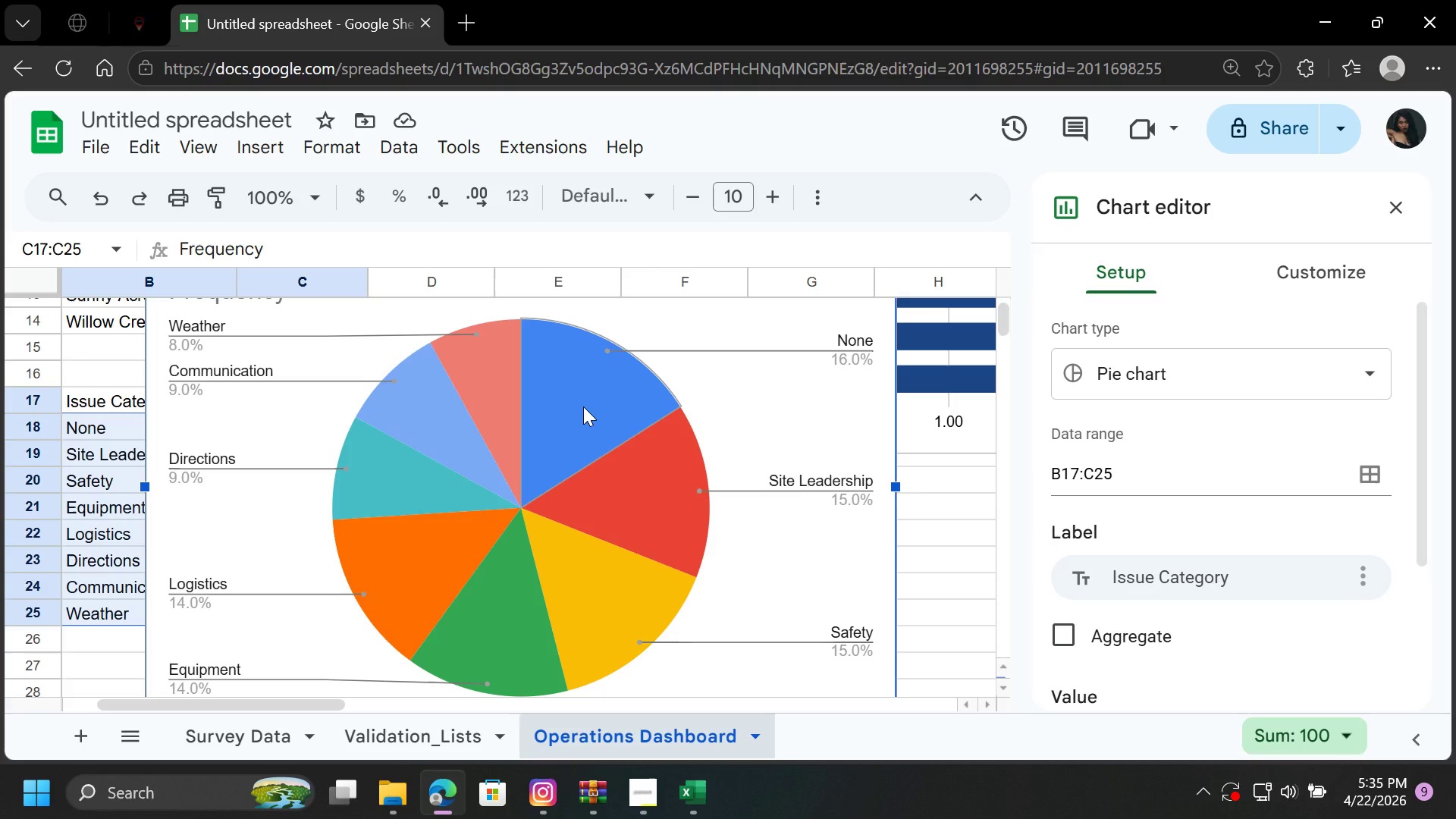 
left_click([1328, 278])
 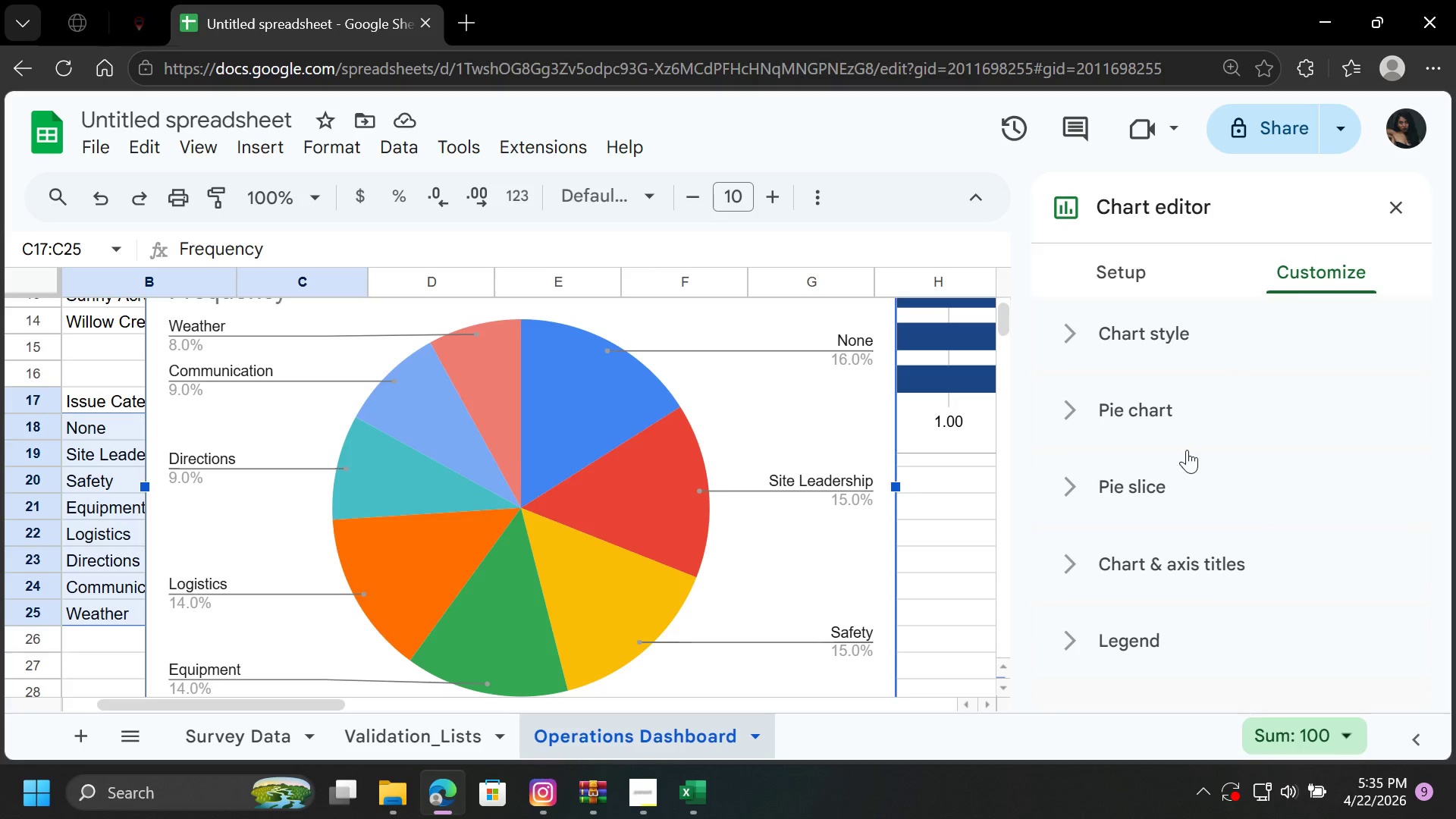 
scroll: coordinate [1184, 482], scroll_direction: down, amount: 3.0
 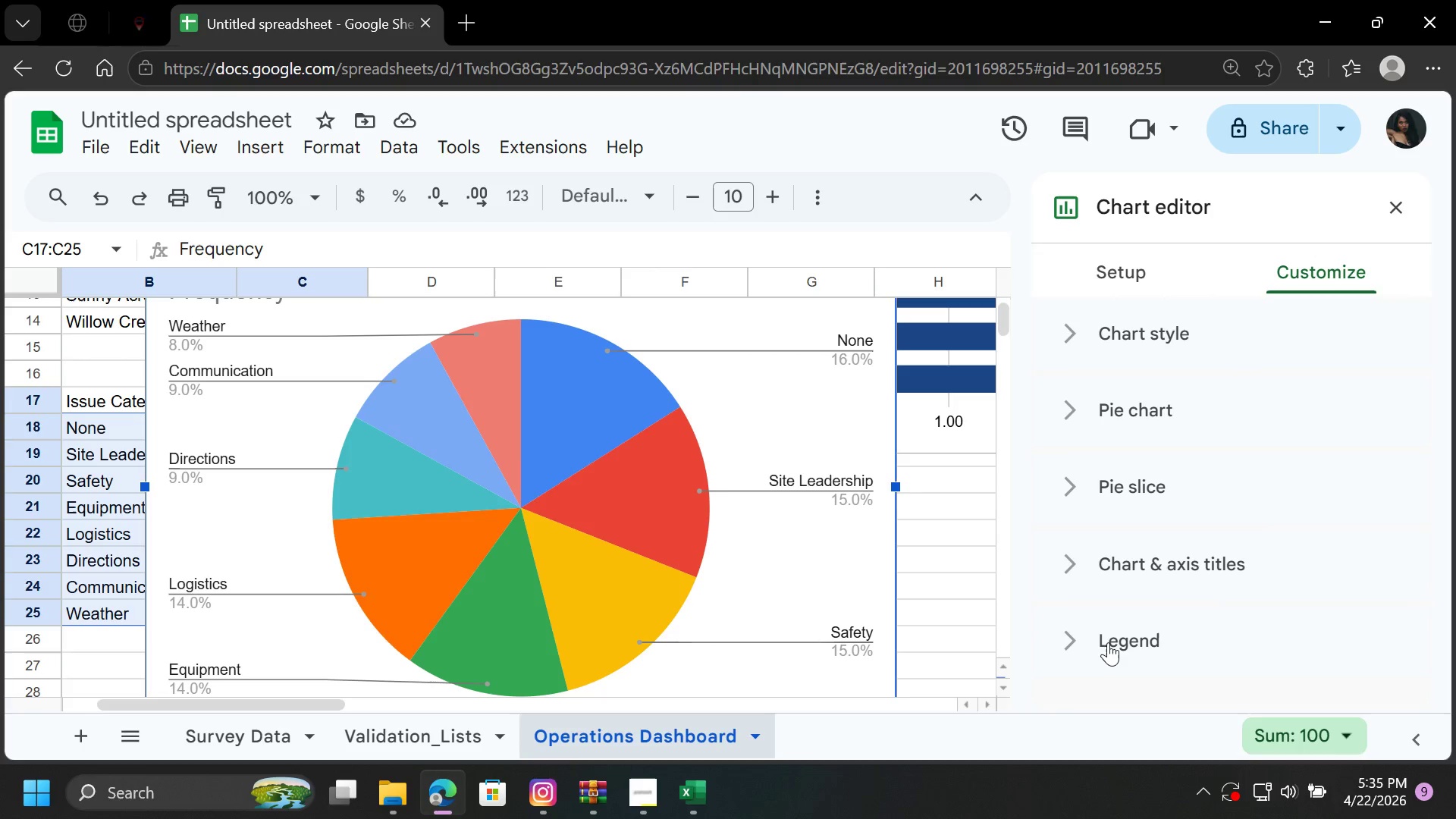 
left_click([1108, 644])
 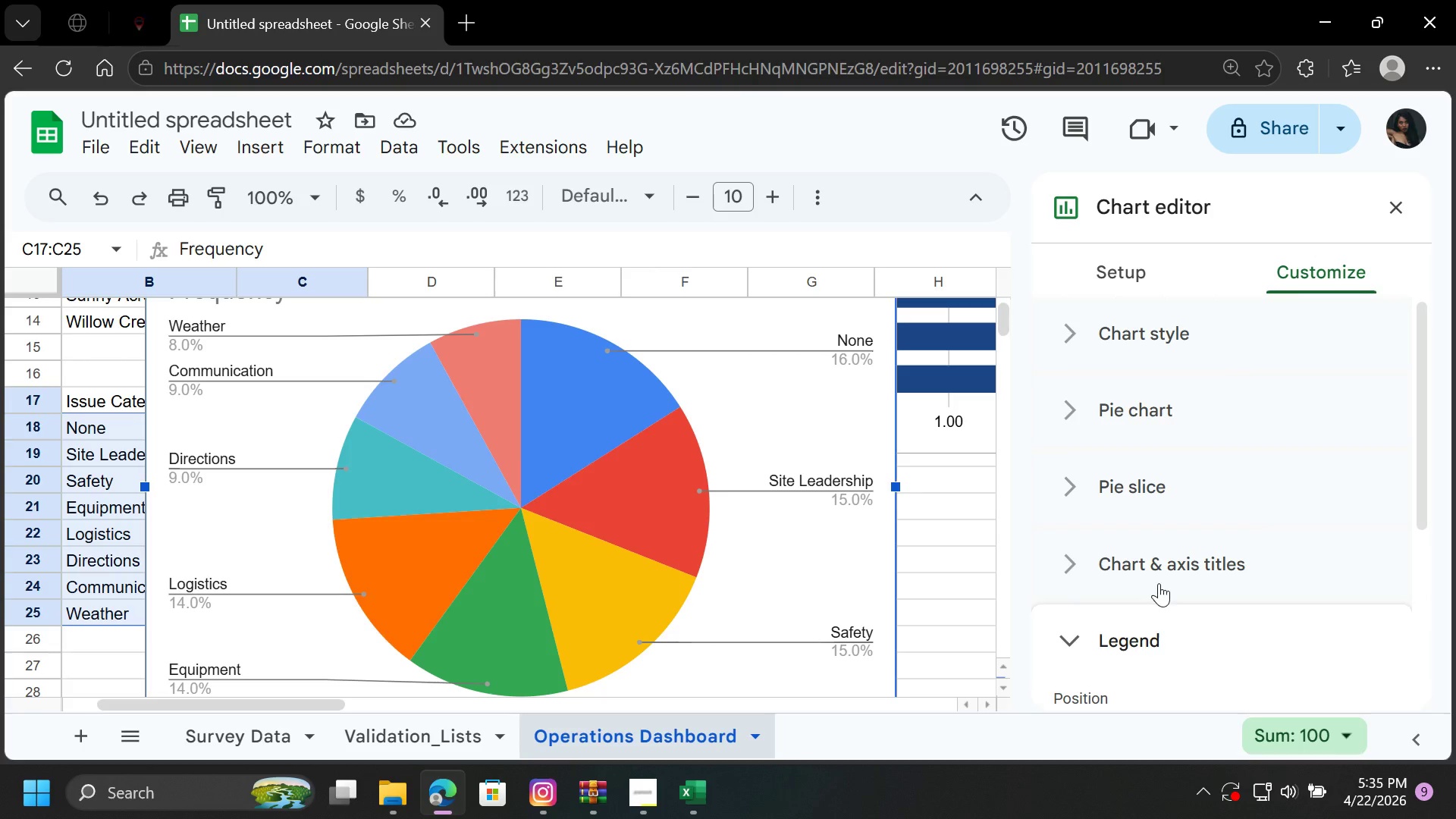 
scroll: coordinate [1182, 522], scroll_direction: down, amount: 2.0
 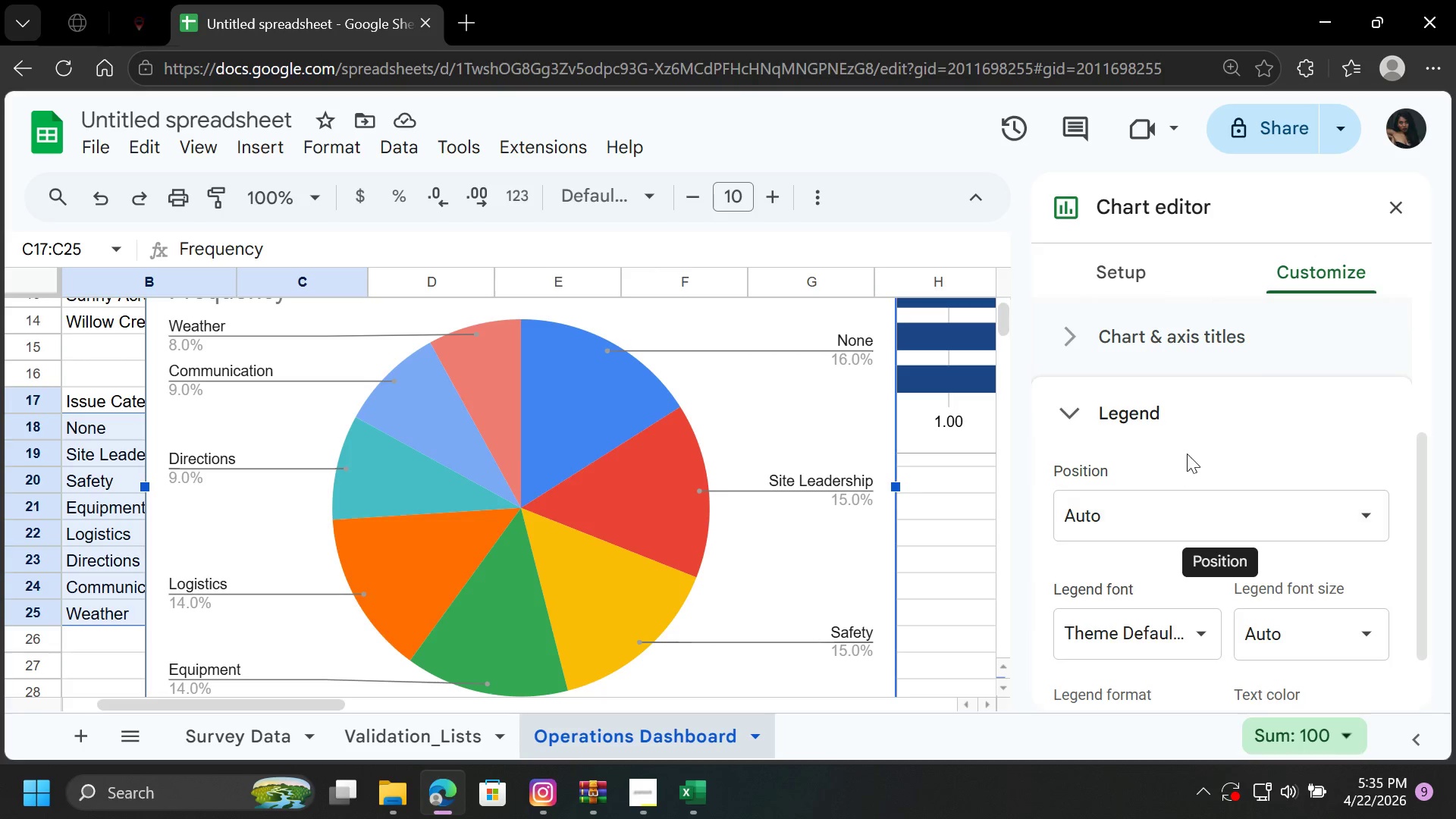 
left_click([1126, 526])
 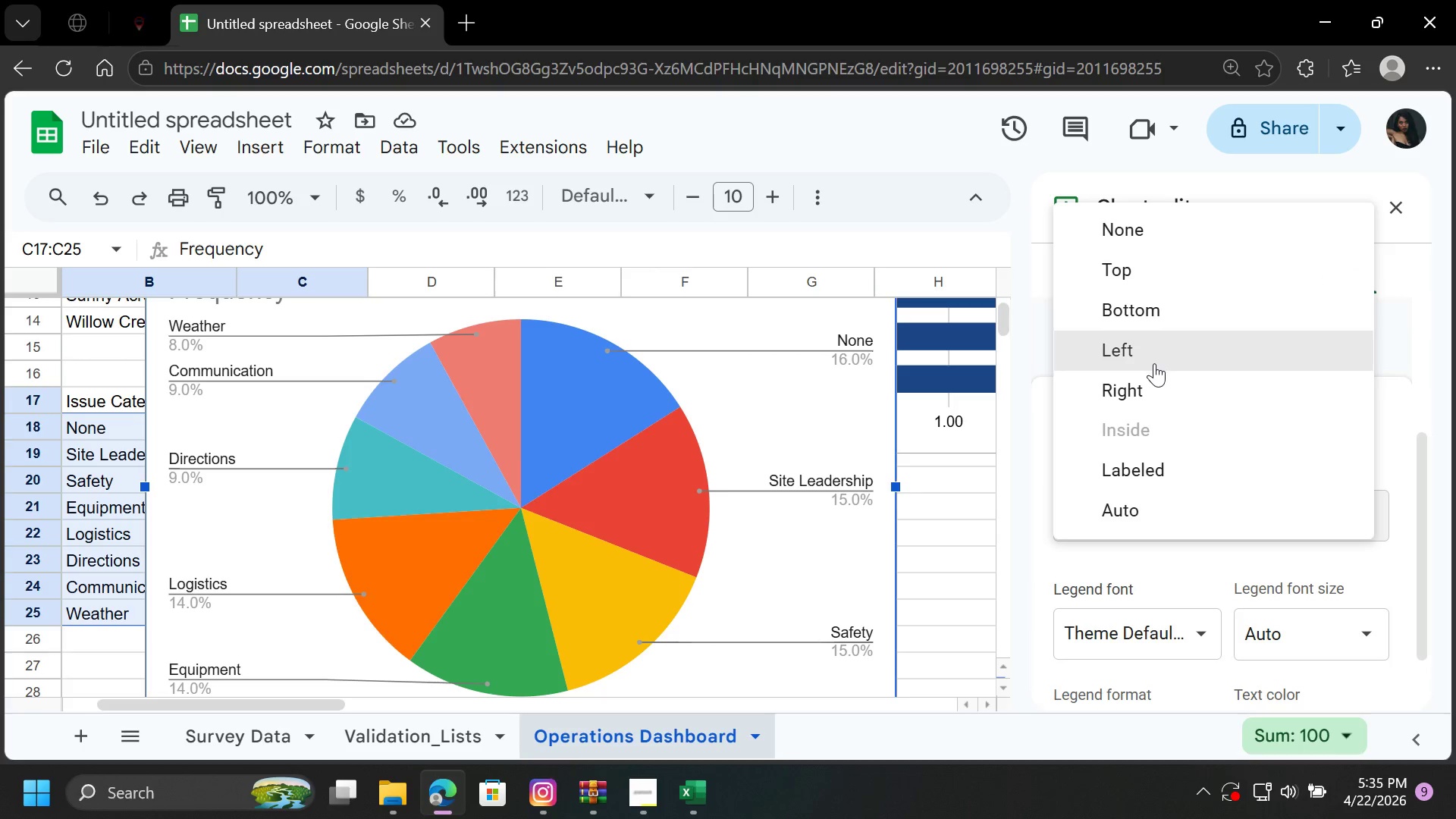 
left_click([1156, 381])
 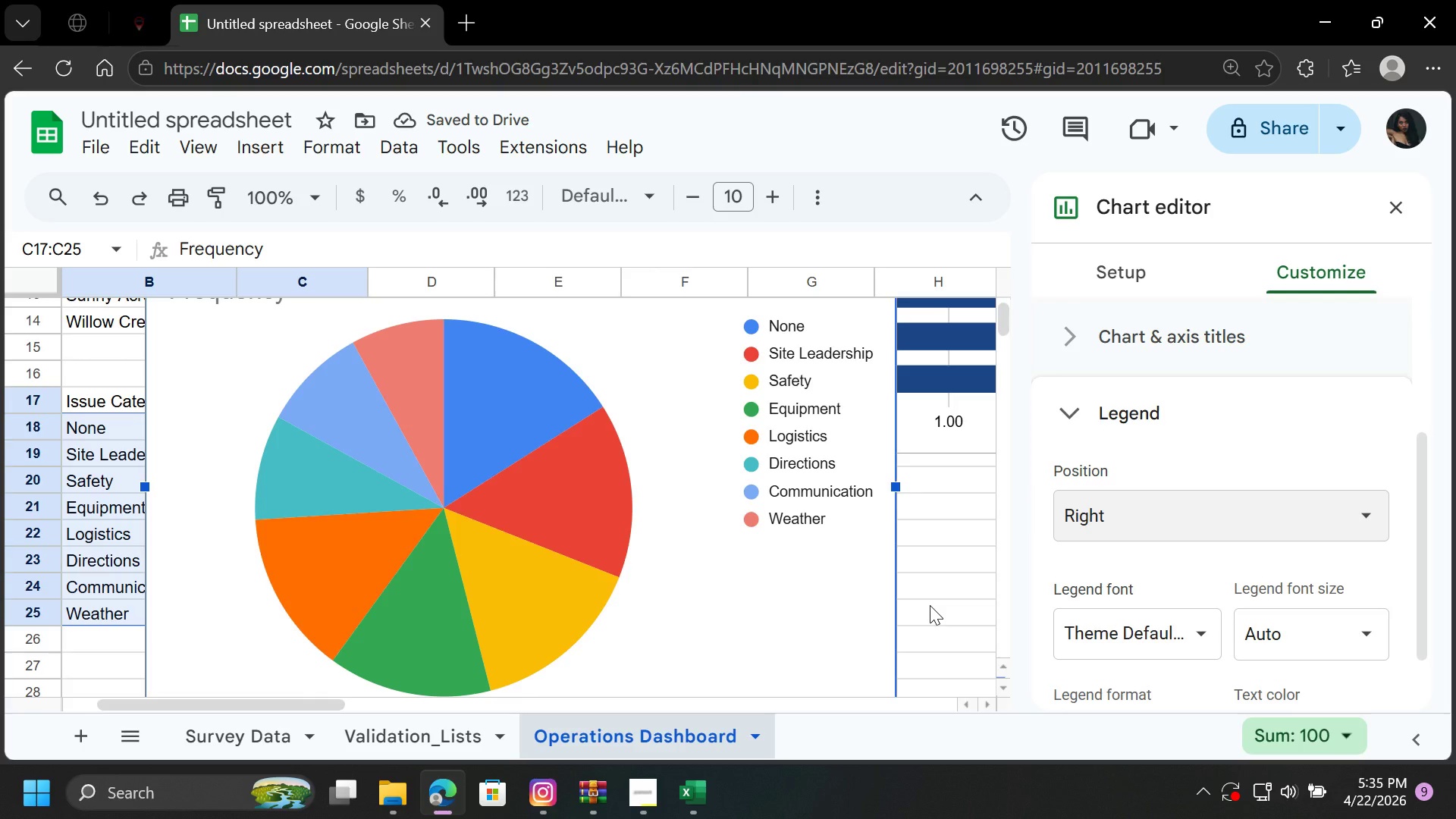 
wait(6.16)
 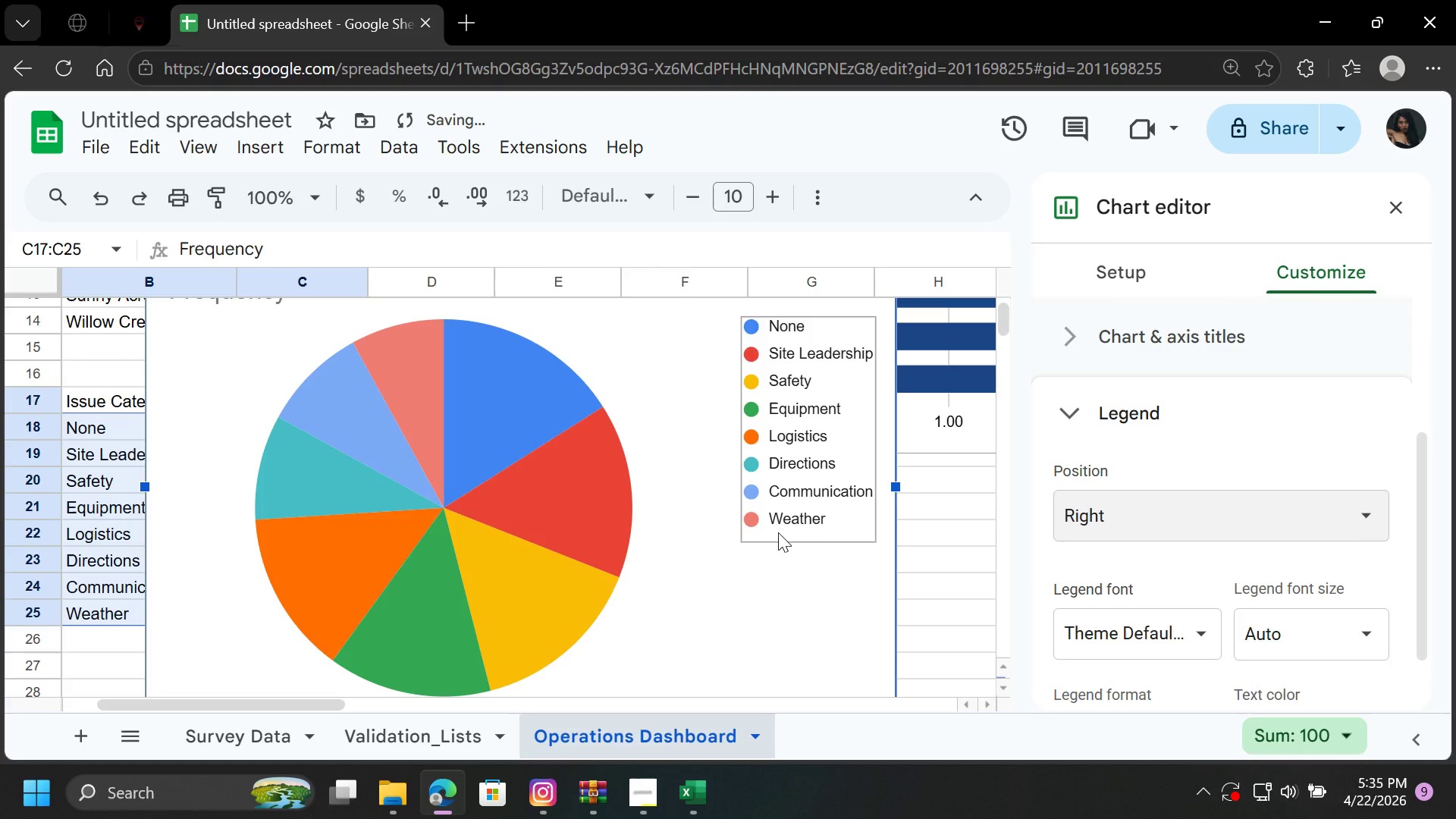 
scroll: coordinate [930, 591], scroll_direction: up, amount: 2.0
 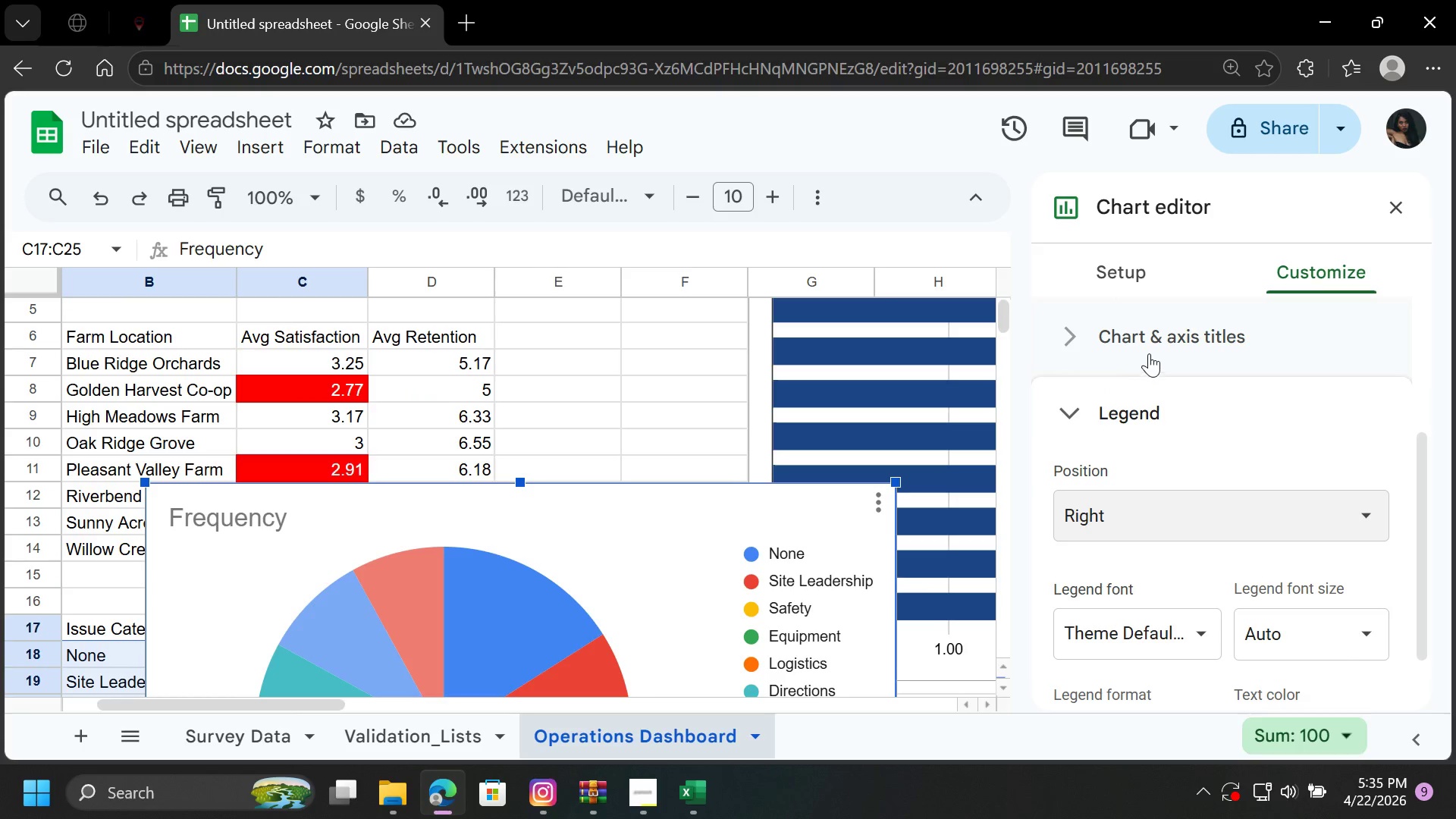 
left_click([1156, 340])
 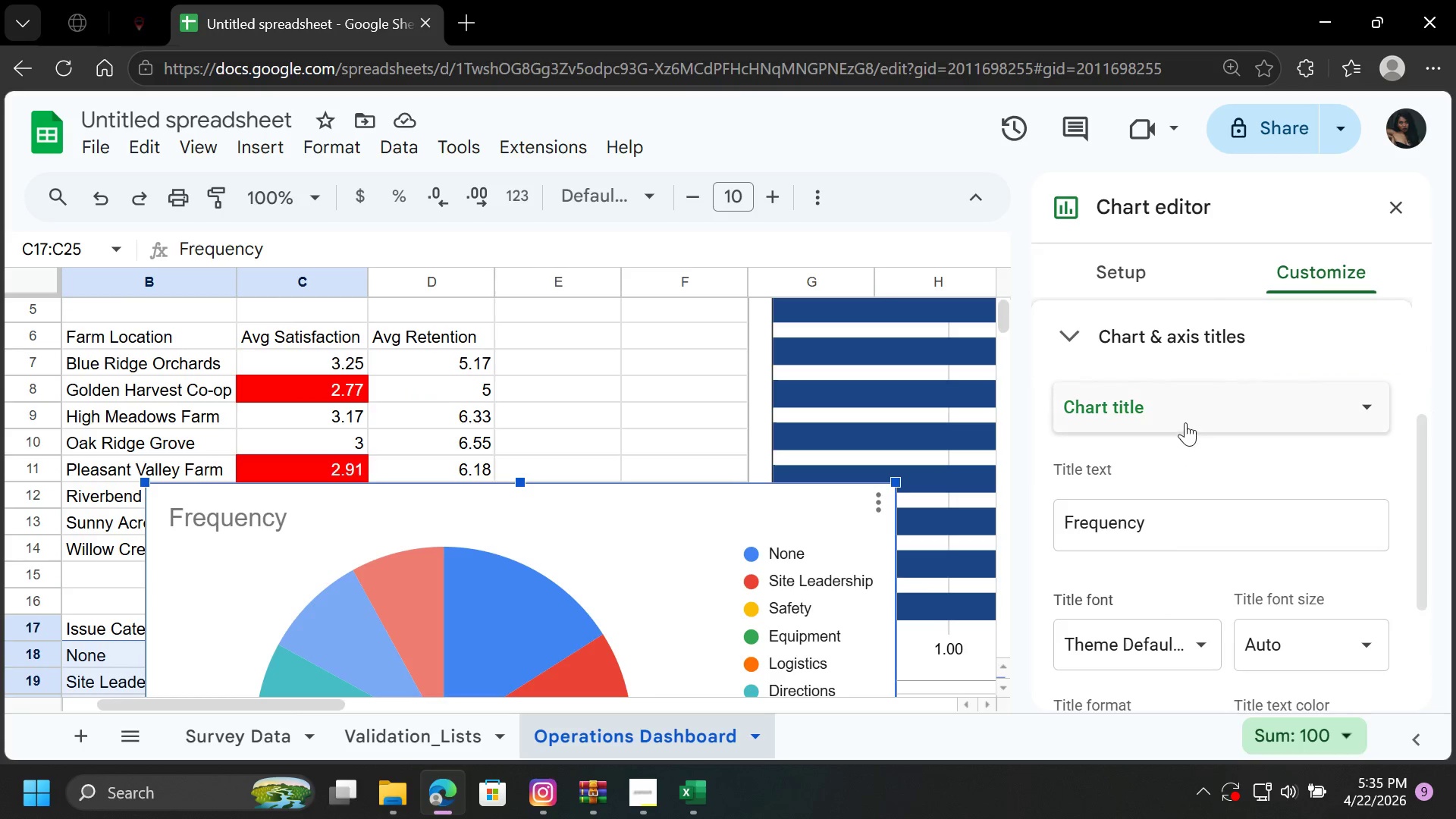 
scroll: coordinate [1180, 475], scroll_direction: down, amount: 1.0
 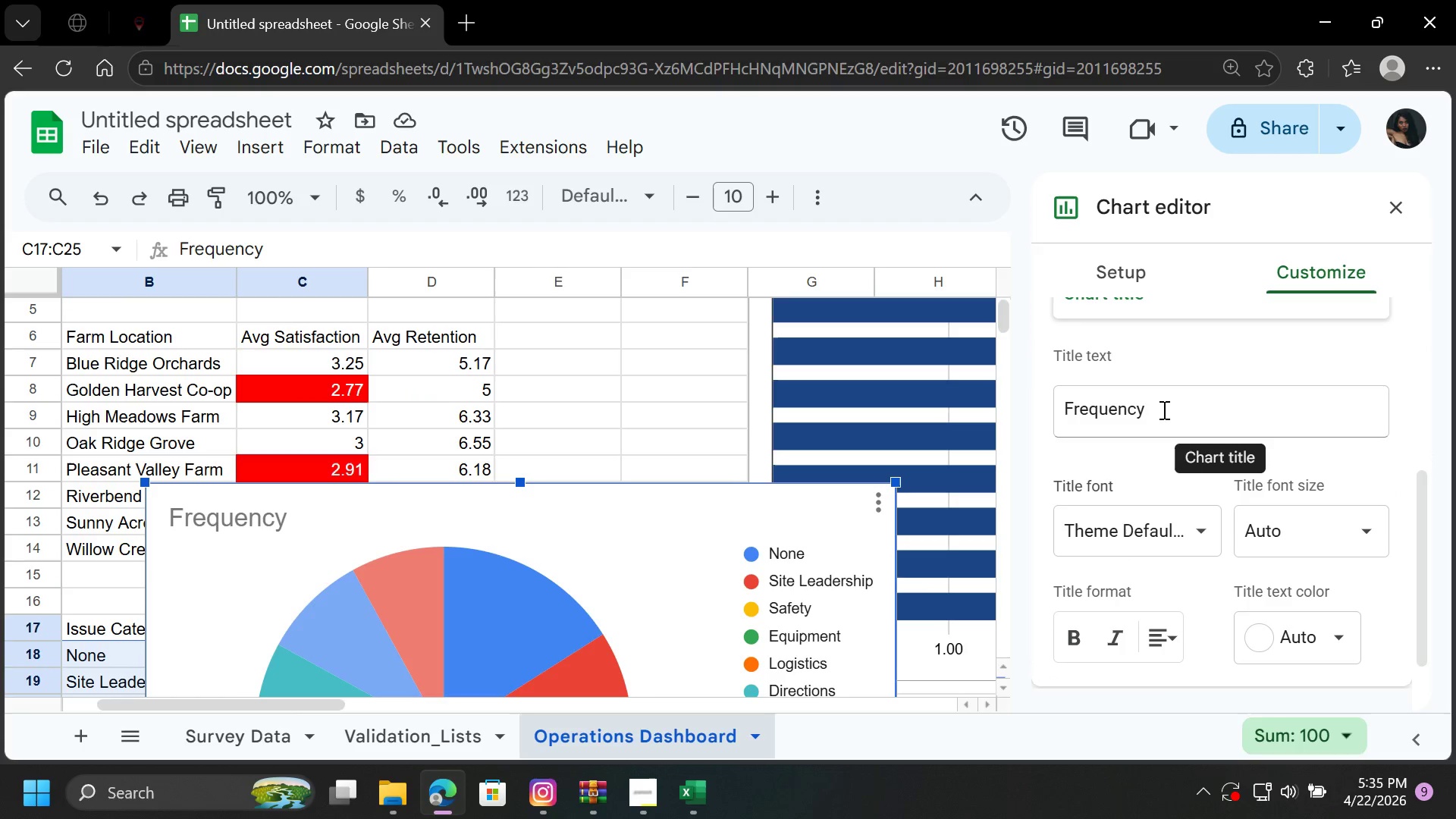 
left_click_drag(start_coordinate=[1156, 413], to_coordinate=[1027, 418])
 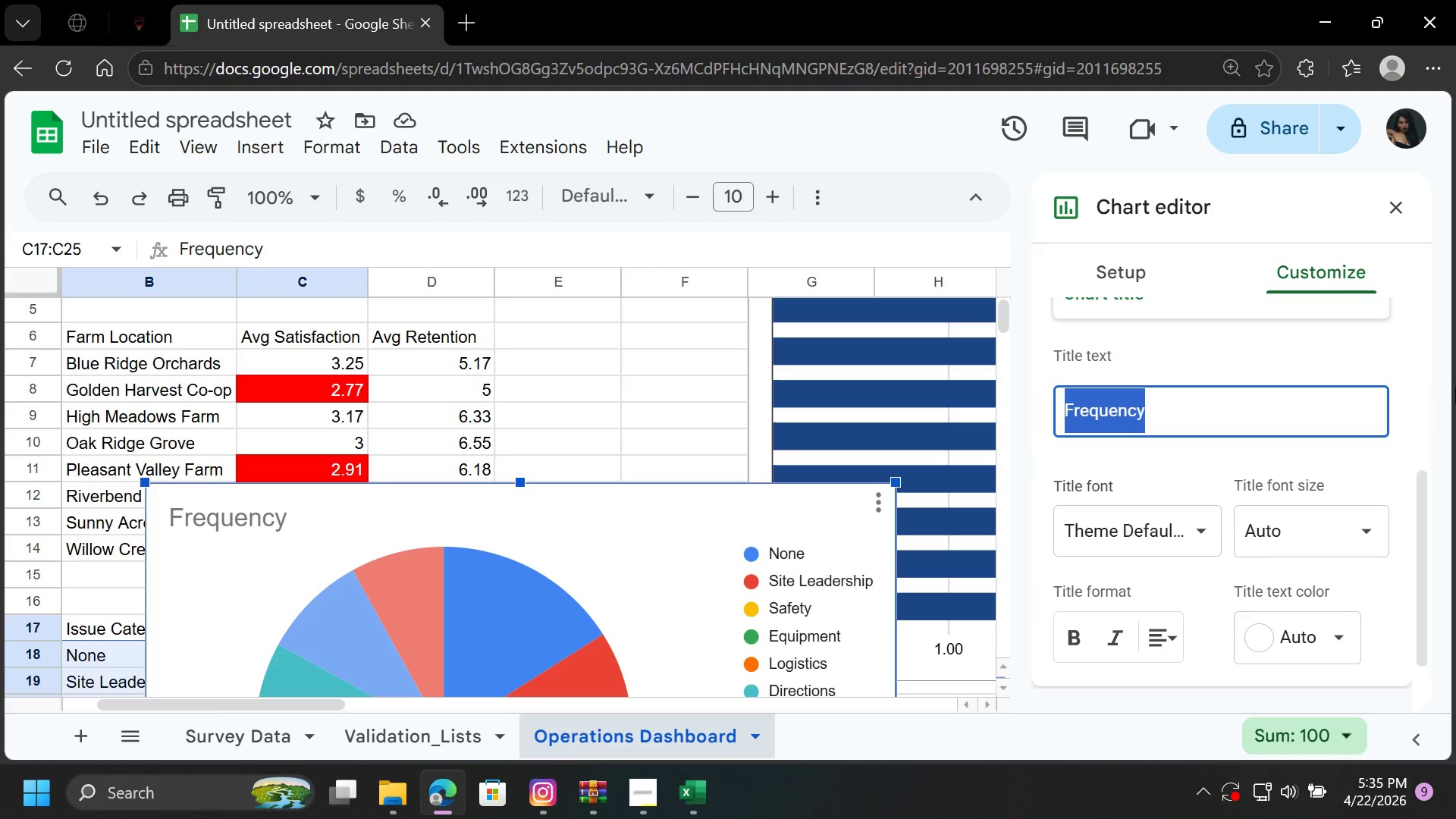 
type(Log)
 